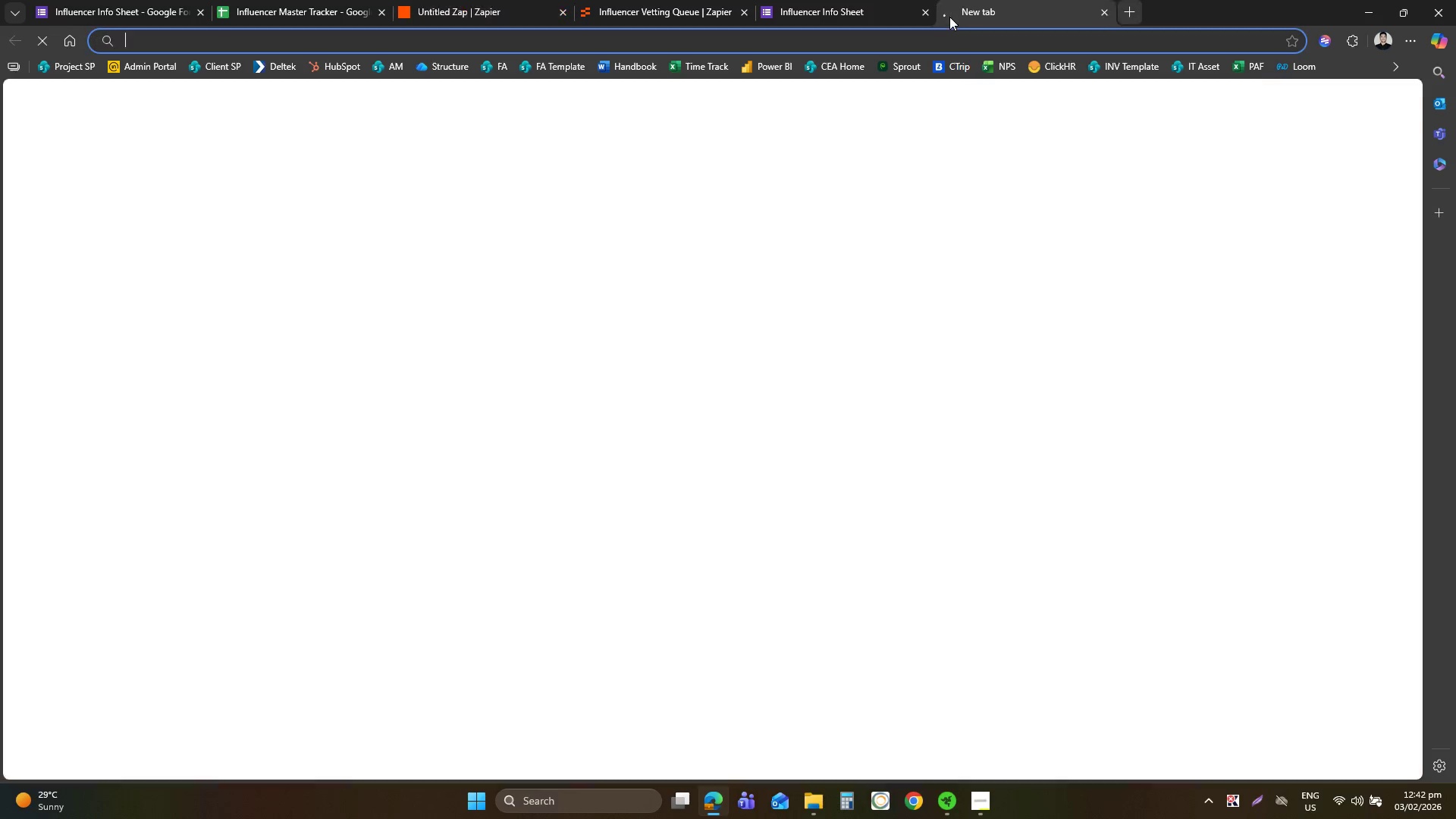 
type(zap)
 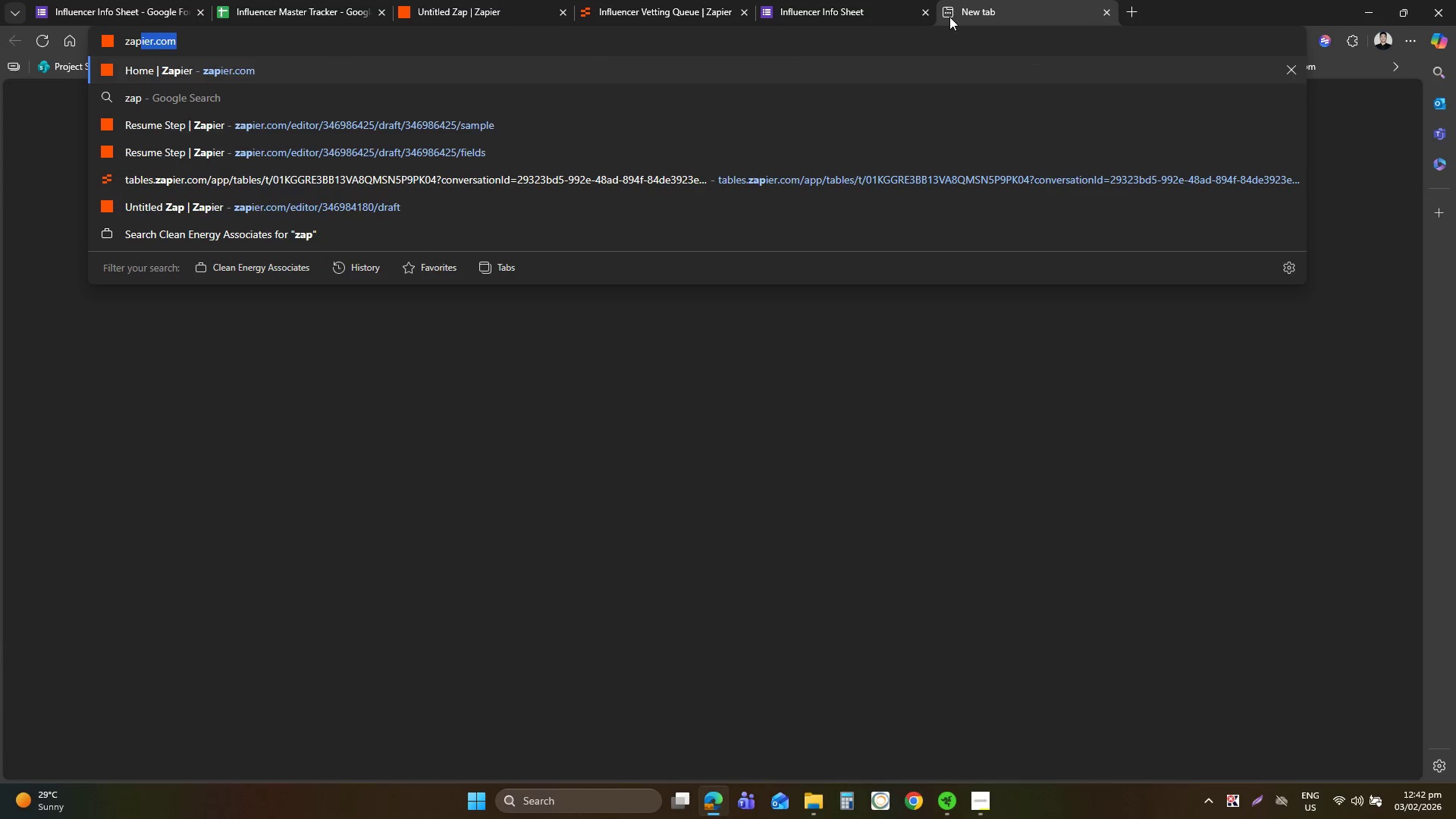 
key(Enter)
 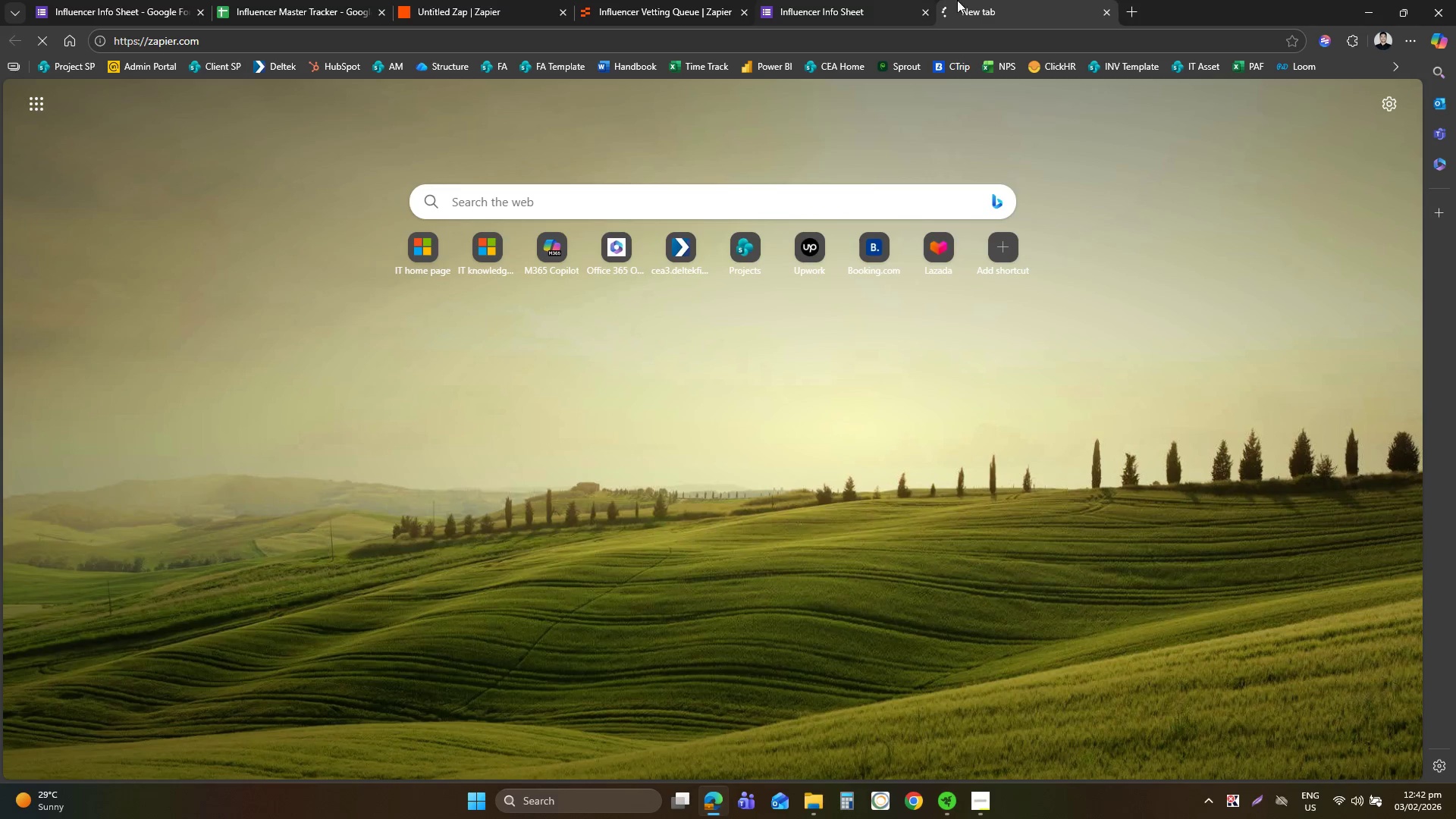 
left_click_drag(start_coordinate=[999, 0], to_coordinate=[494, 0])
 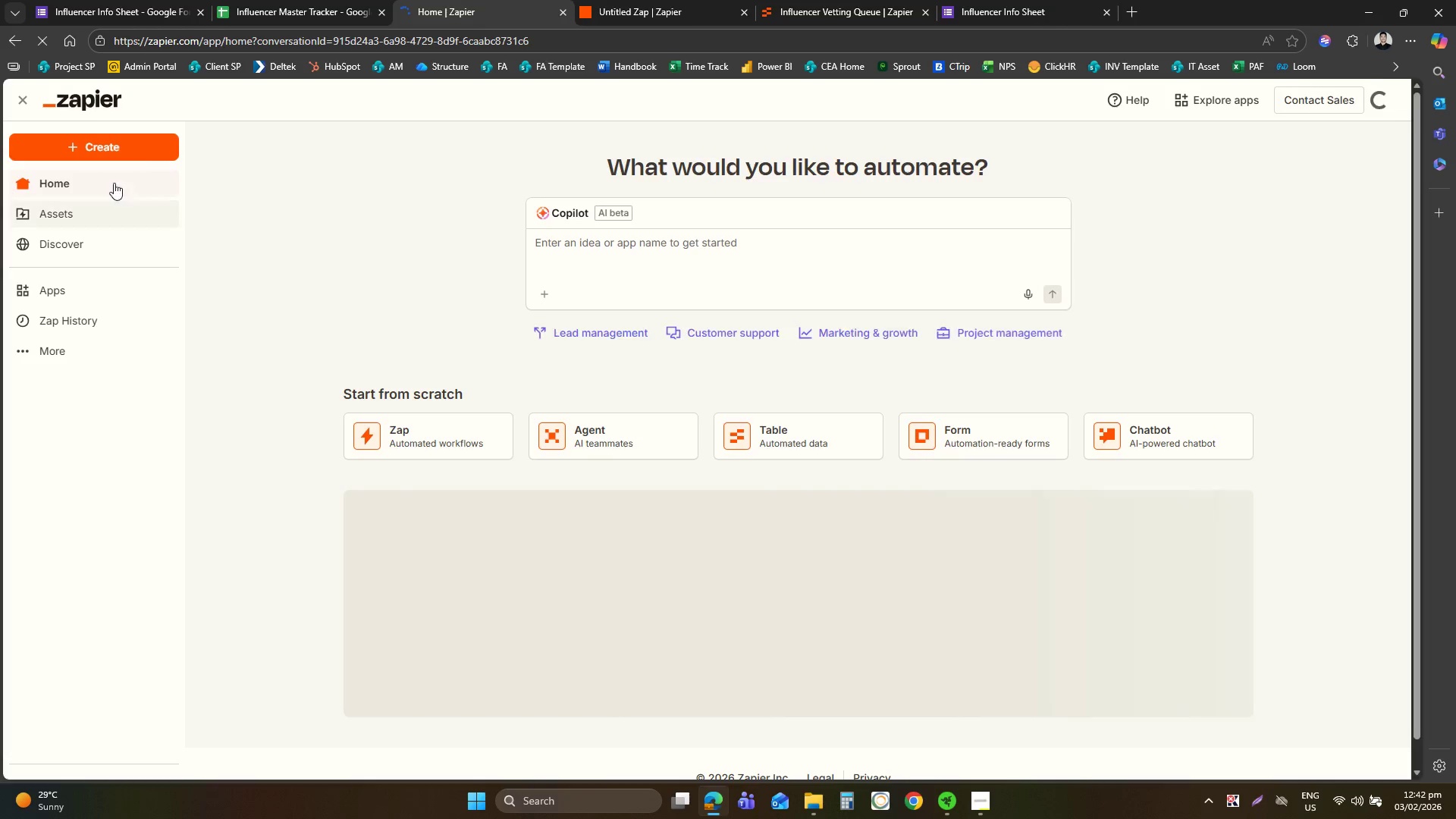 
left_click([98, 207])
 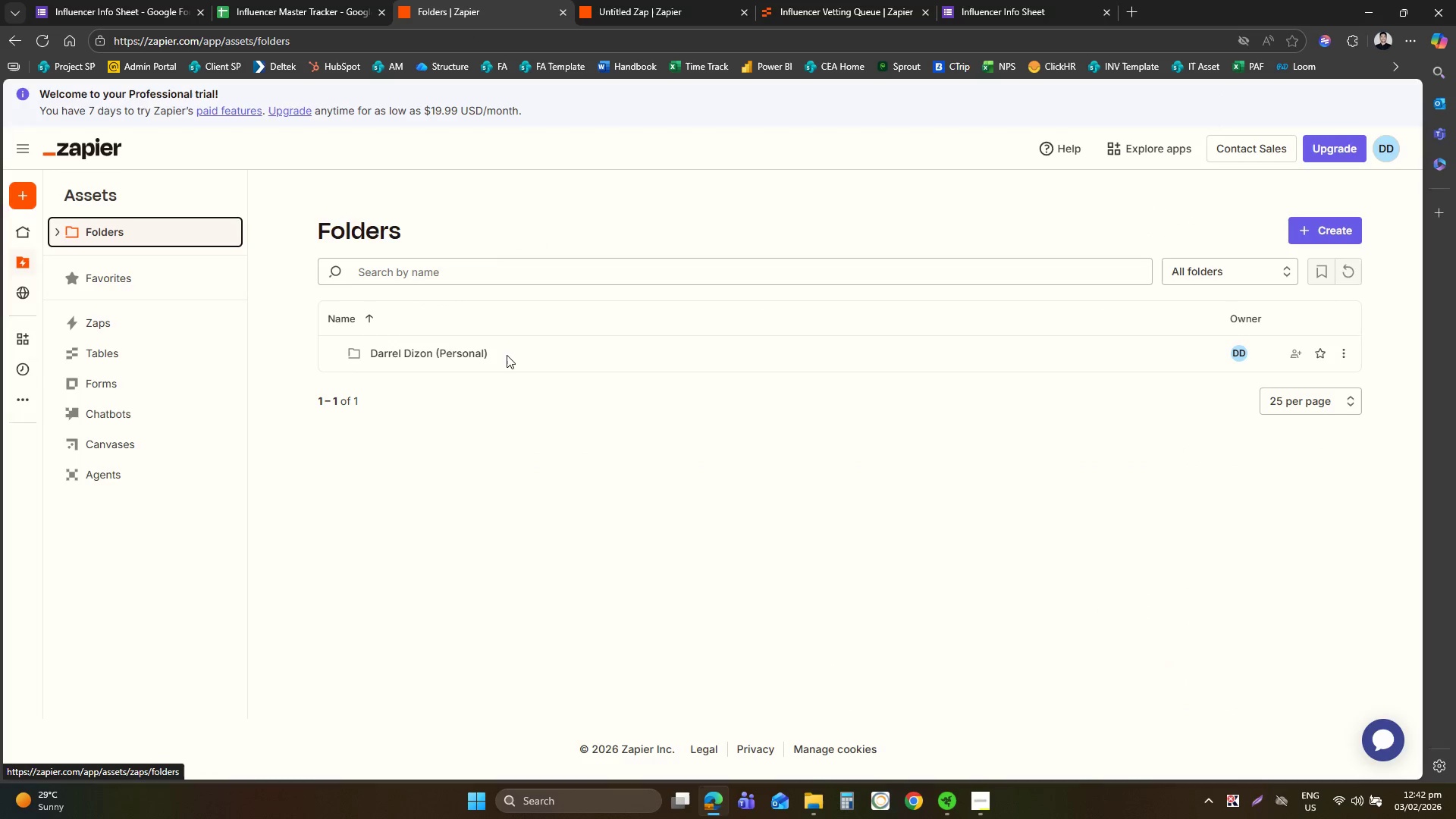 
wait(7.7)
 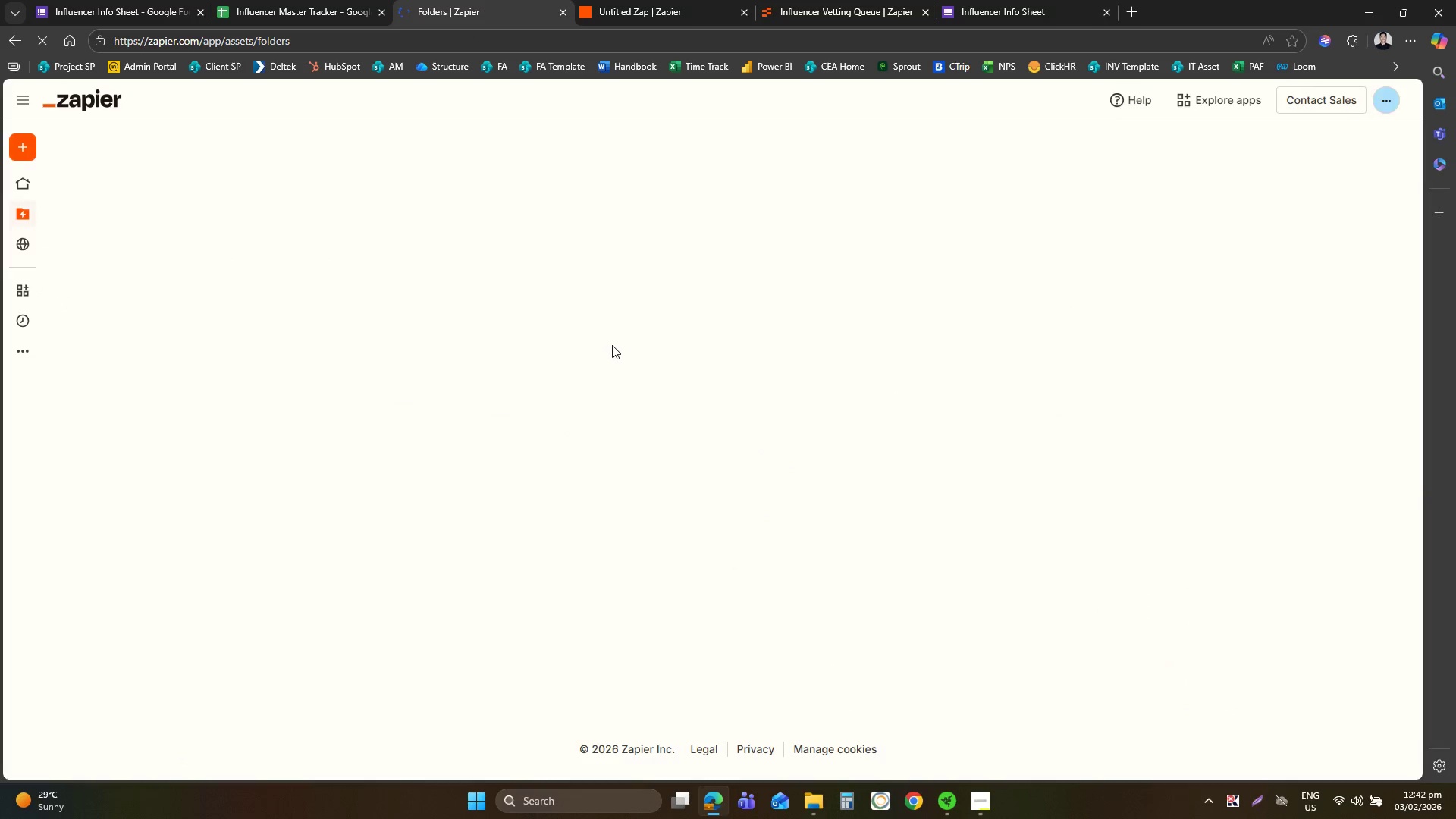 
left_click([127, 314])
 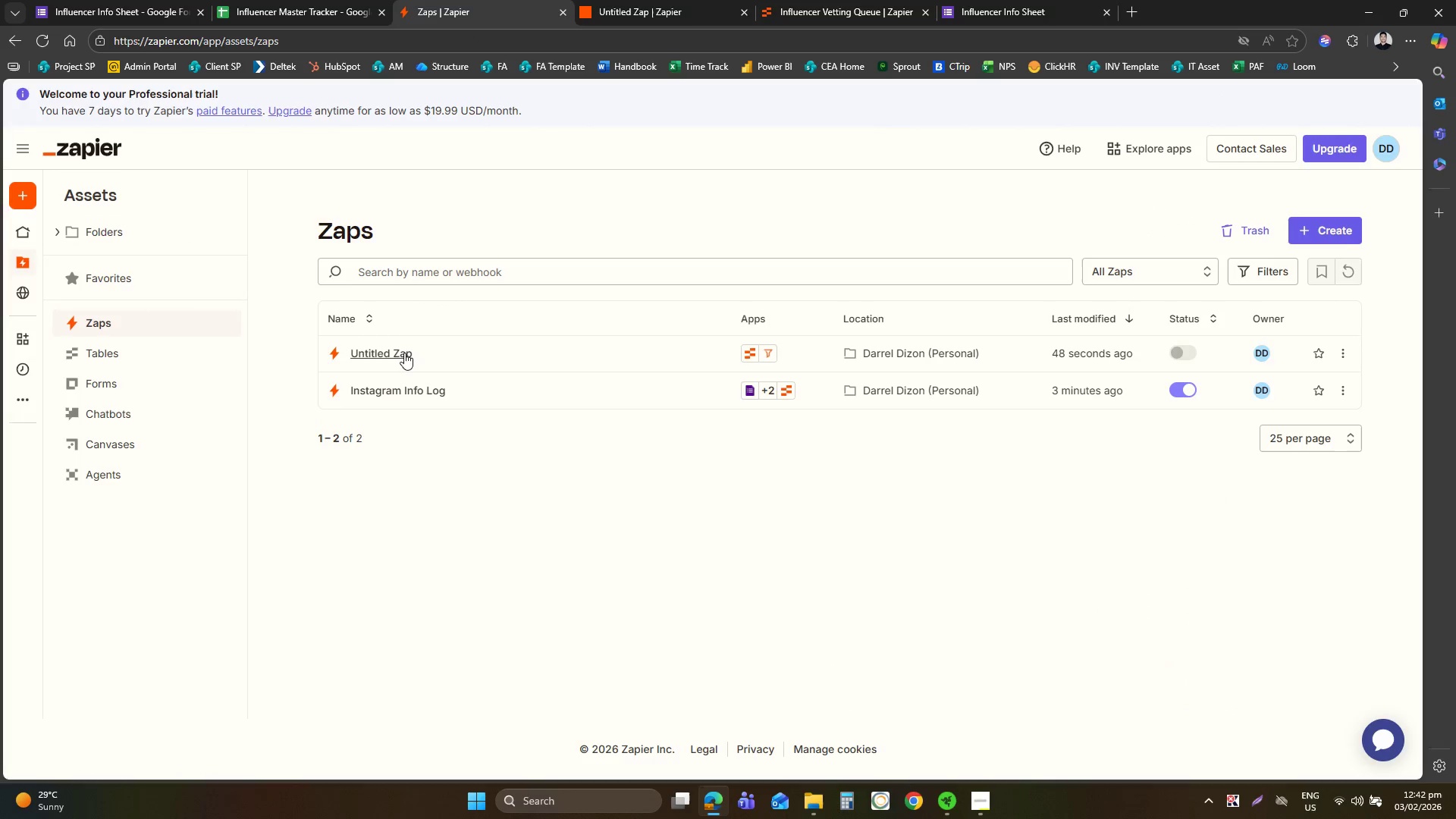 
left_click([383, 397])
 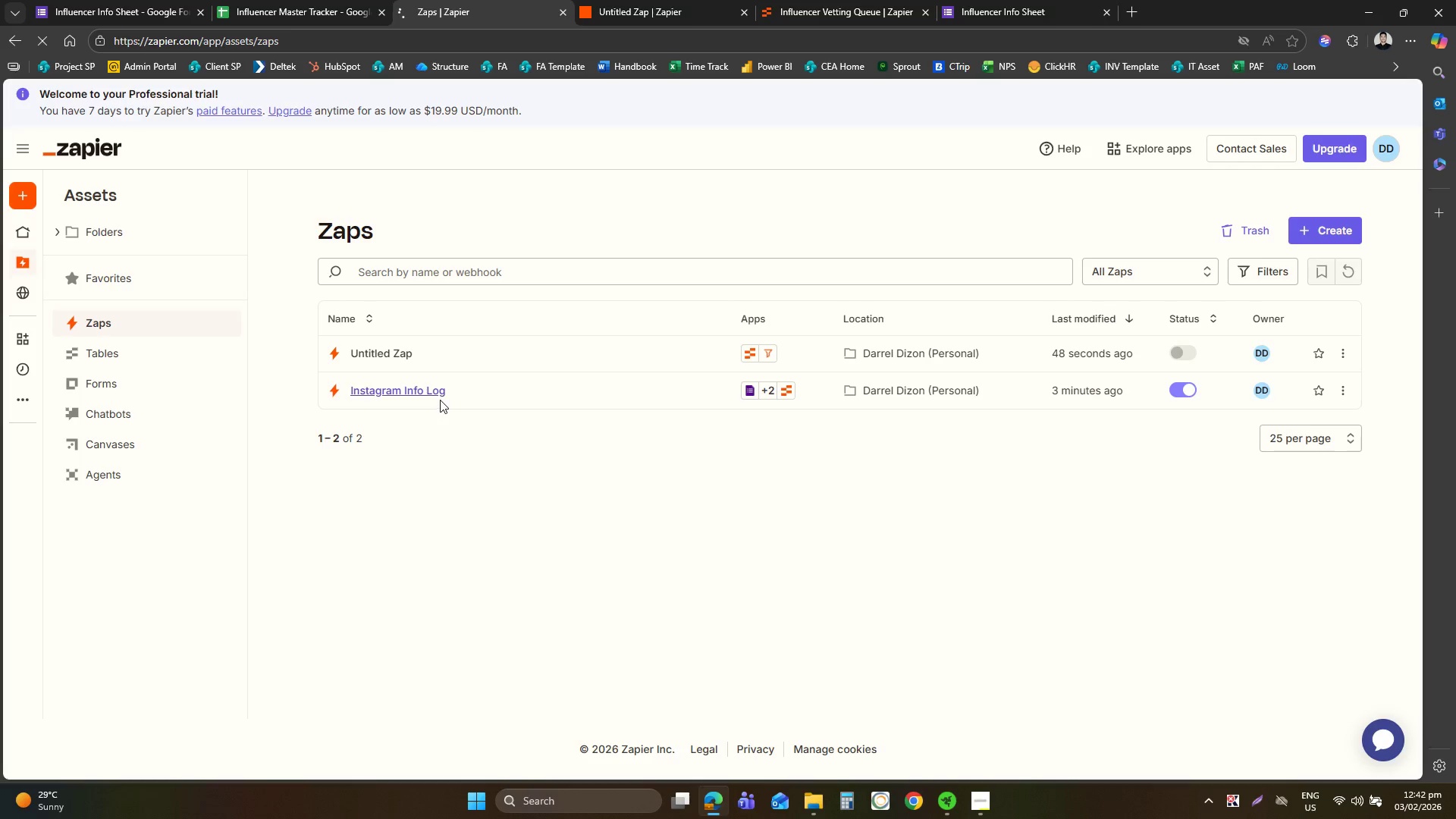 
mouse_move([951, 265])
 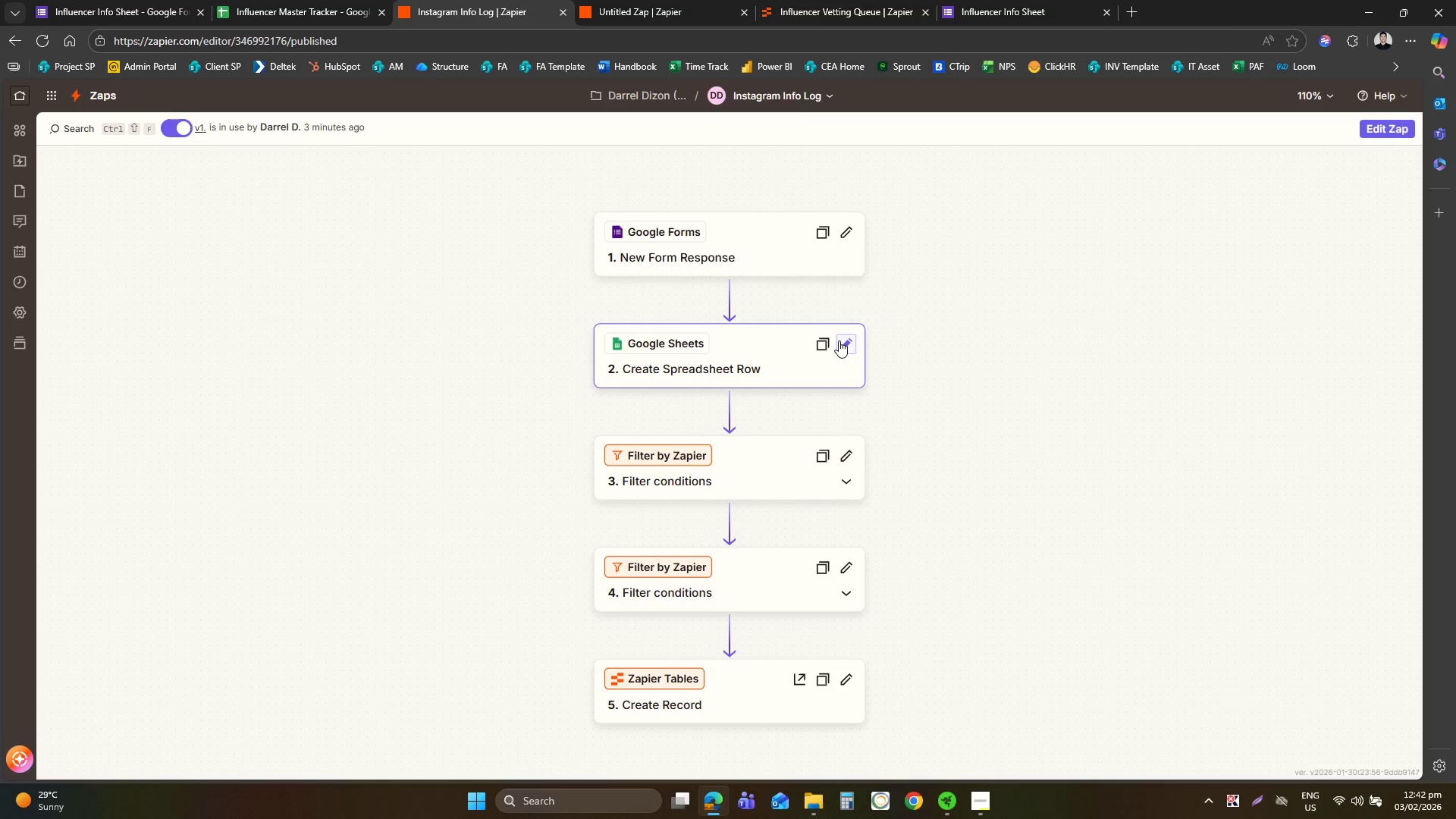 
left_click([362, 0])
 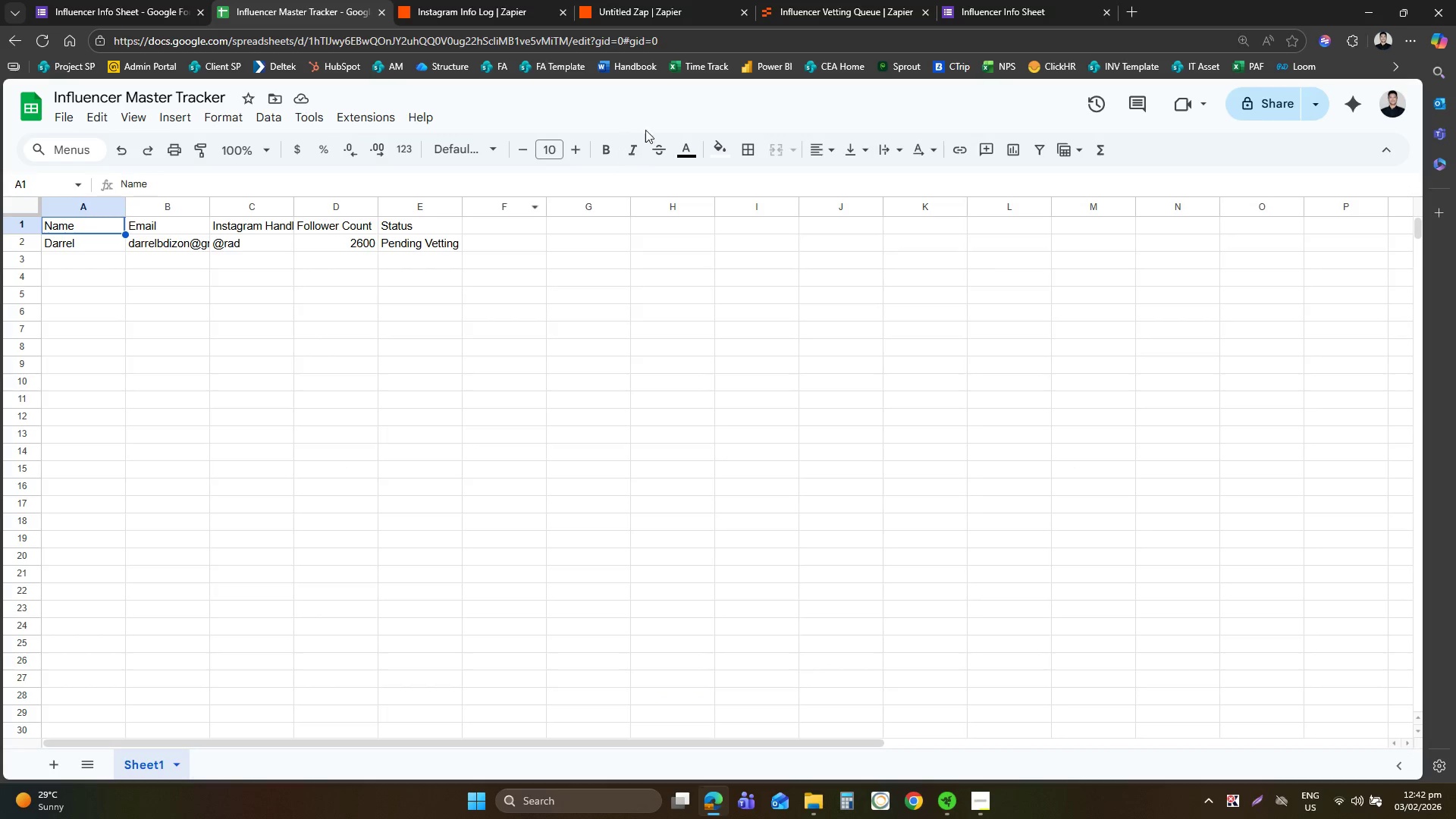 
left_click([694, 0])
 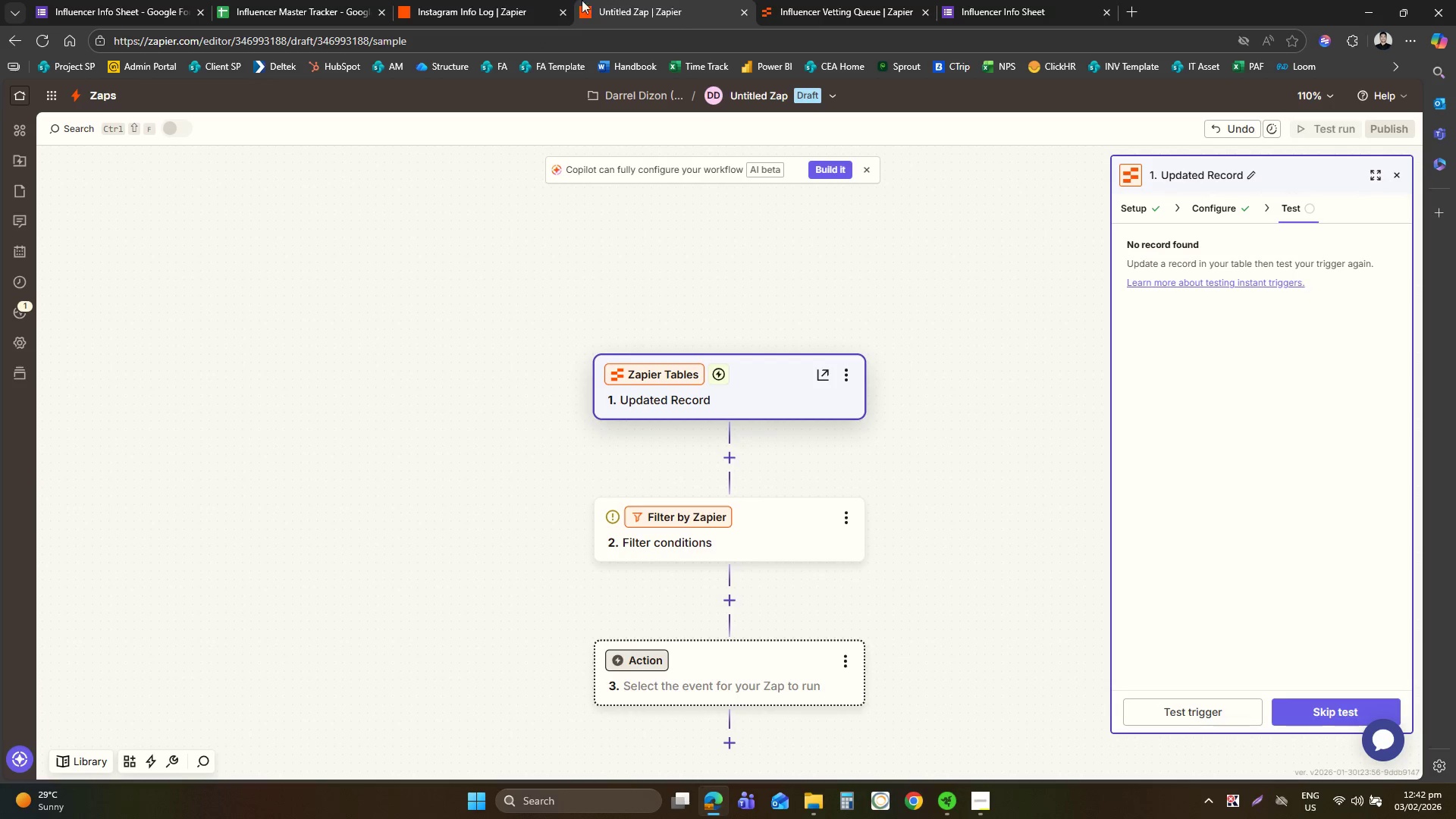 
left_click([539, 0])
 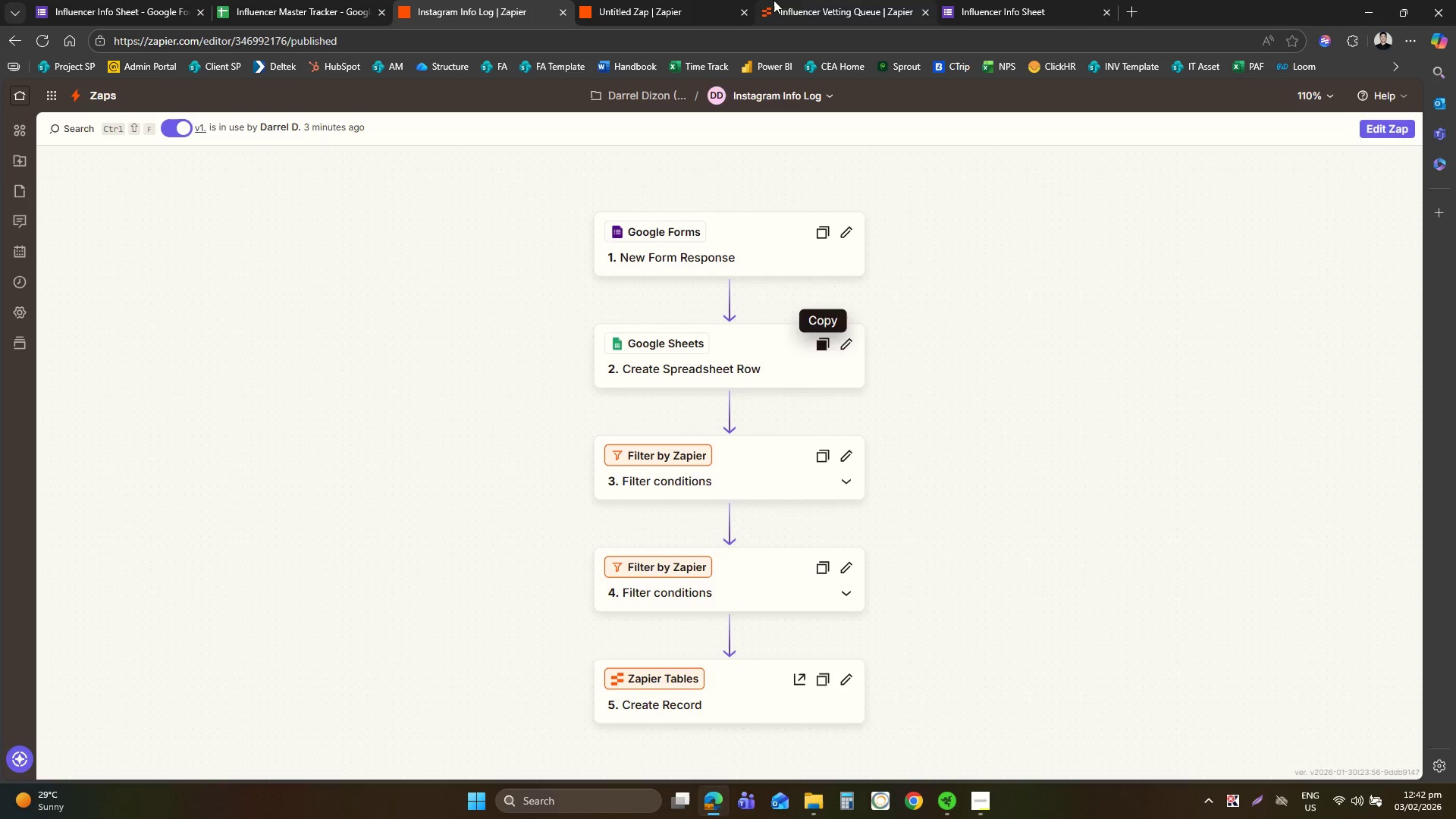 
left_click([794, 0])
 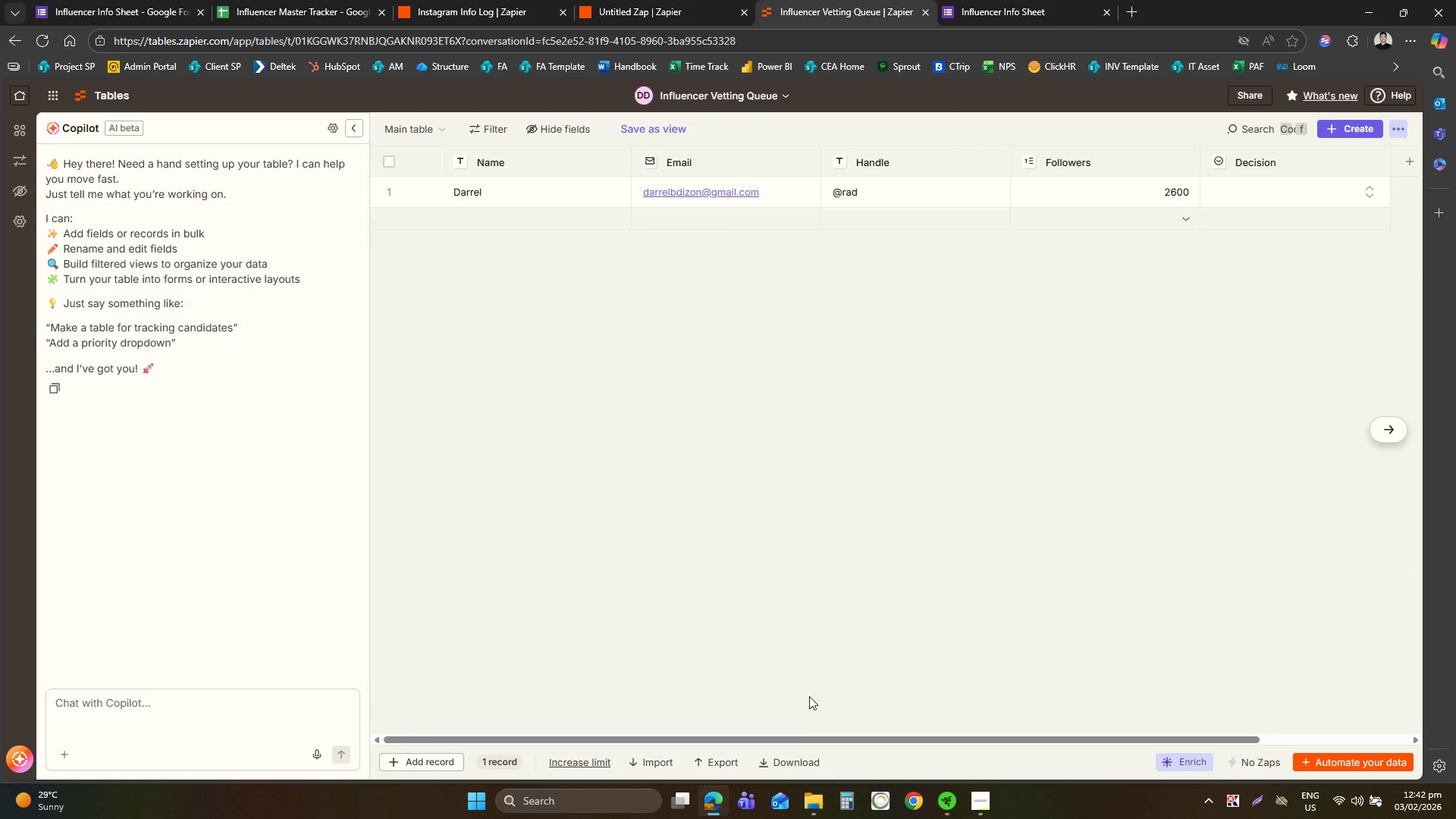 
left_click_drag(start_coordinate=[796, 742], to_coordinate=[852, 730])
 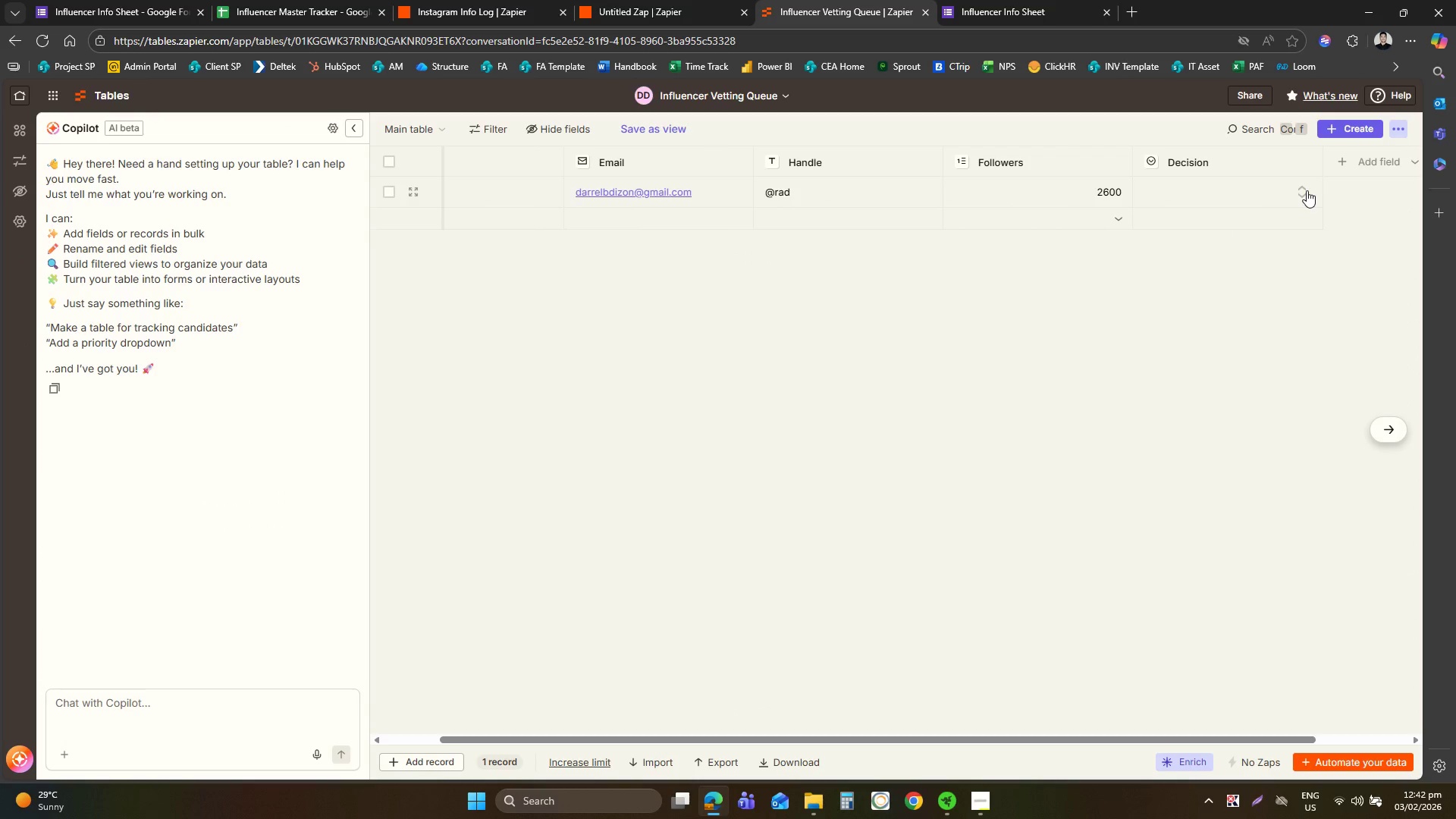 
left_click([1306, 190])
 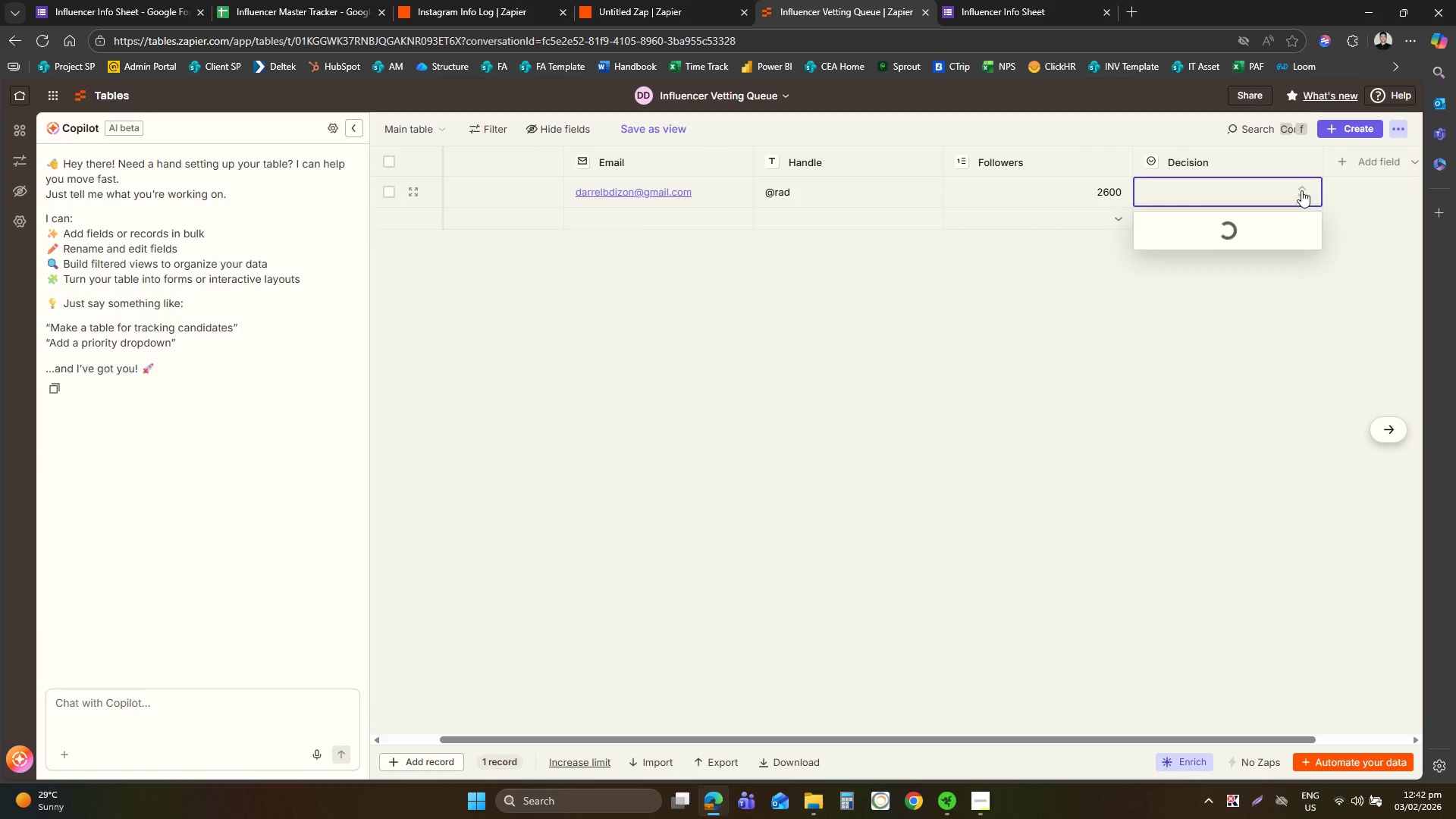 
mouse_move([1279, 215])
 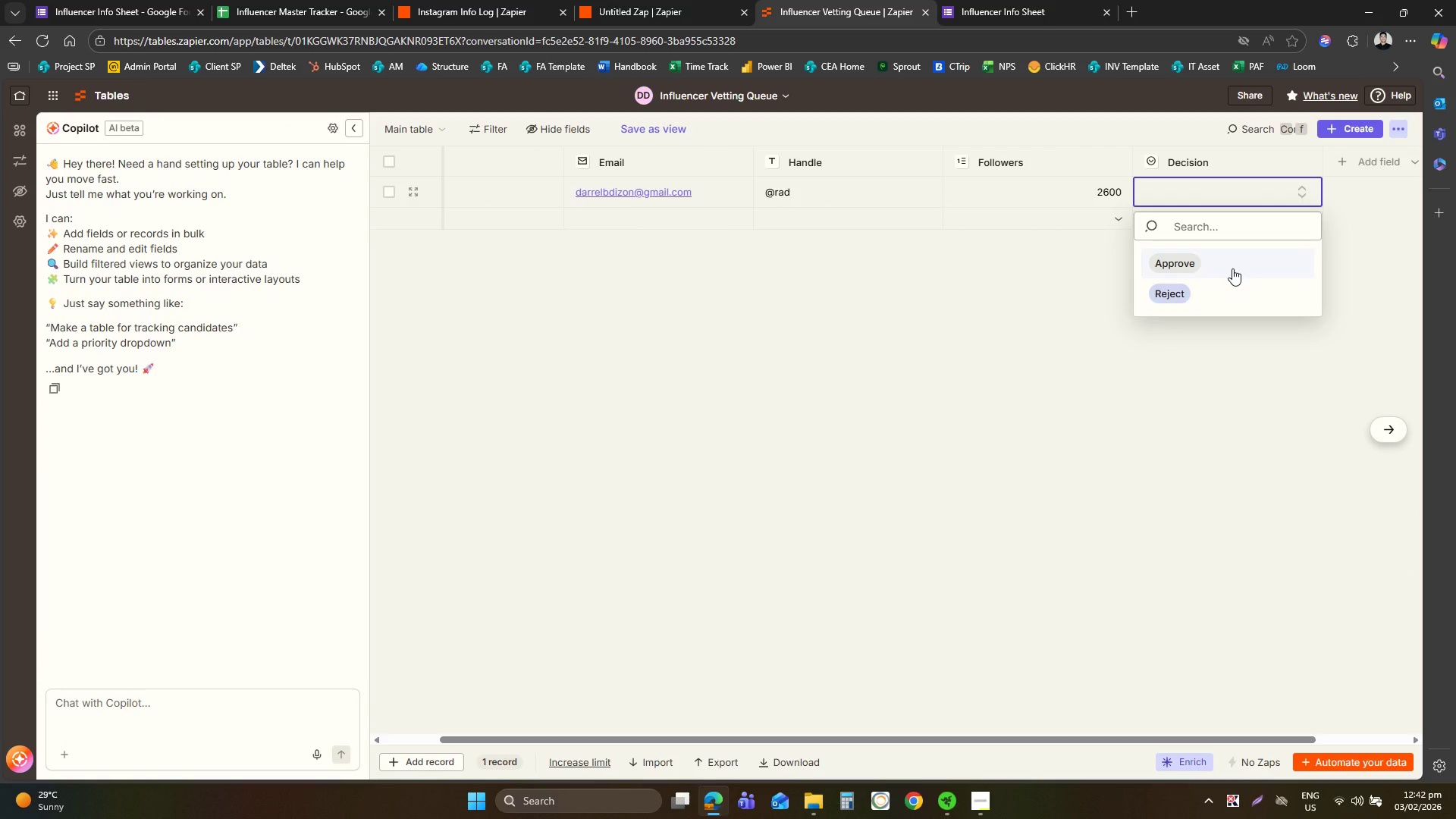 
left_click([1232, 268])
 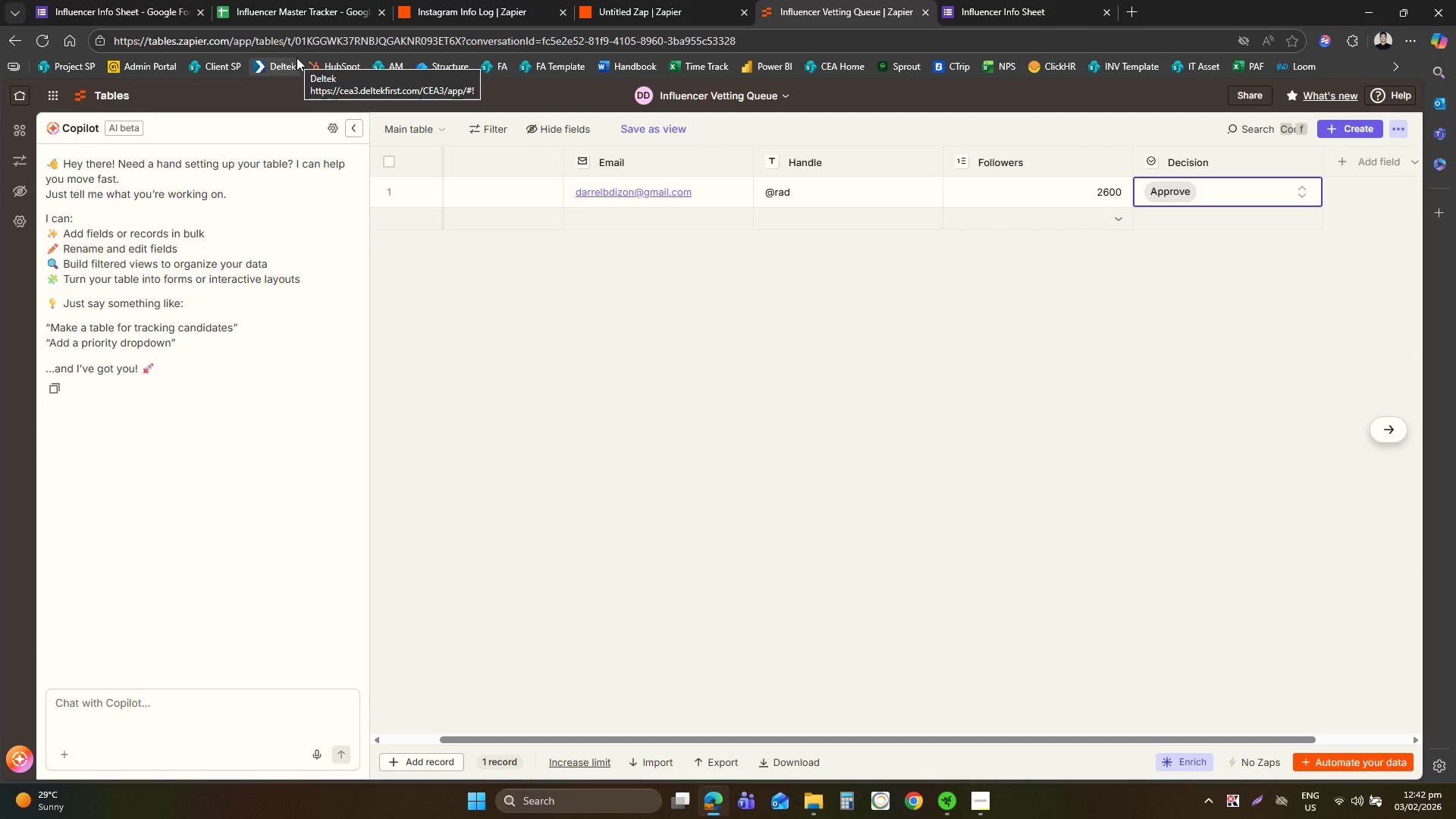 
left_click([284, 0])
 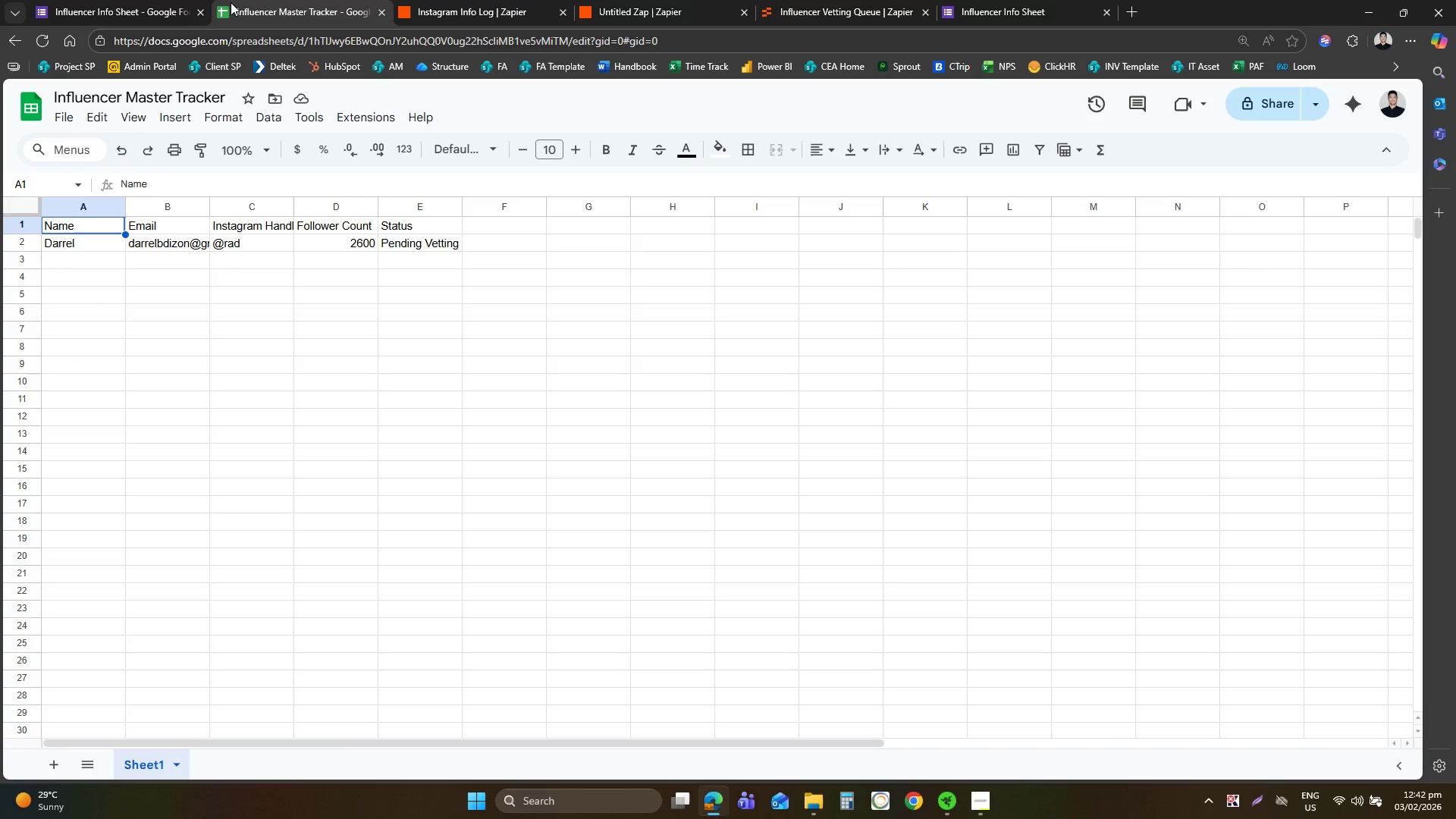 
left_click([136, 0])
 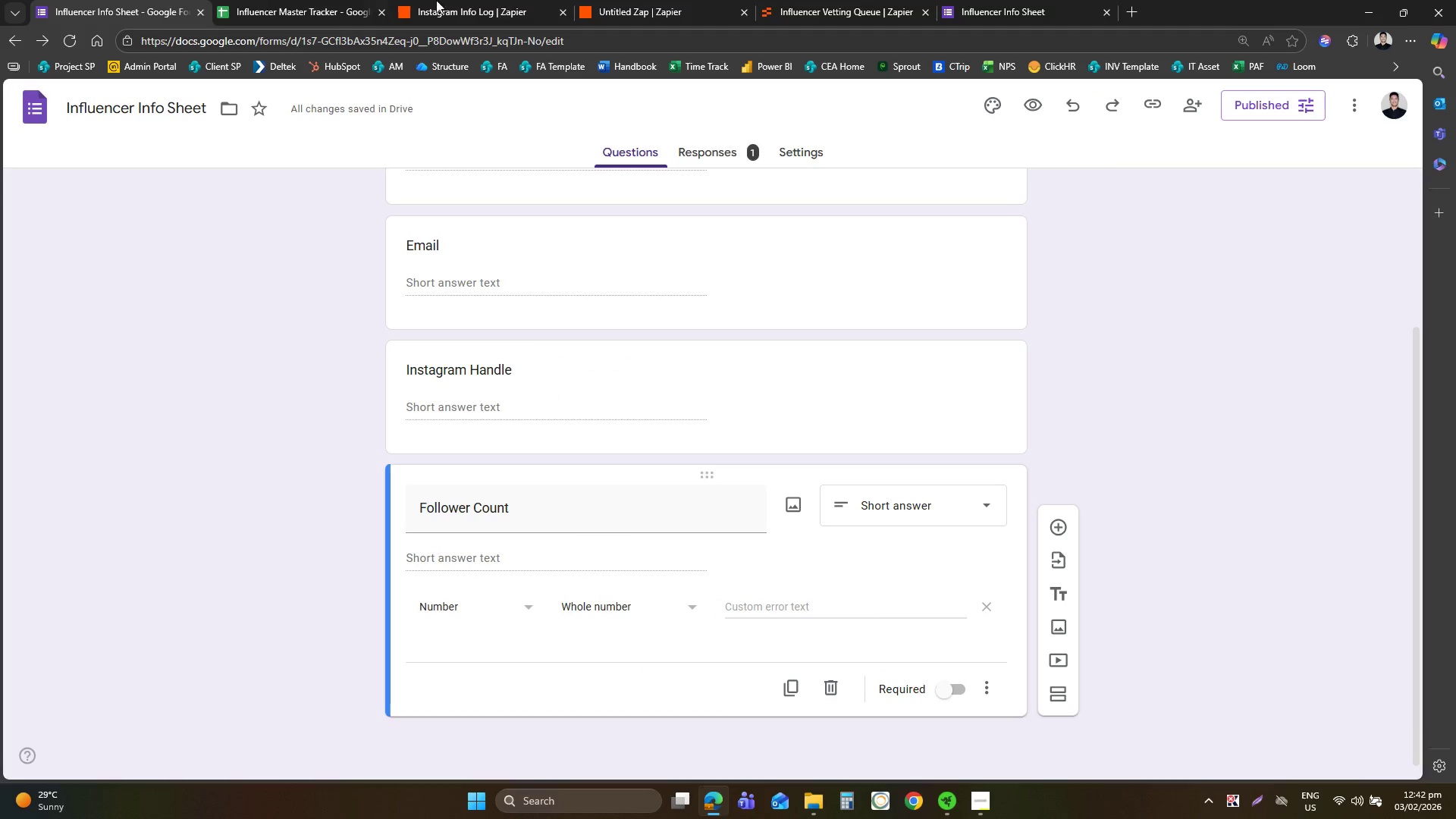 
left_click([469, 0])
 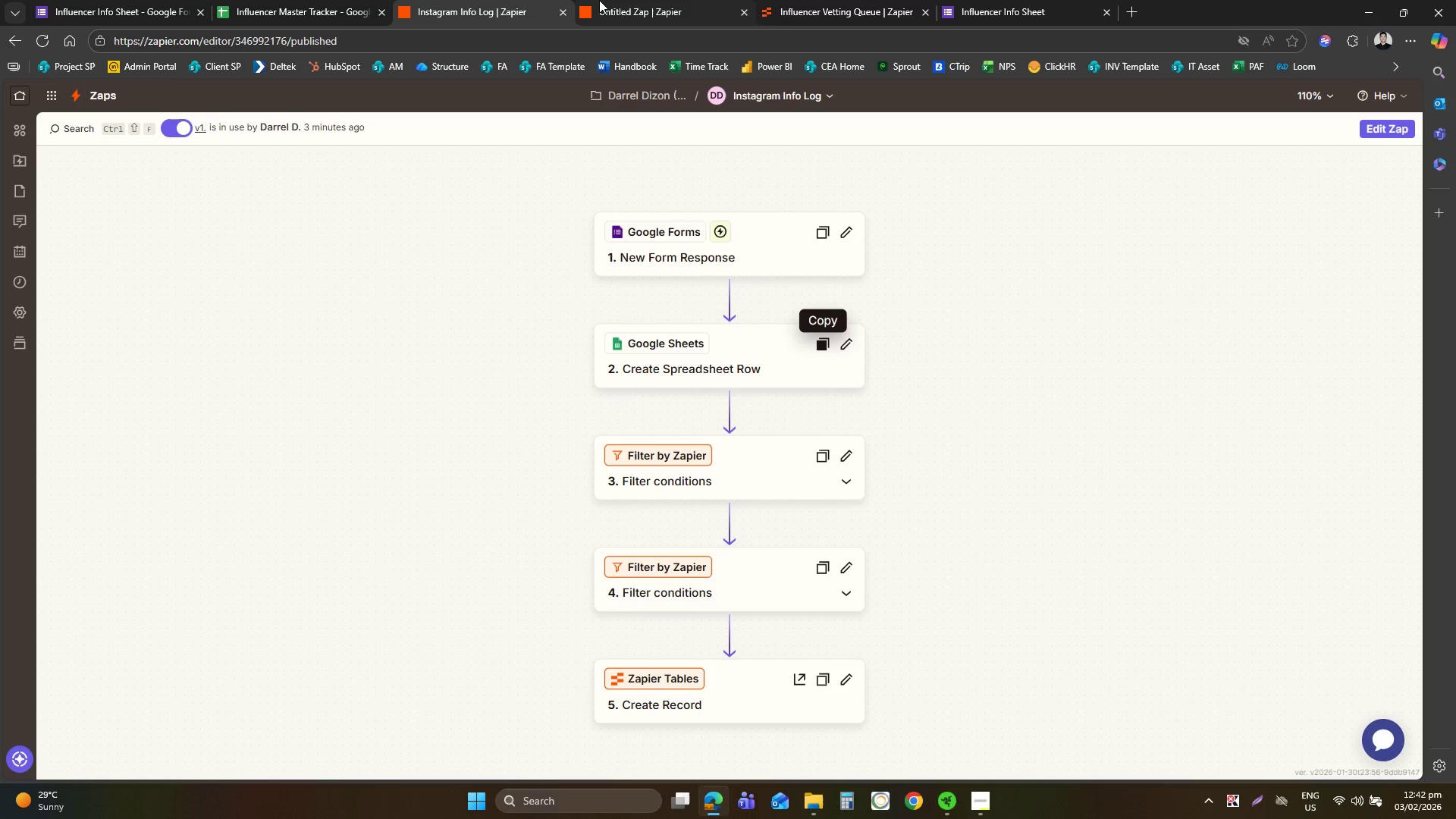 
left_click([599, 0])
 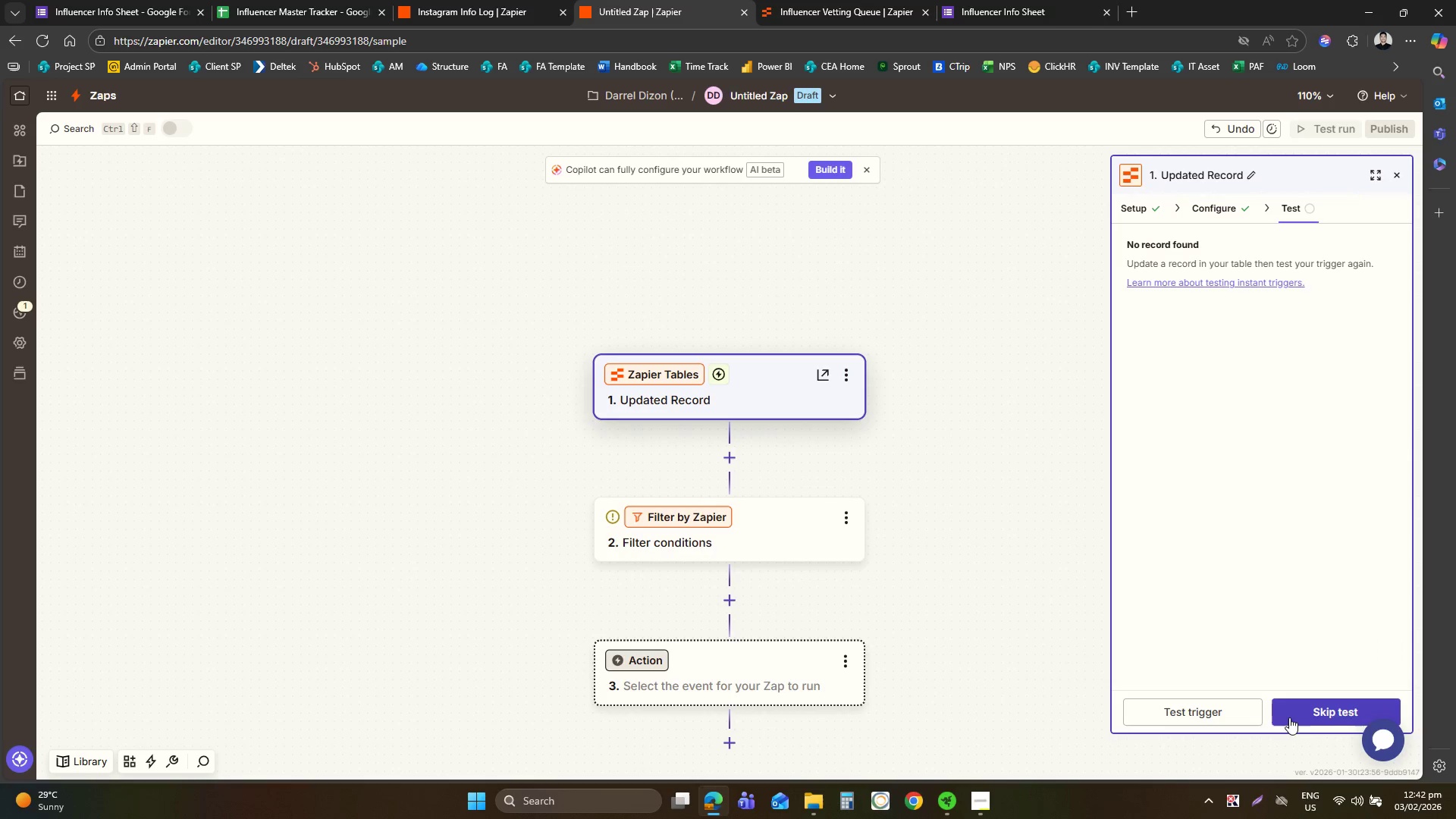 
left_click([1244, 713])
 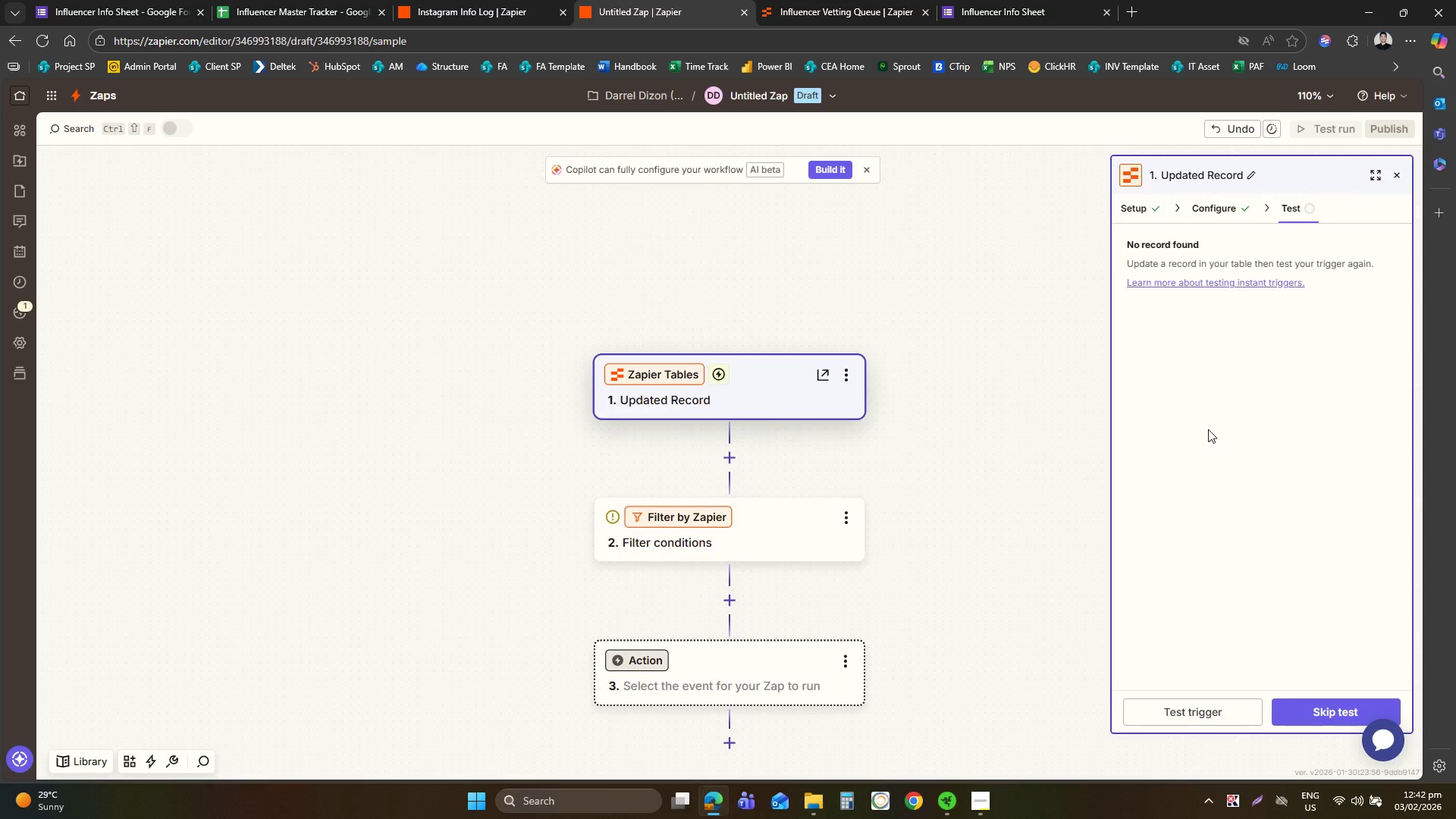 
wait(9.04)
 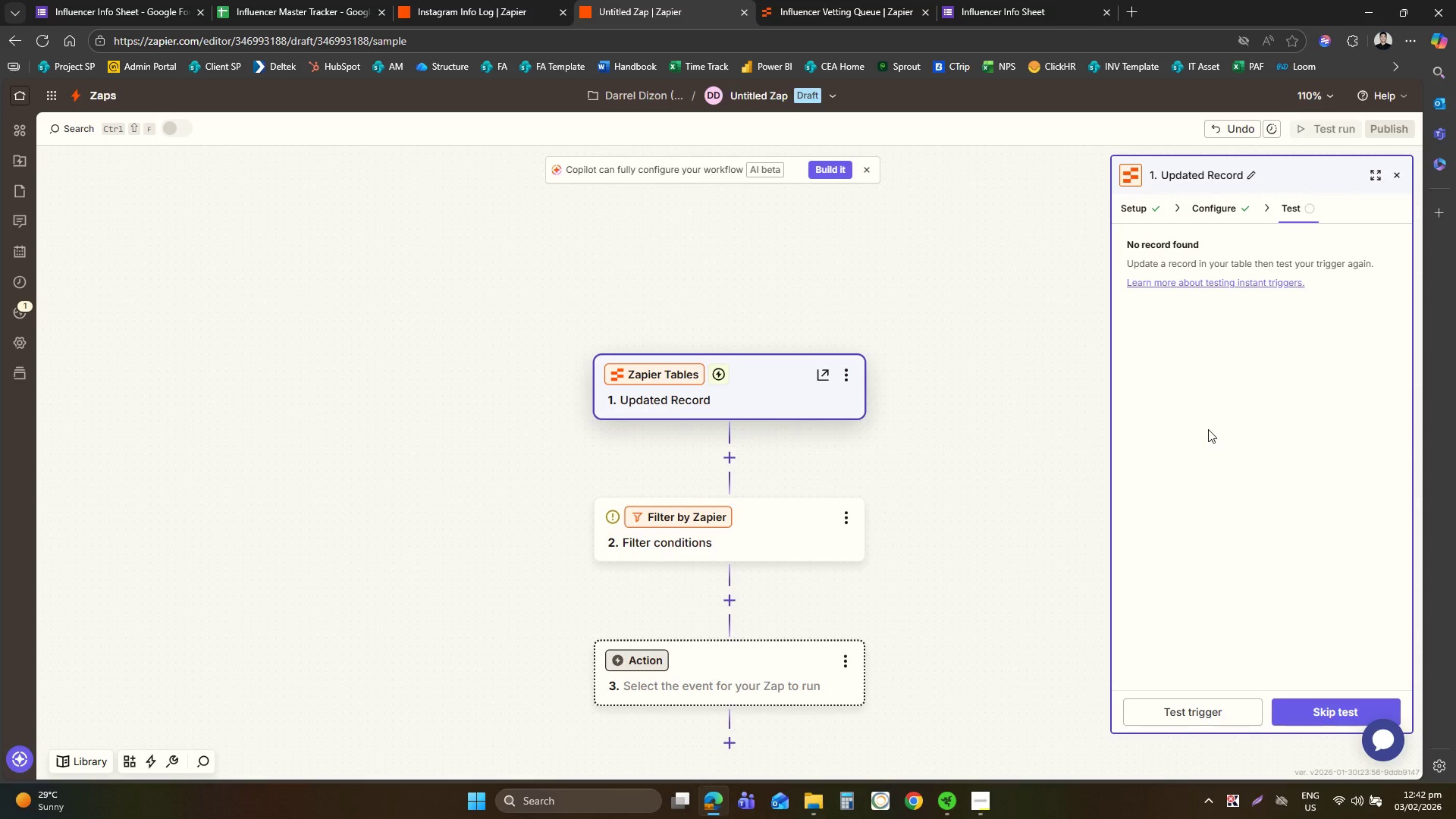 
mouse_move([1243, 453])
 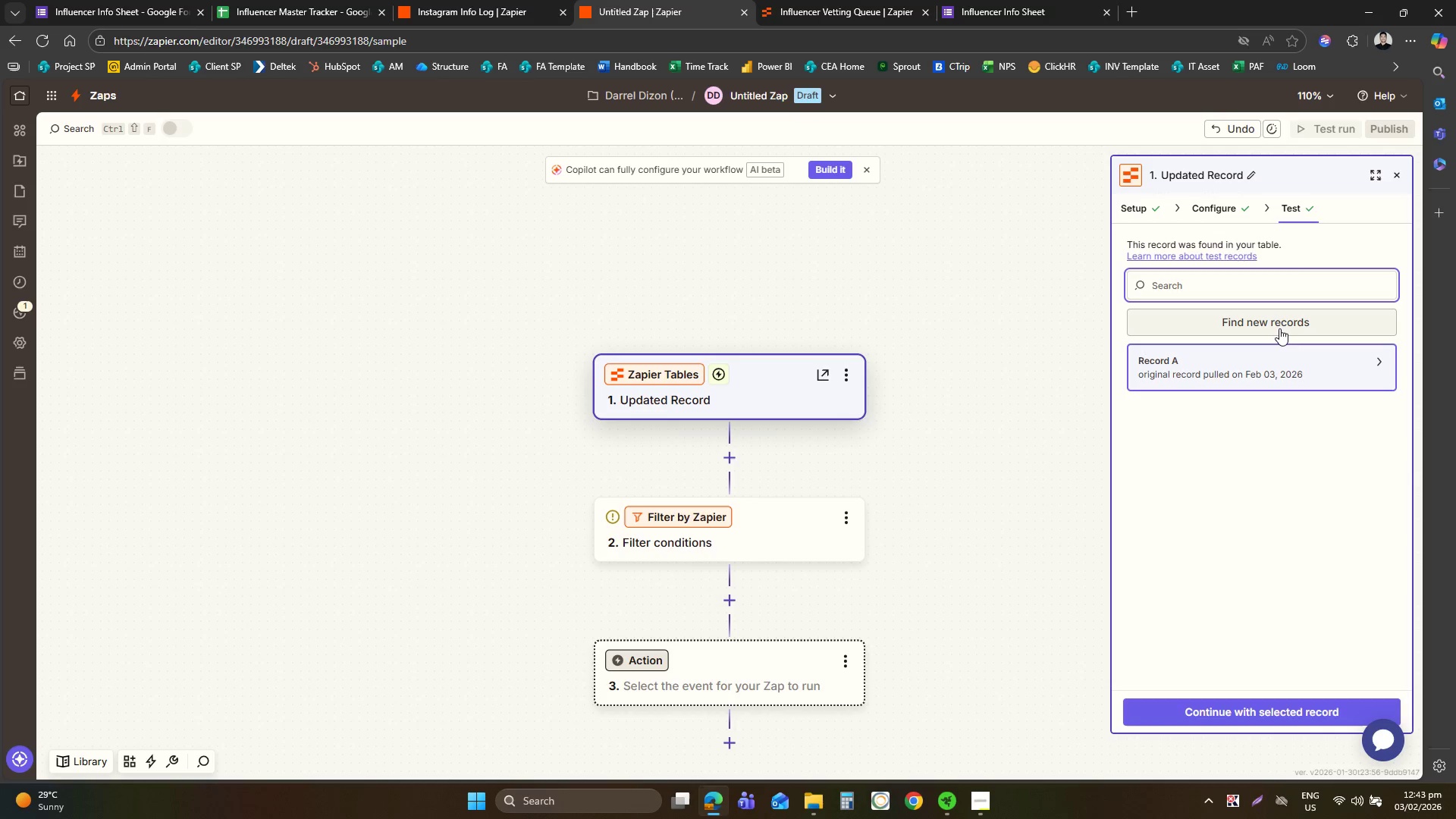 
left_click([1263, 723])
 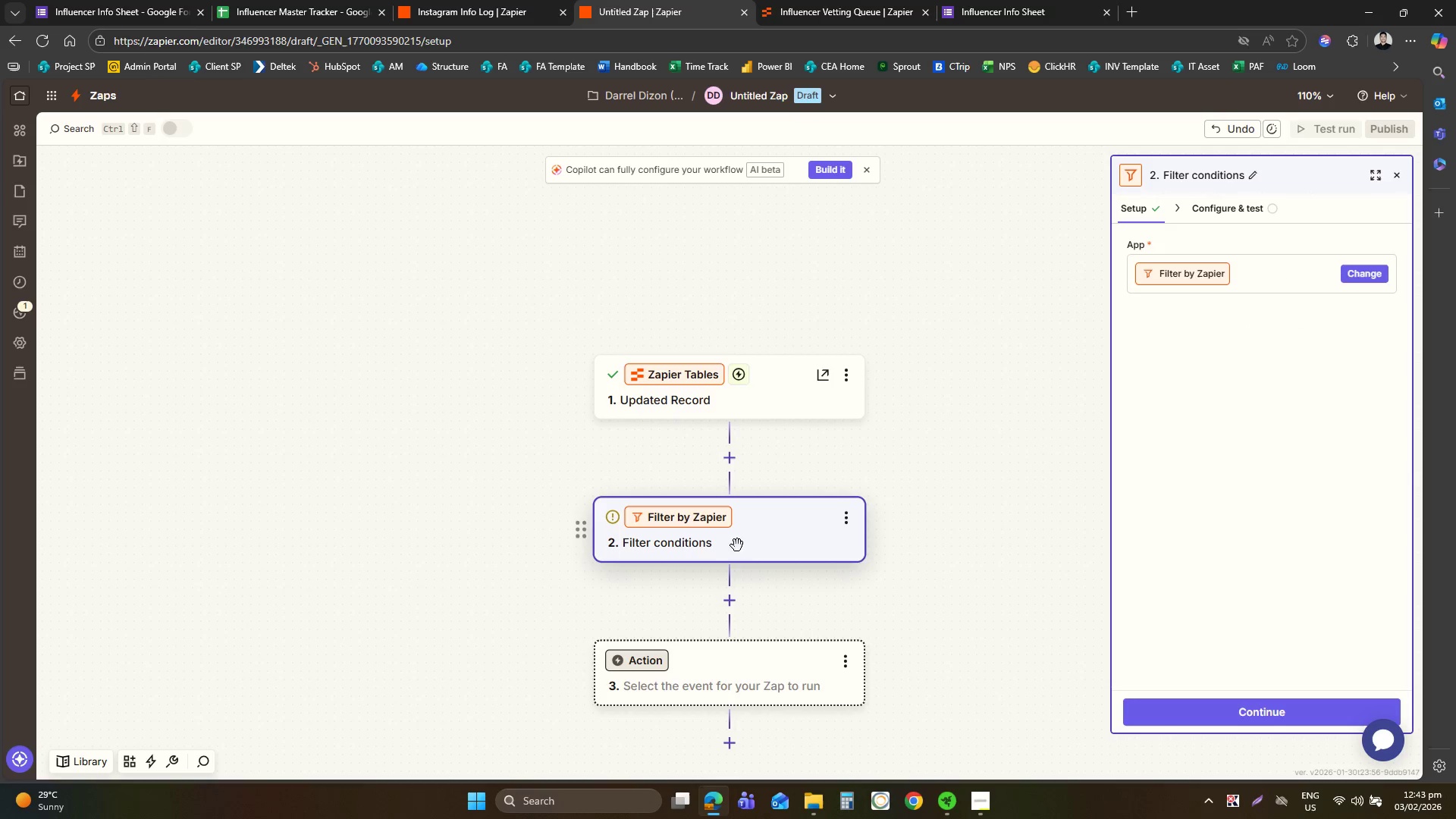 
left_click([1224, 211])
 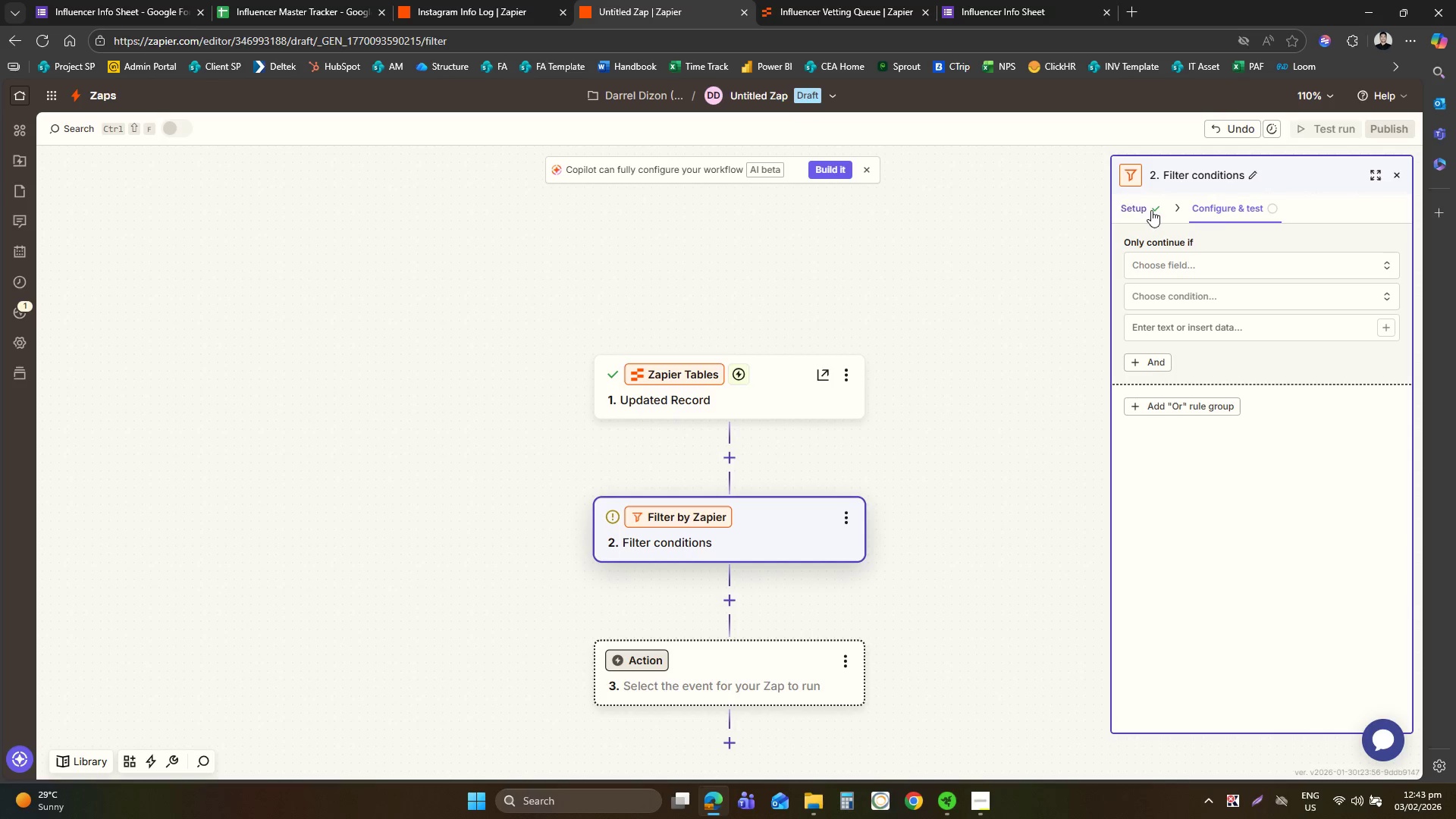 
left_click([1151, 210])
 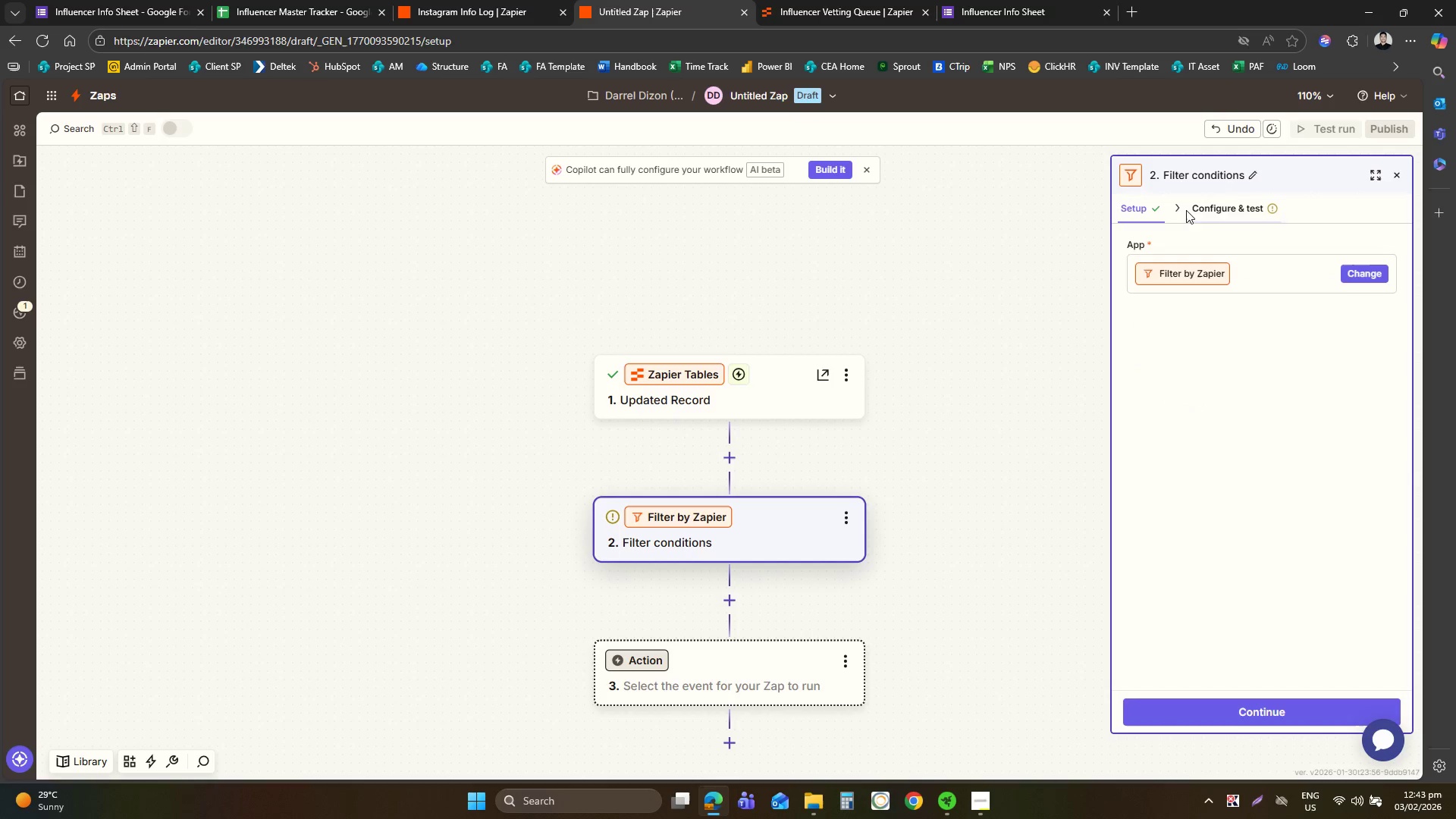 
left_click([1206, 207])
 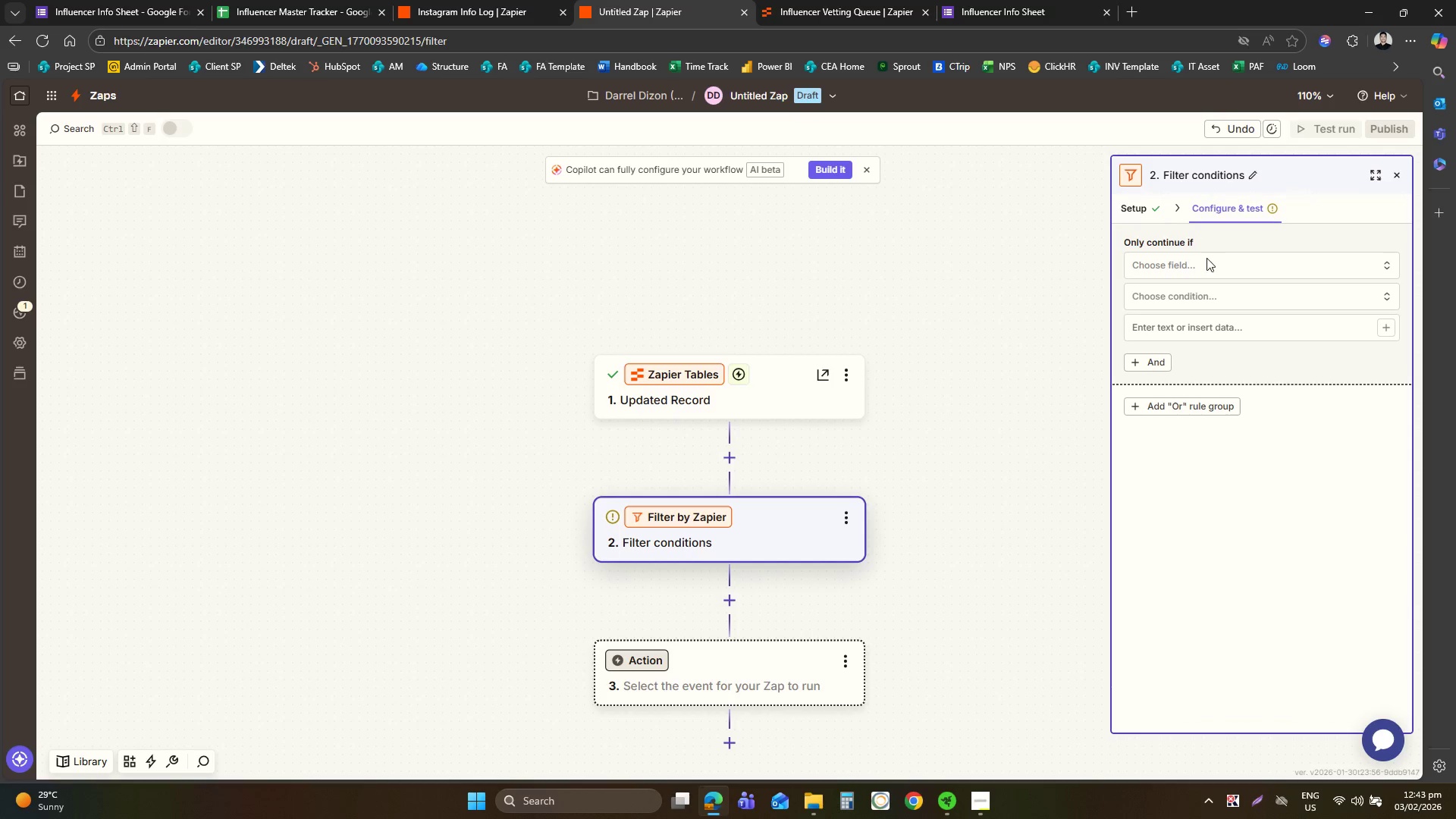 
left_click([1207, 260])
 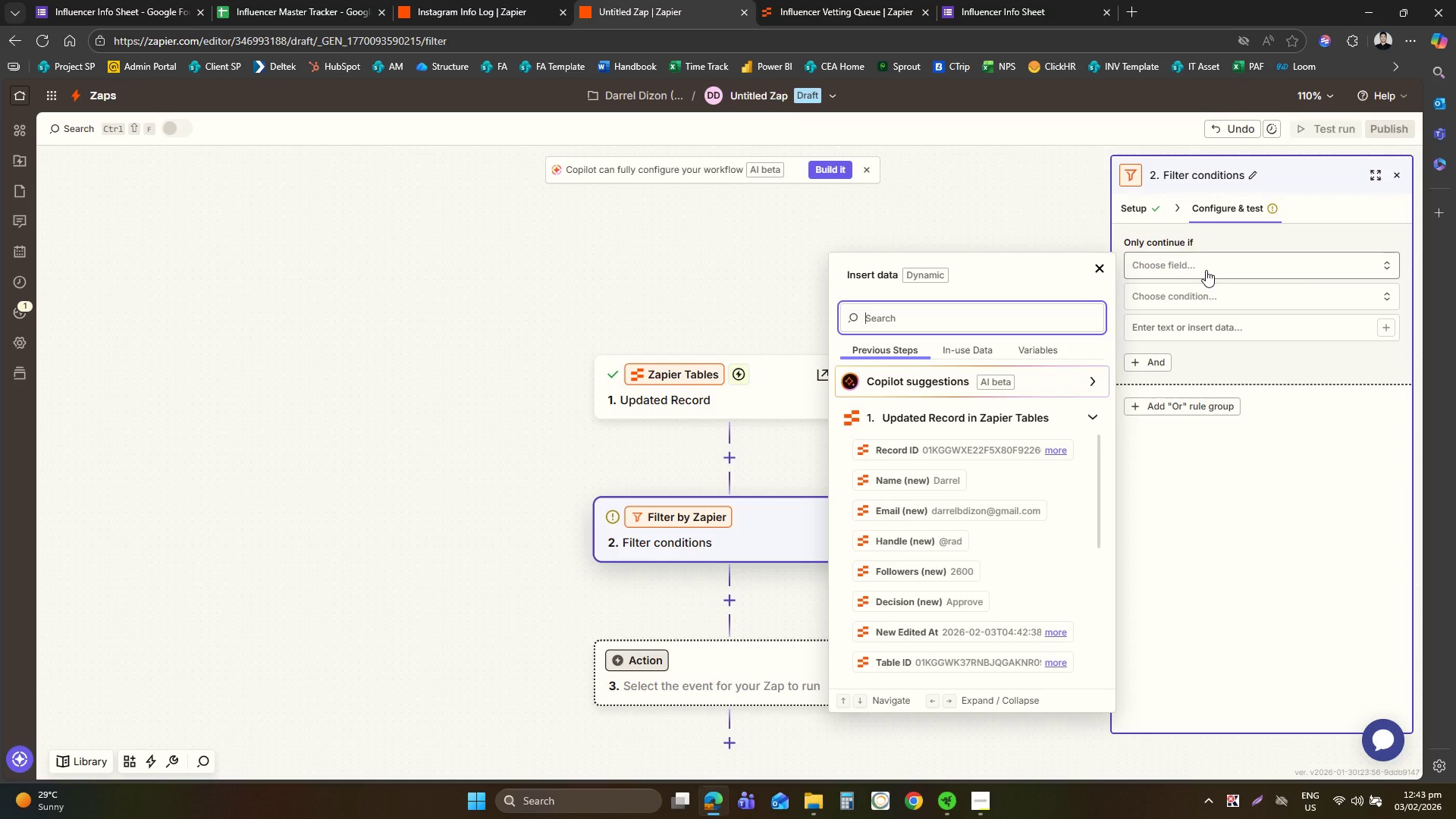 
wait(10.67)
 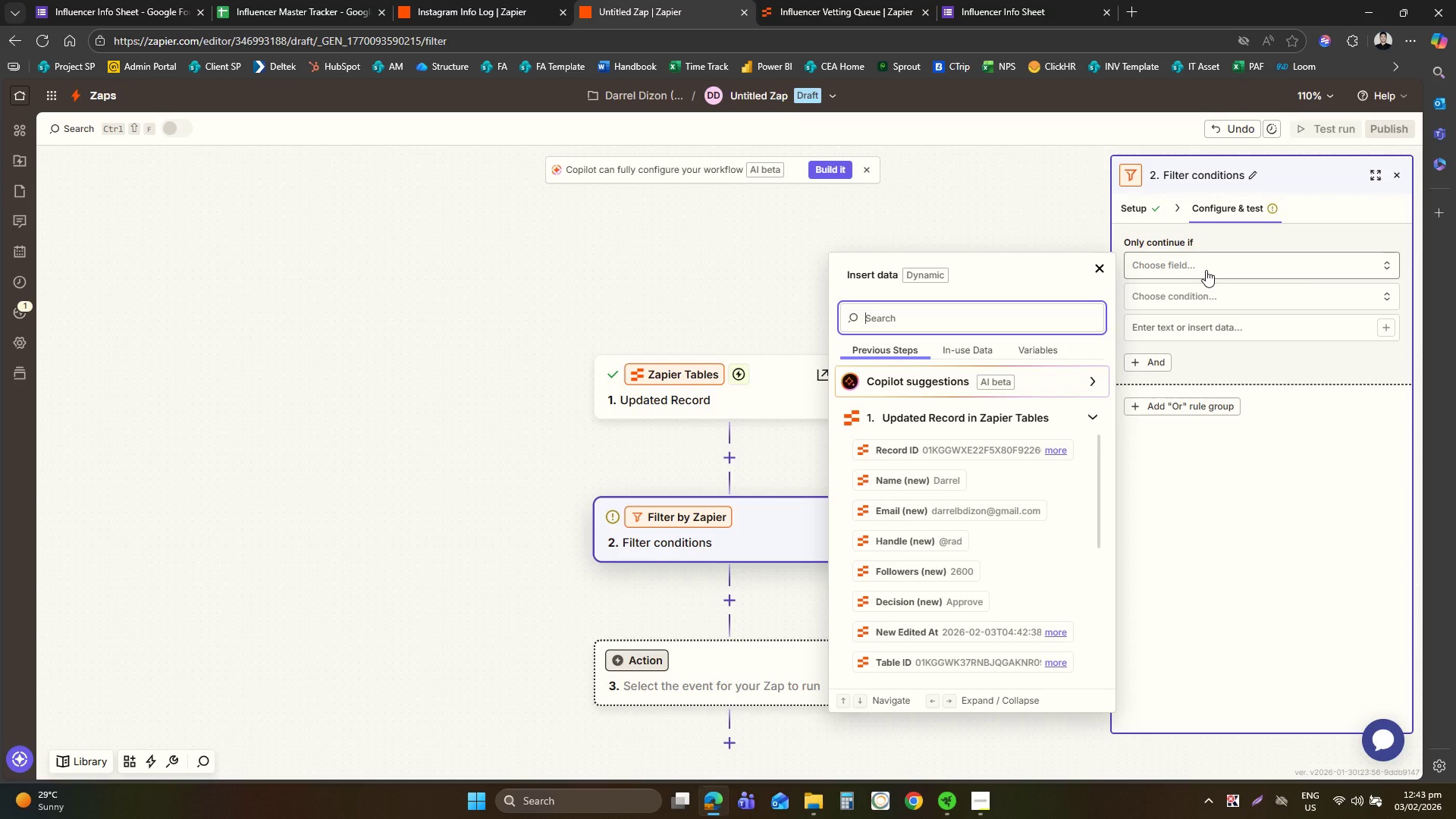 
scroll: coordinate [1009, 444], scroll_direction: down, amount: 2.0
 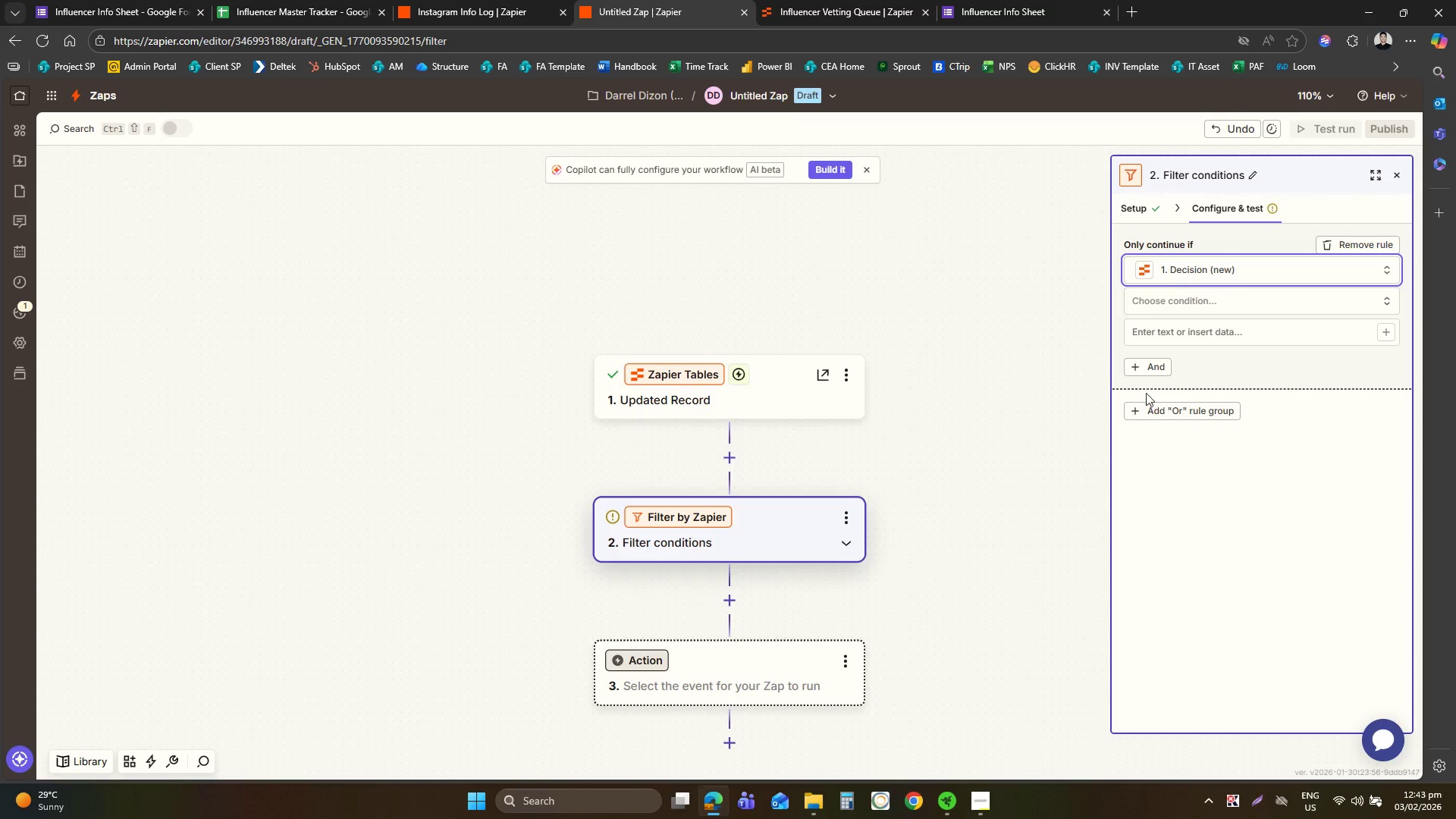 
left_click([1185, 310])
 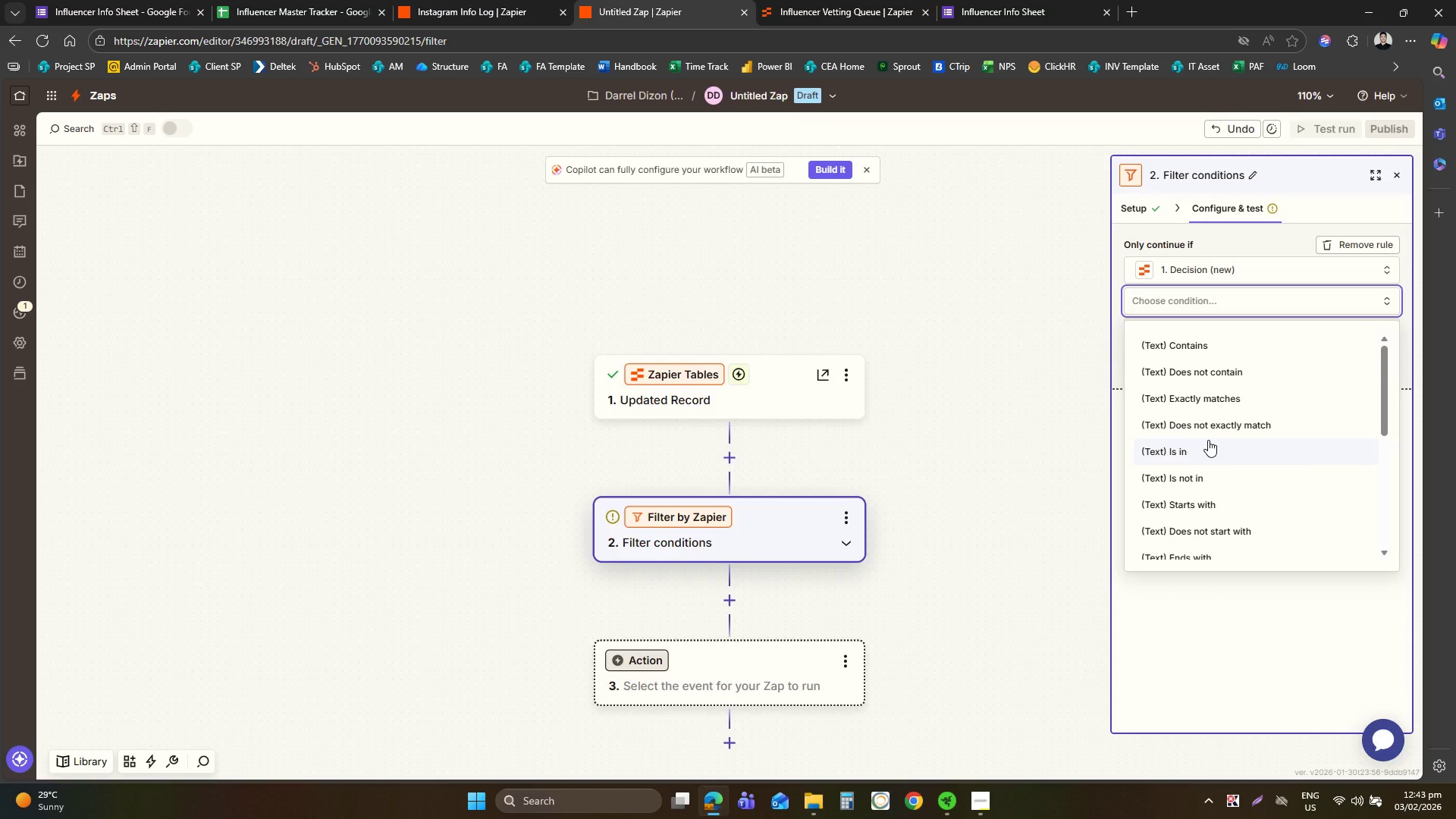 
scroll: coordinate [1215, 413], scroll_direction: none, amount: 0.0
 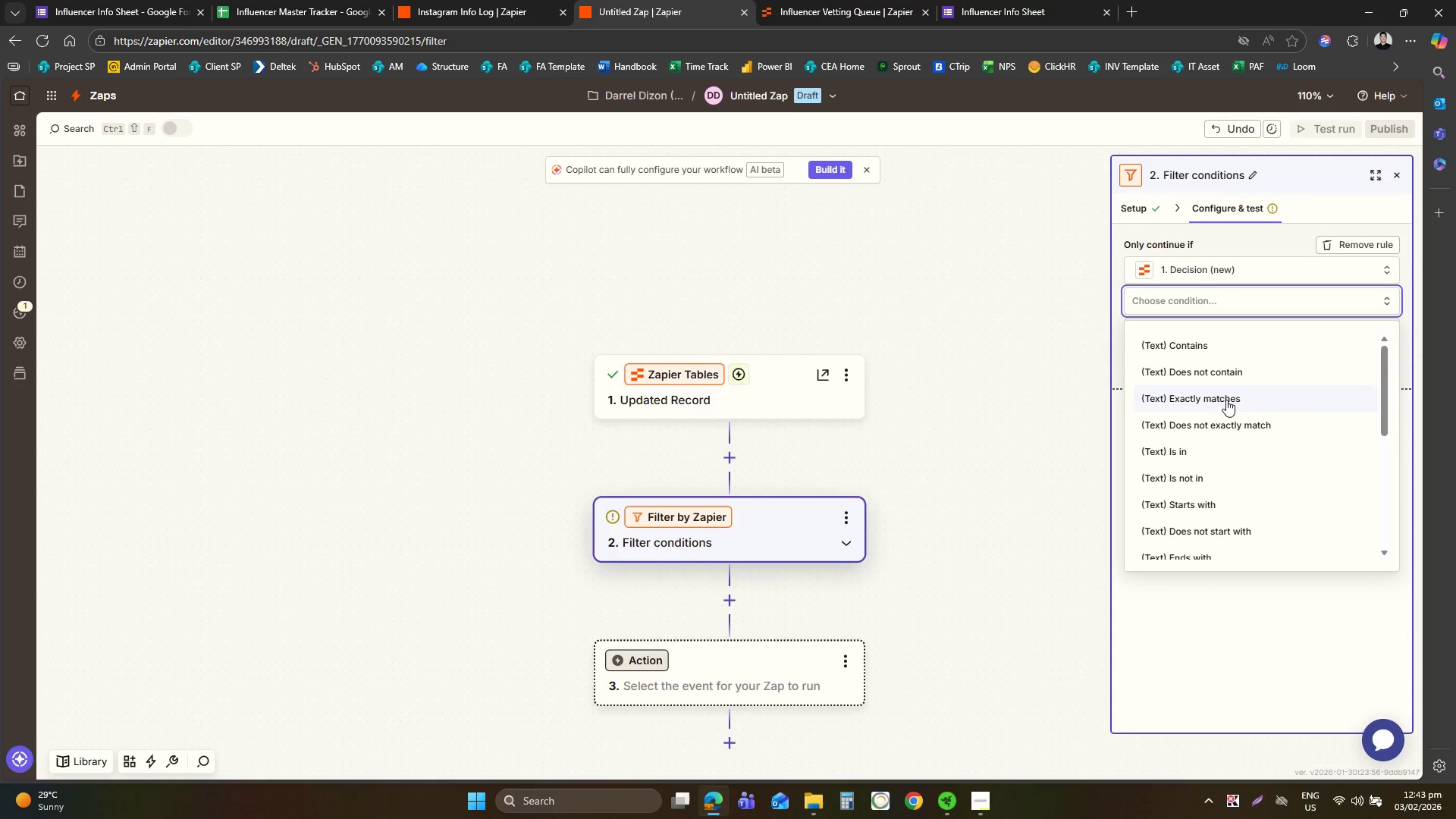 
left_click([1226, 398])
 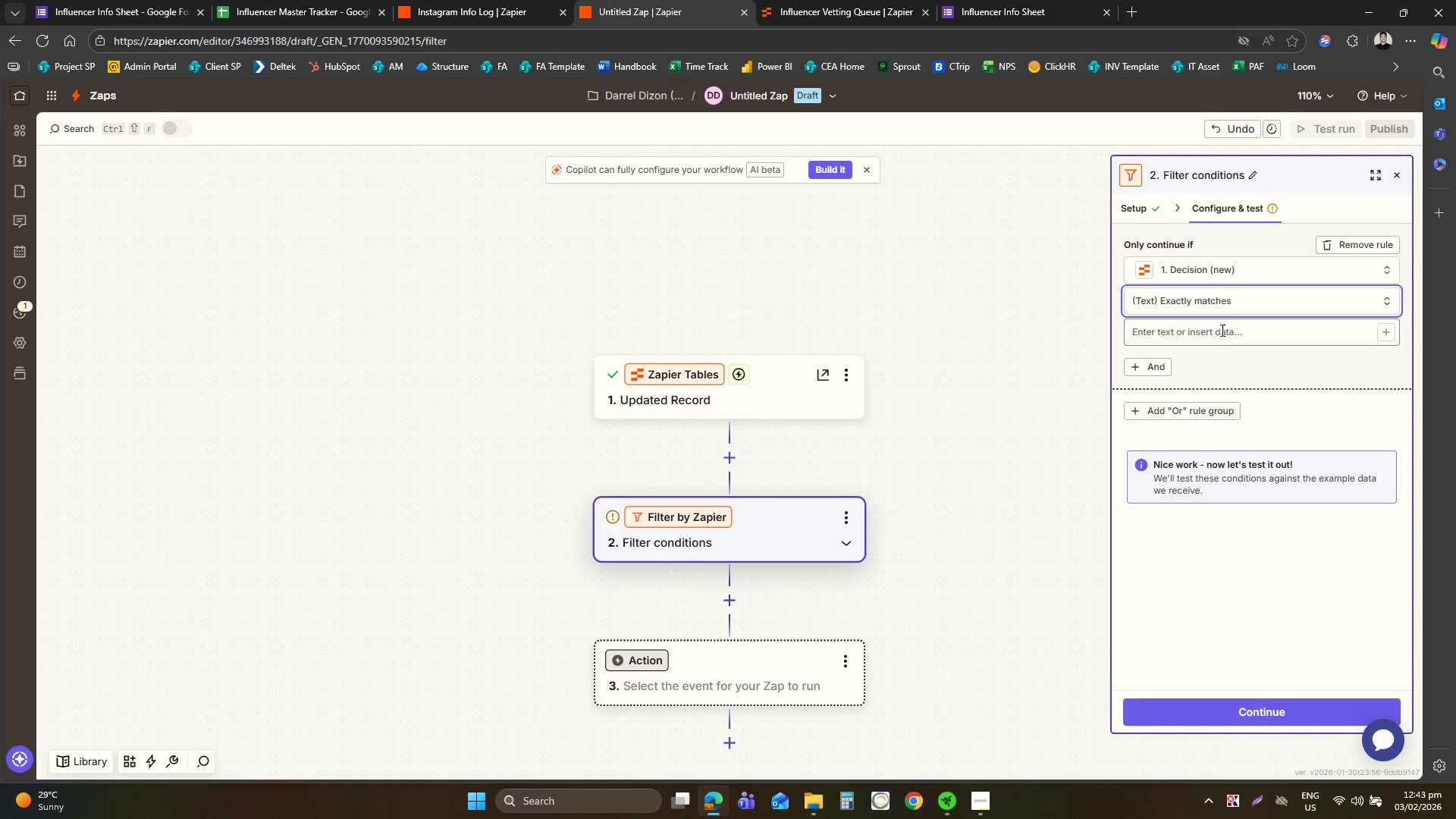 
left_click([1223, 340])
 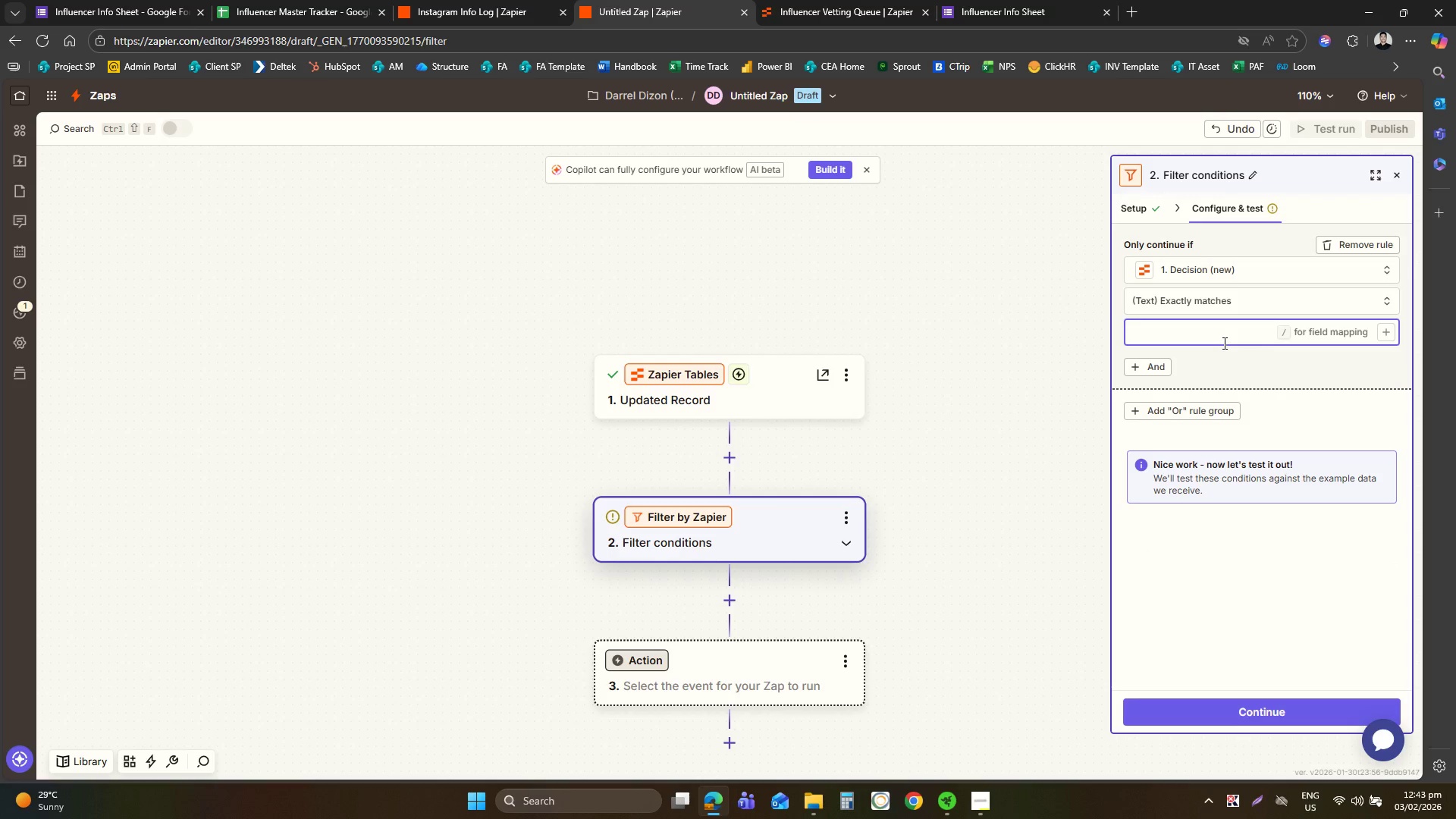 
type(Approve)
 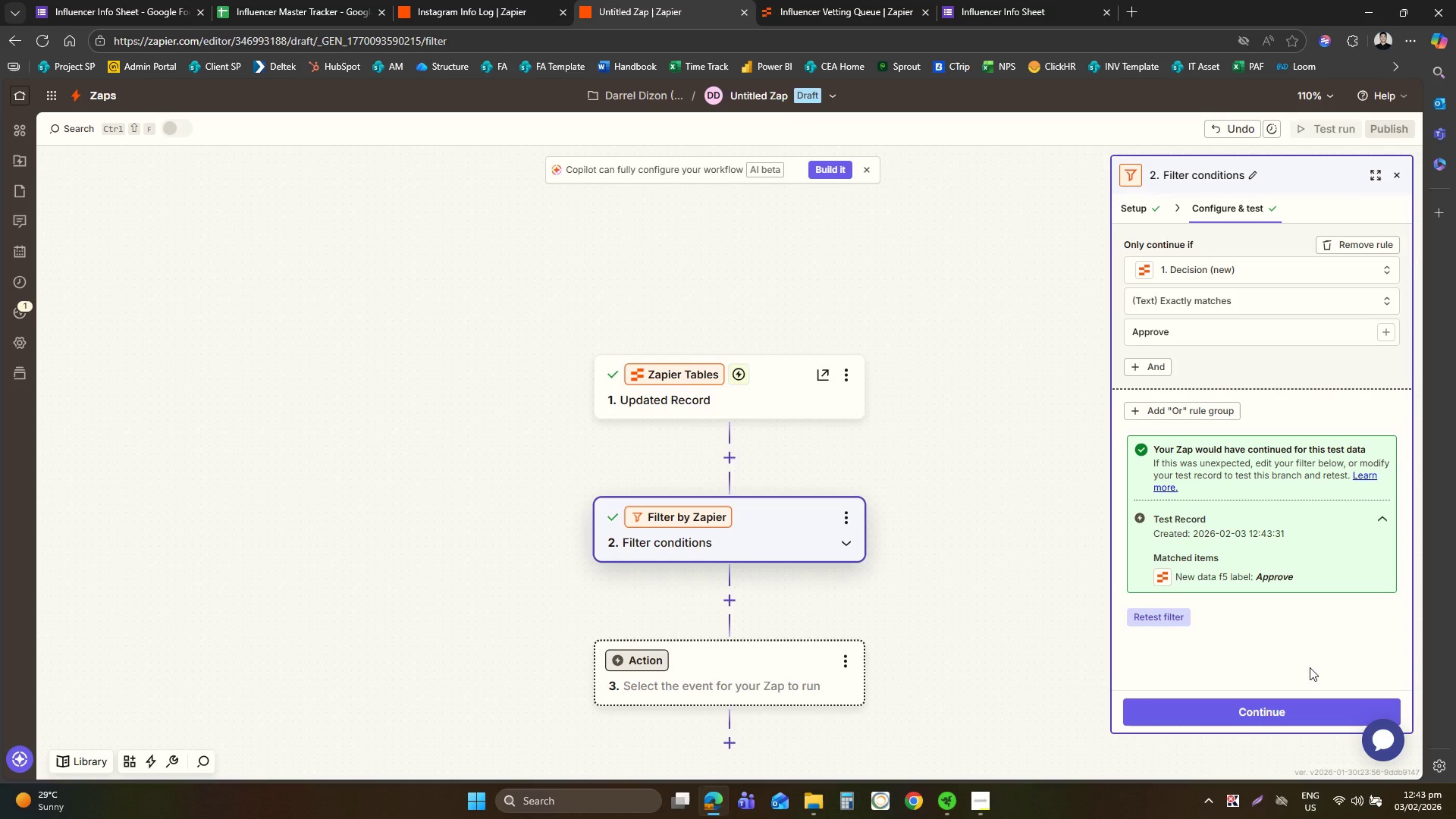 
left_click([1298, 711])
 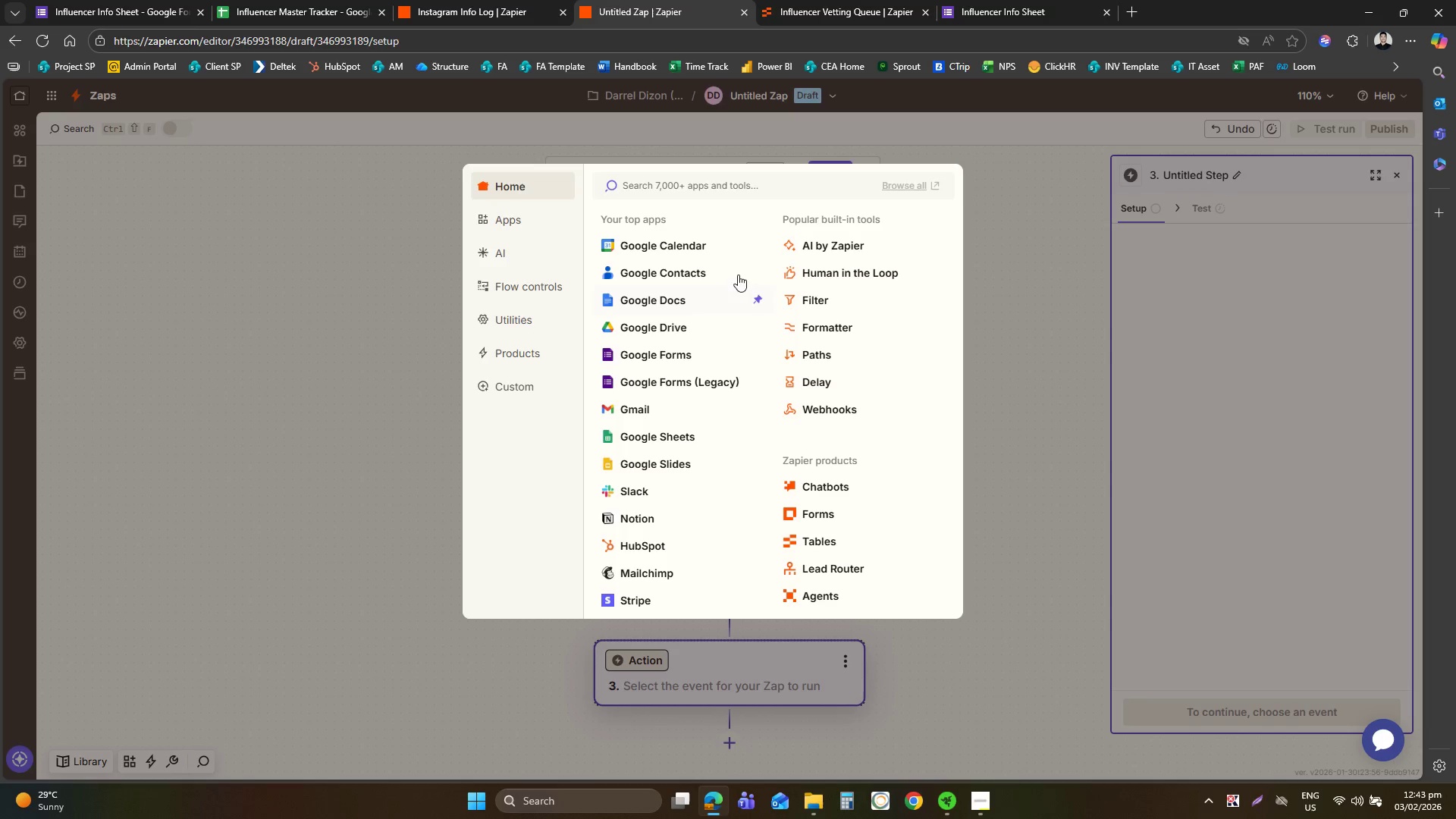 
type(gmail)
 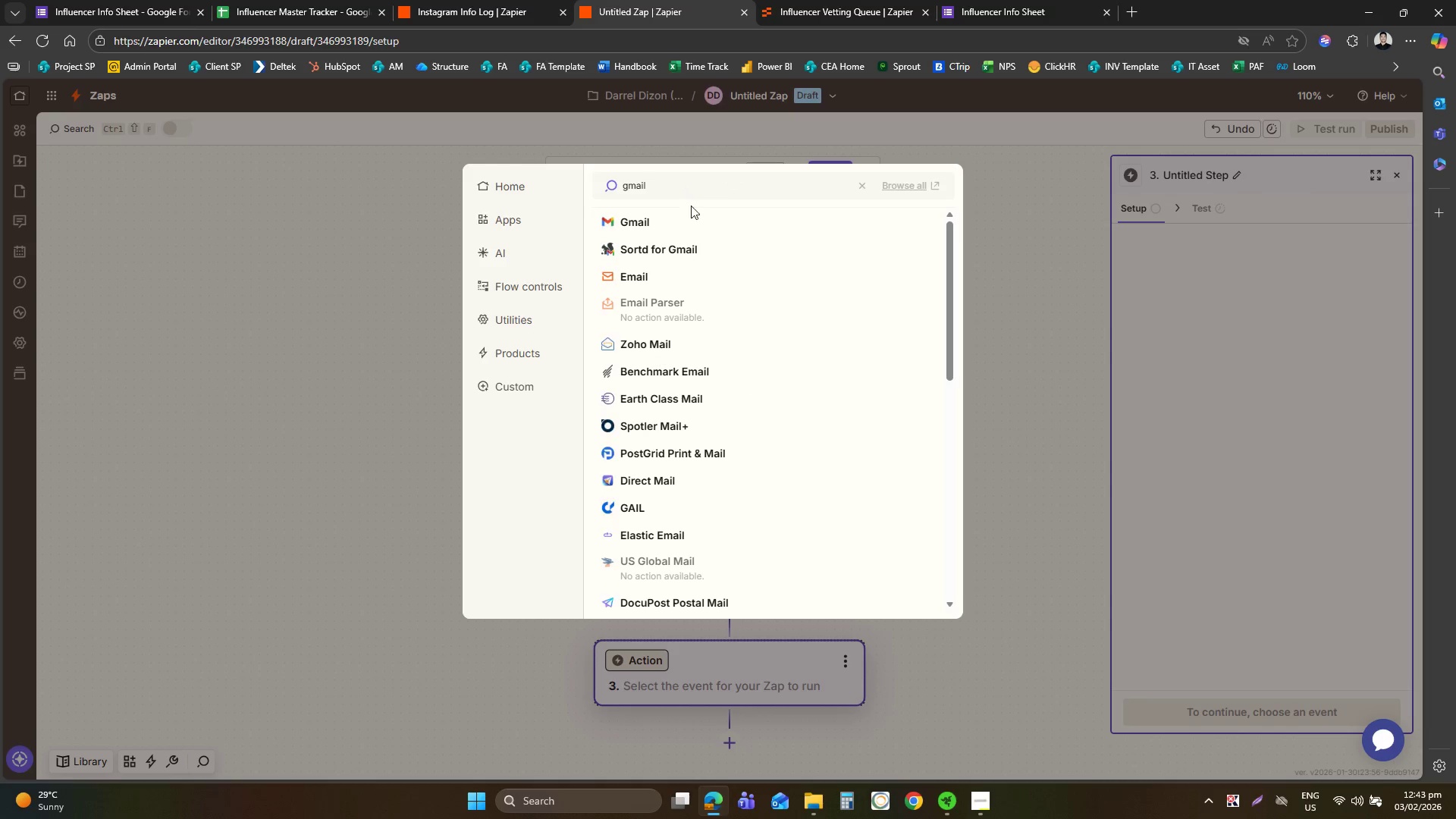 
left_click([699, 225])
 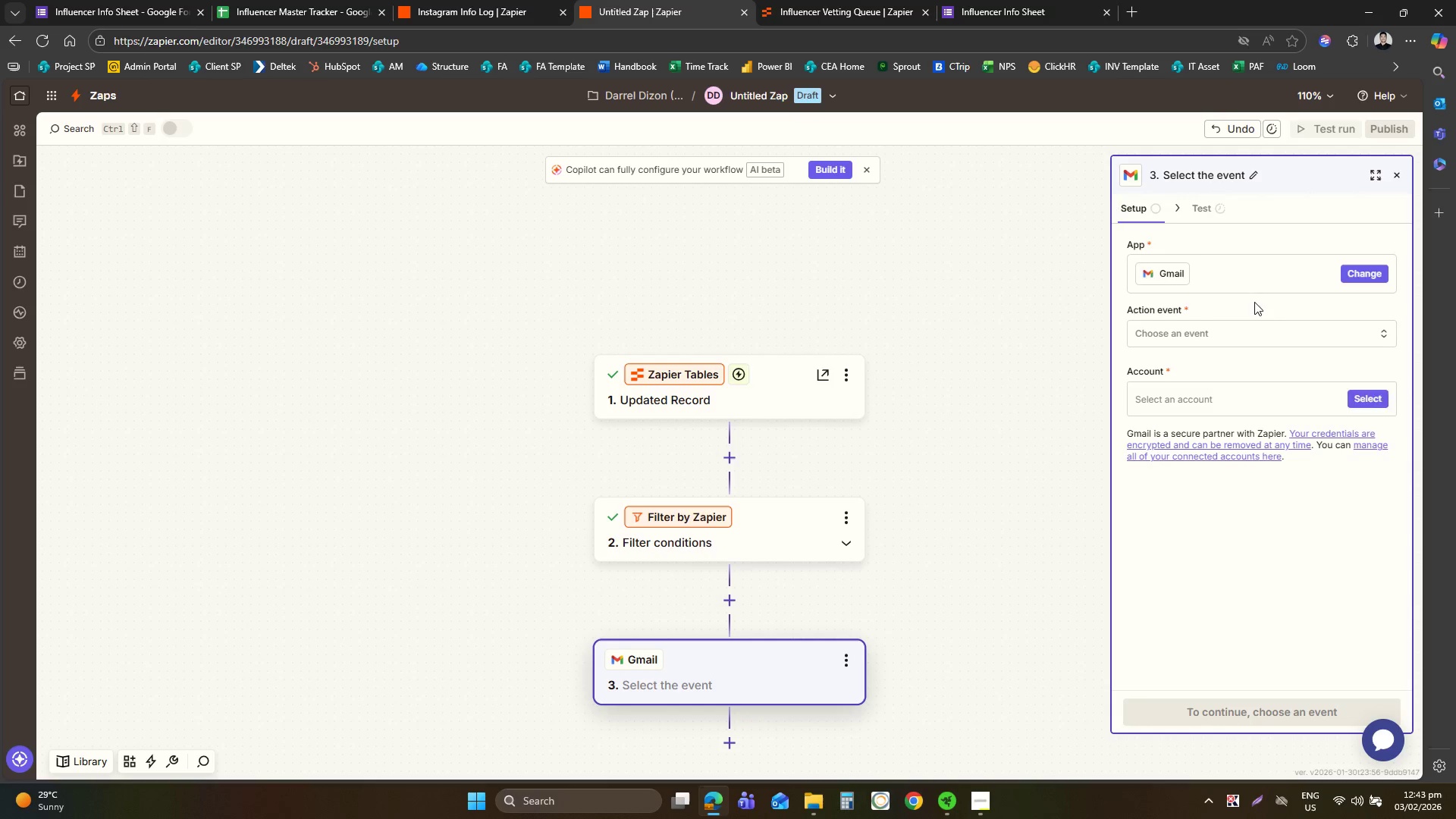 
left_click([1298, 329])
 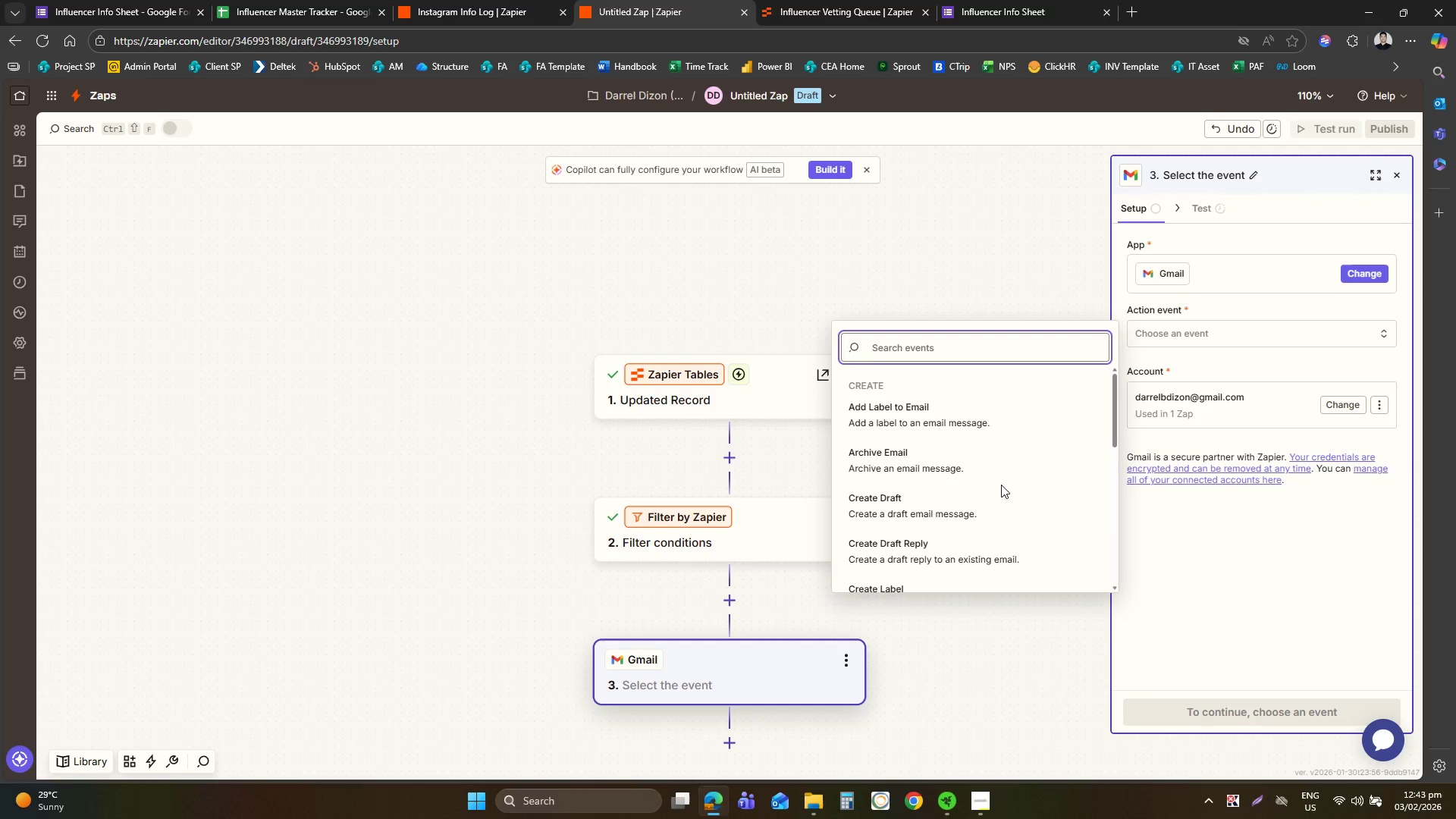 
scroll: coordinate [1000, 485], scroll_direction: down, amount: 1.0
 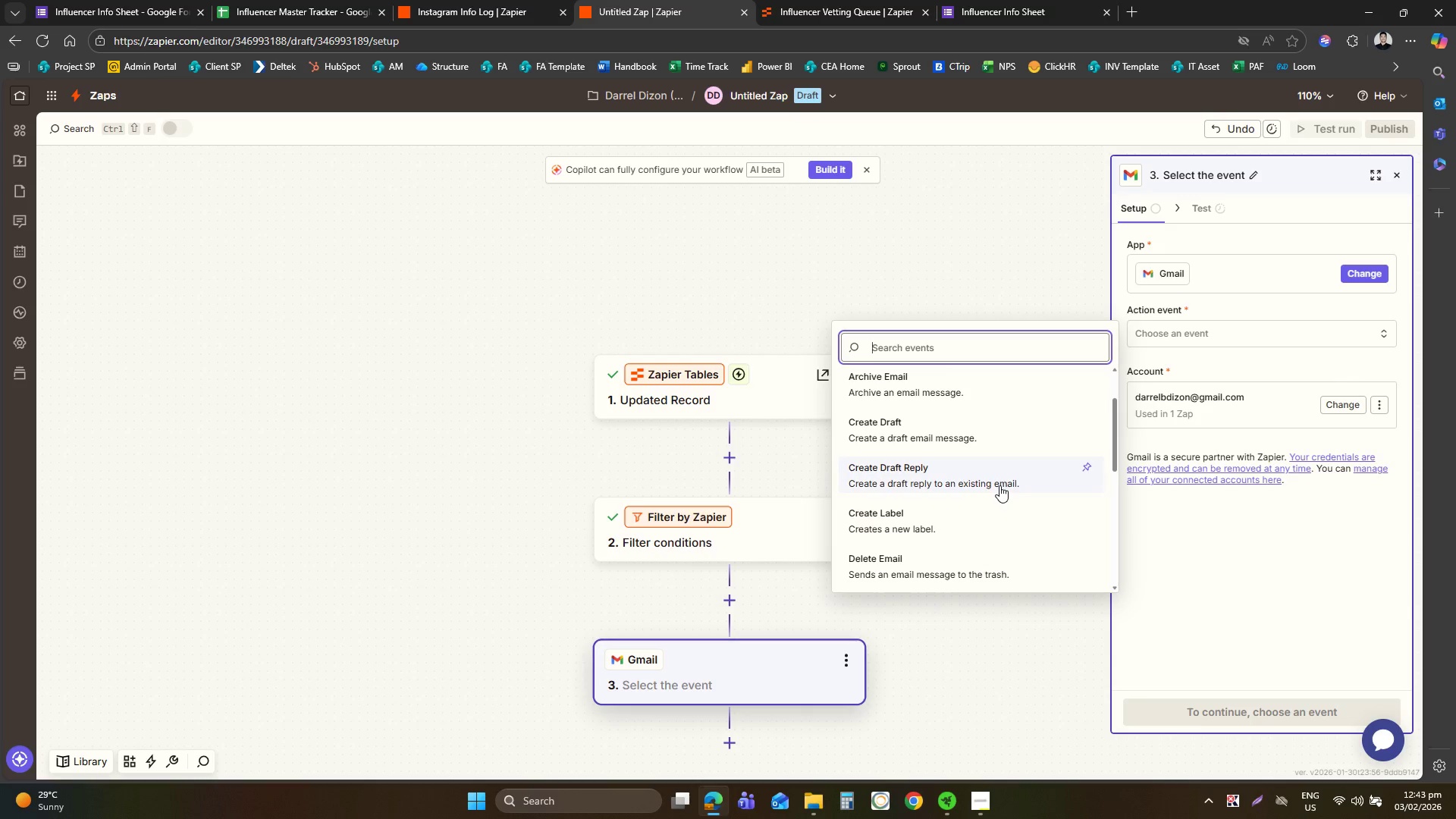 
type(send)
 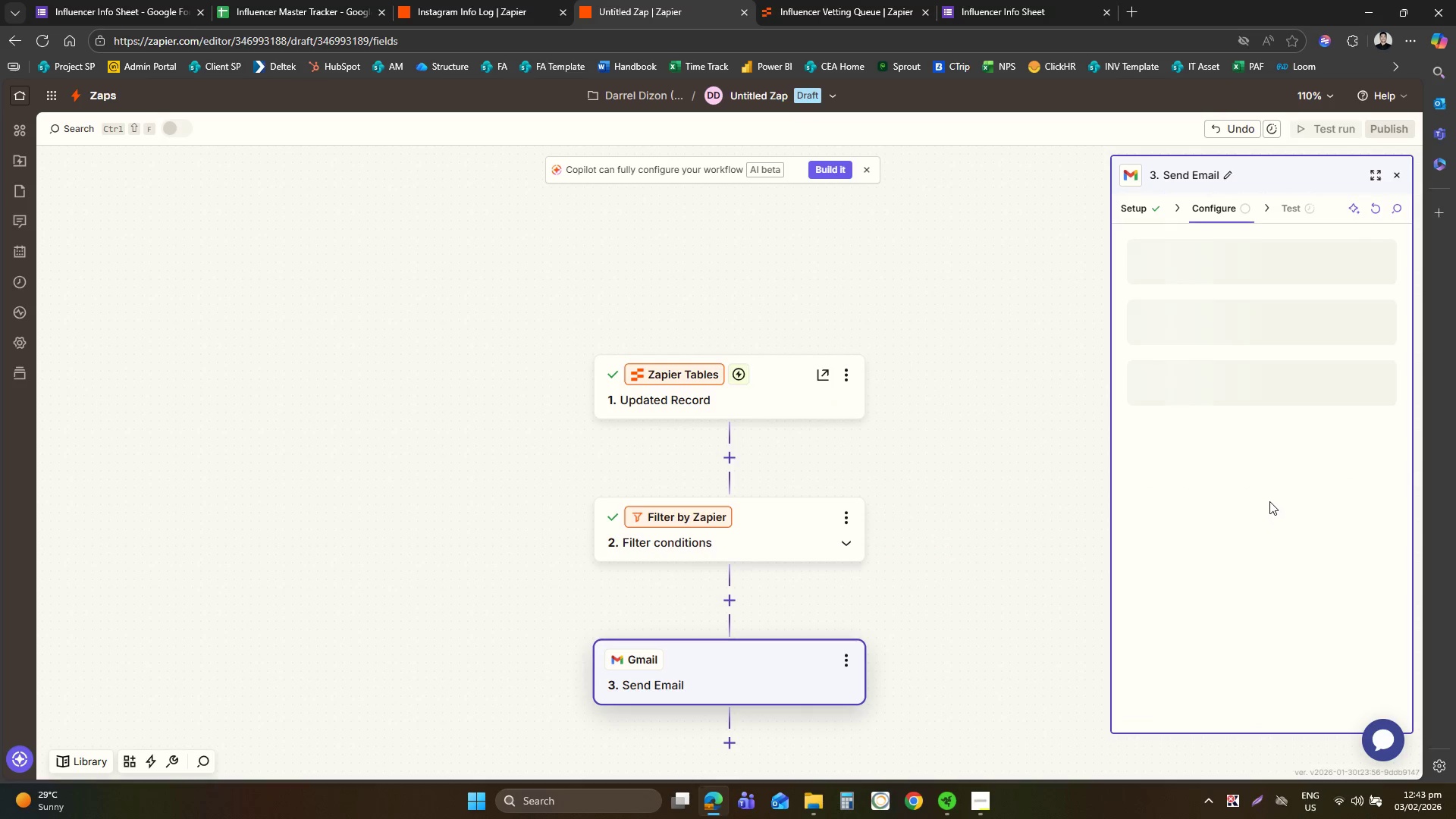 
wait(7.06)
 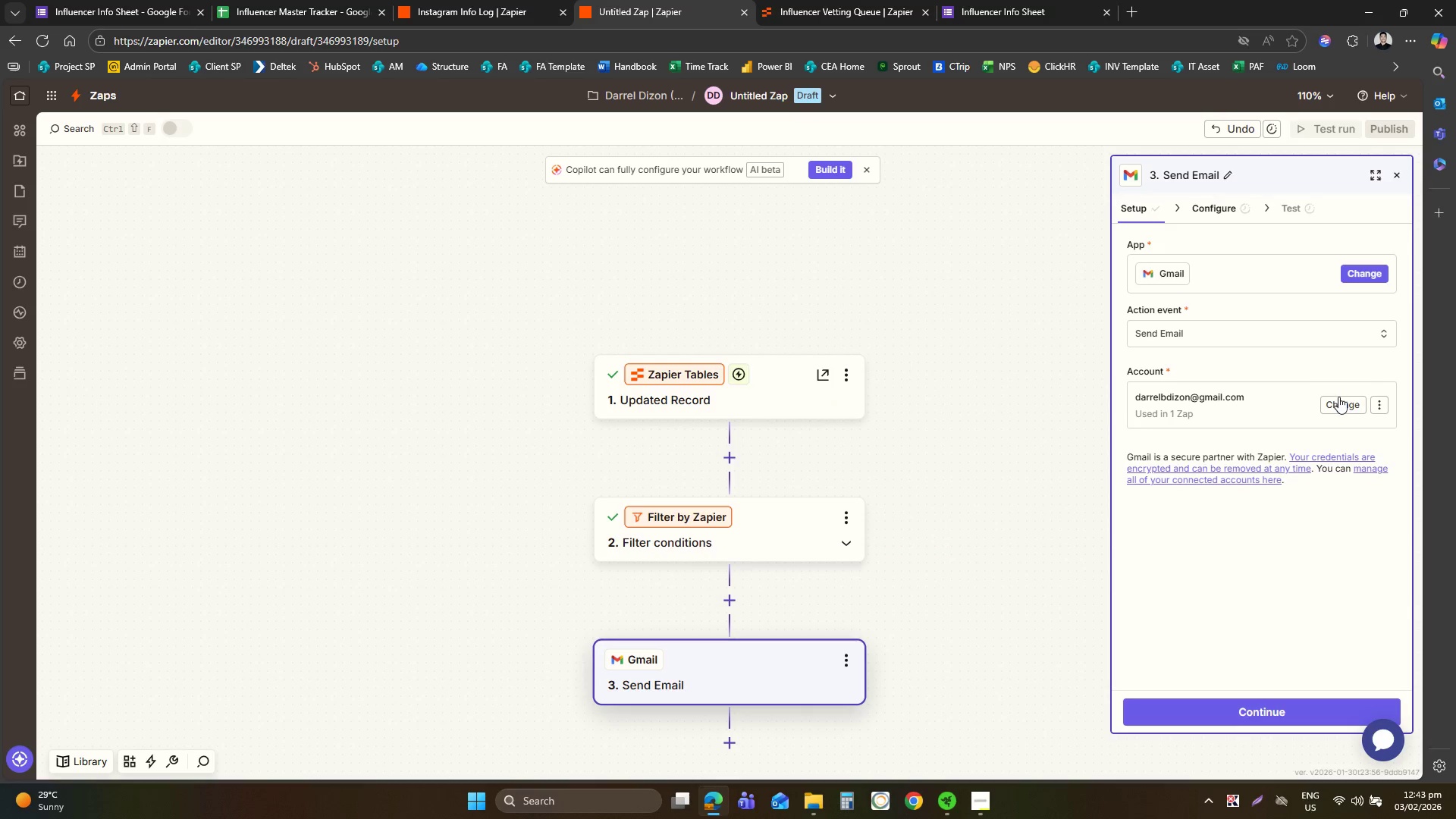 
left_click([1218, 268])
 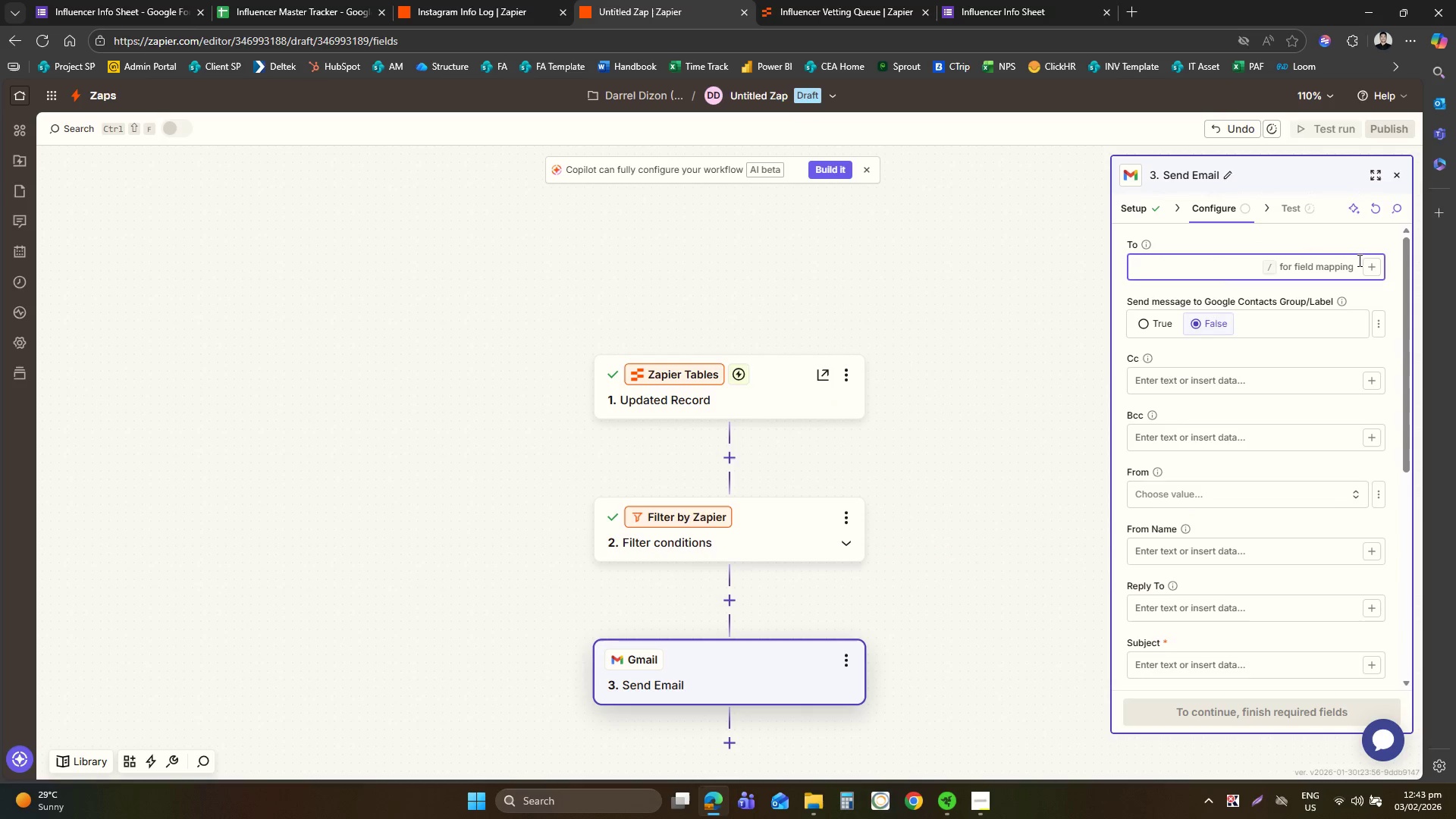 
left_click([1368, 260])
 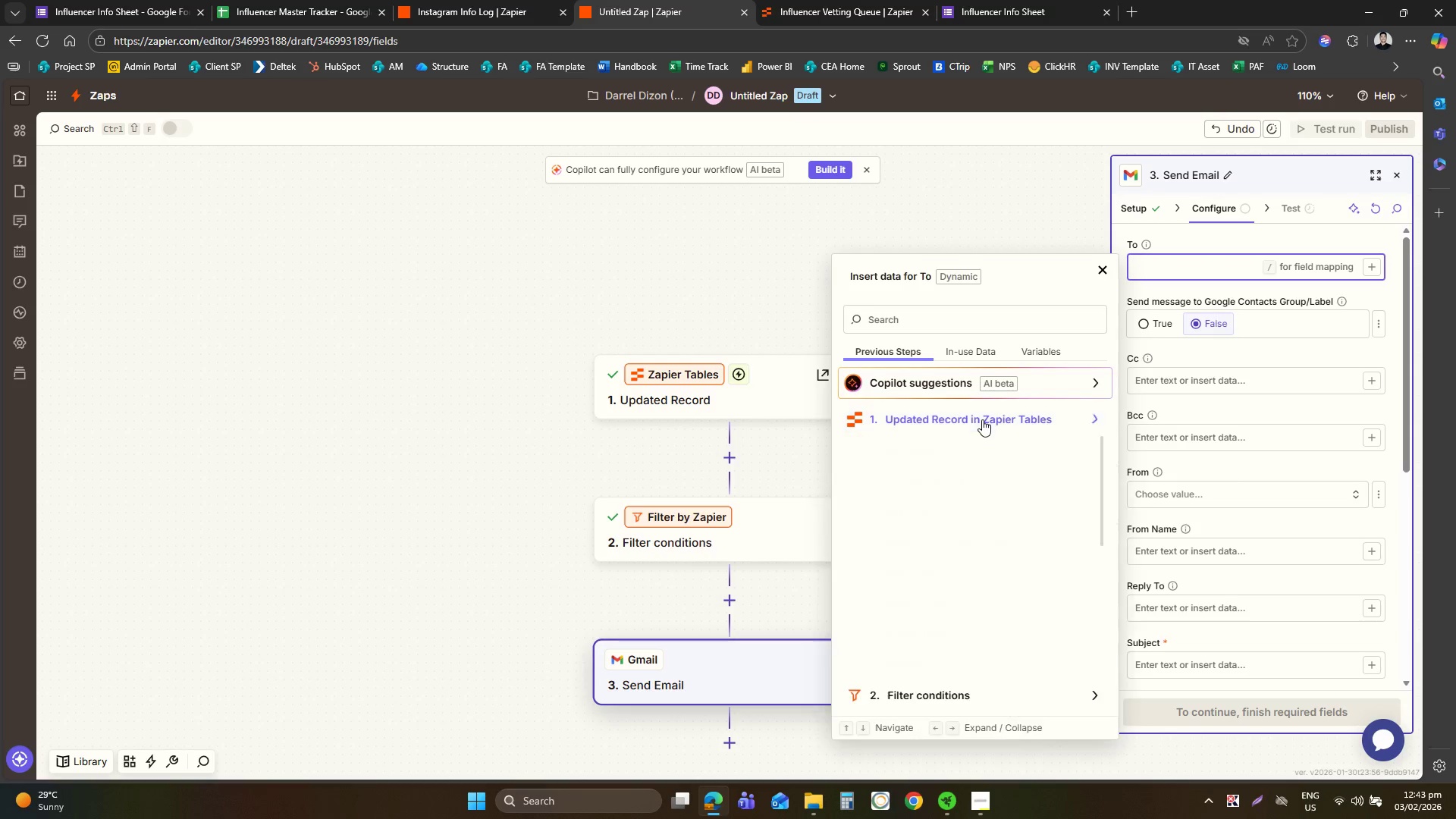 
scroll: coordinate [998, 472], scroll_direction: down, amount: 1.0
 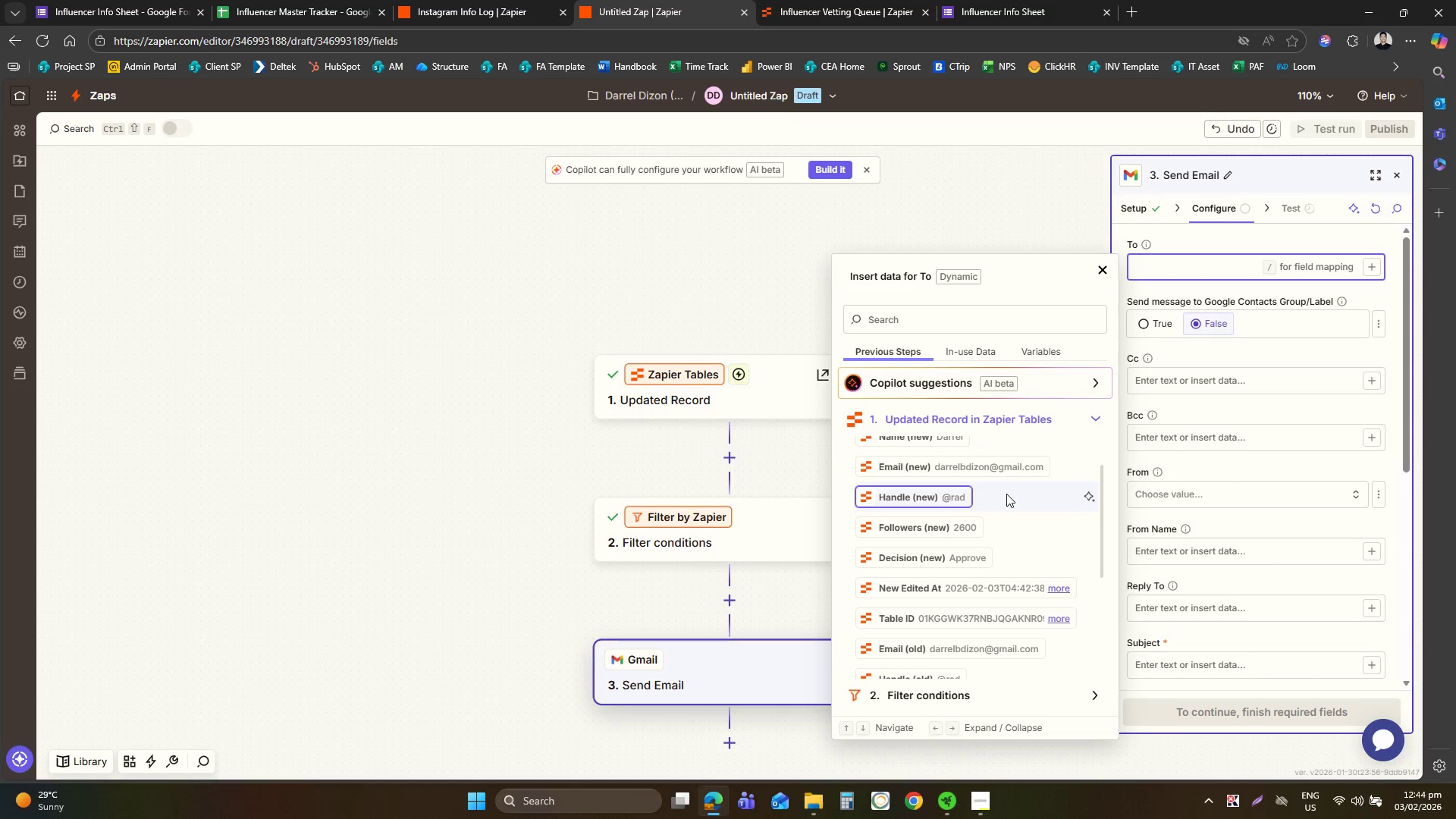 
scroll: coordinate [1006, 494], scroll_direction: up, amount: 1.0
 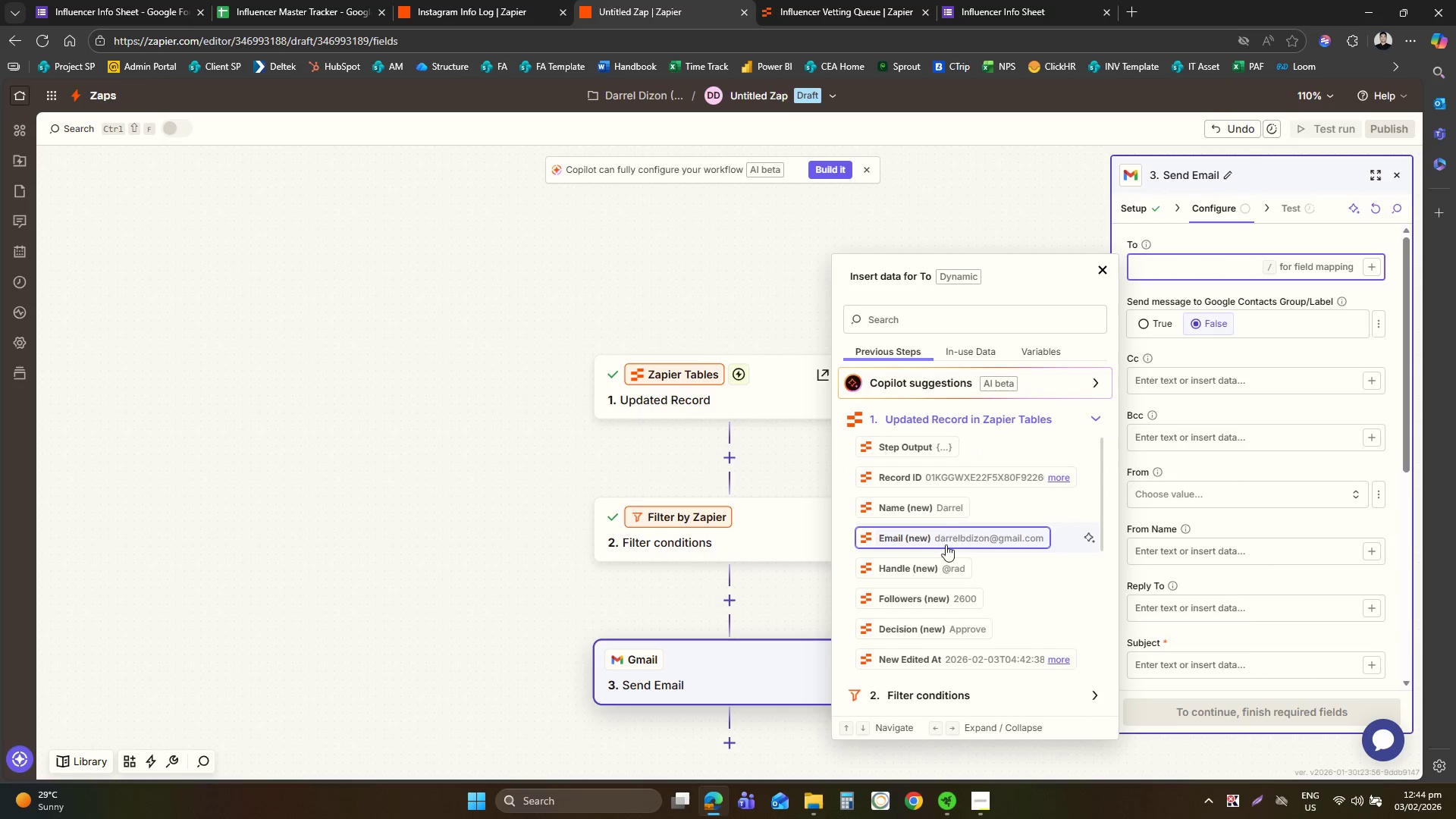 
left_click([945, 544])
 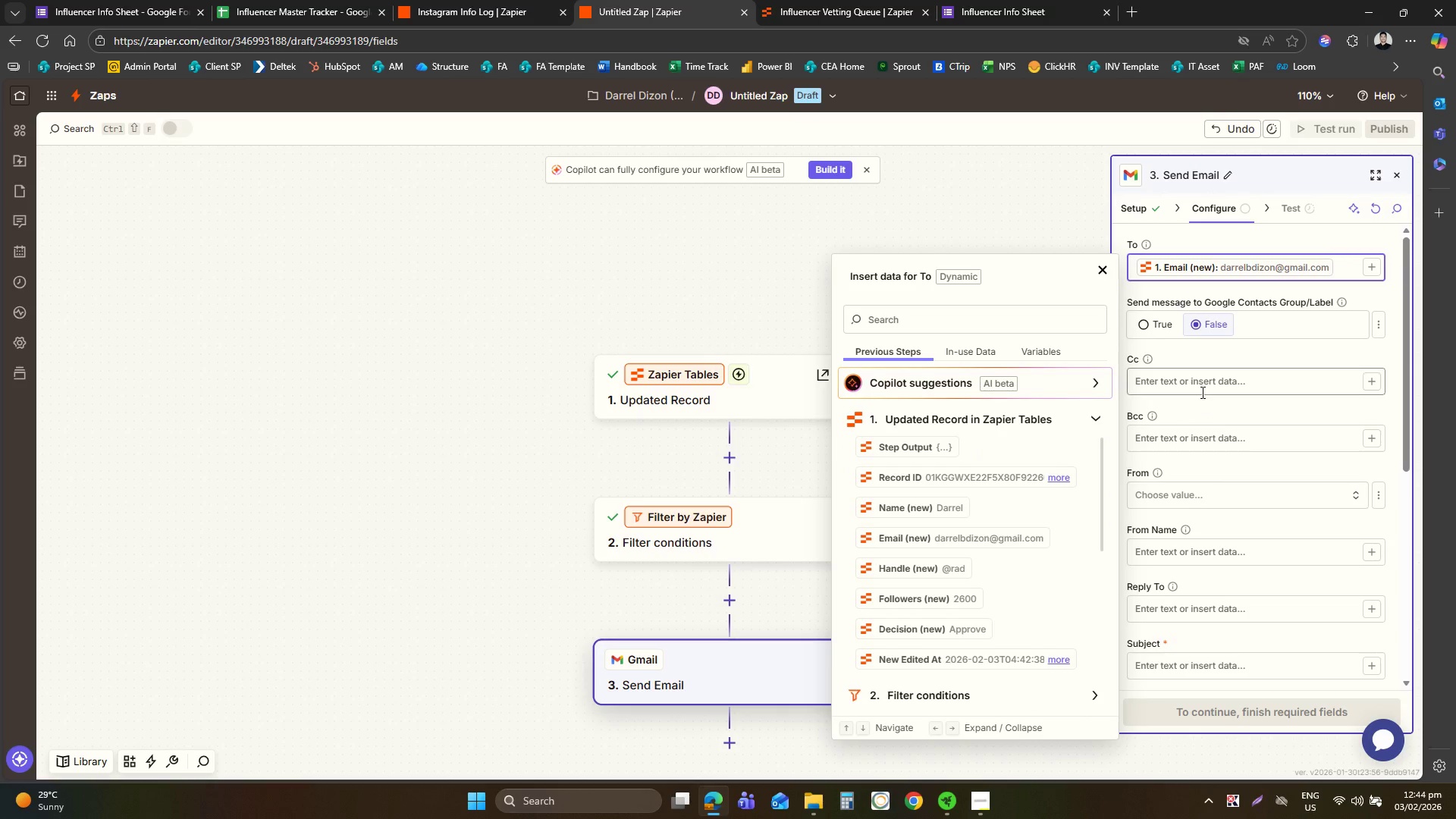 
left_click([1196, 375])
 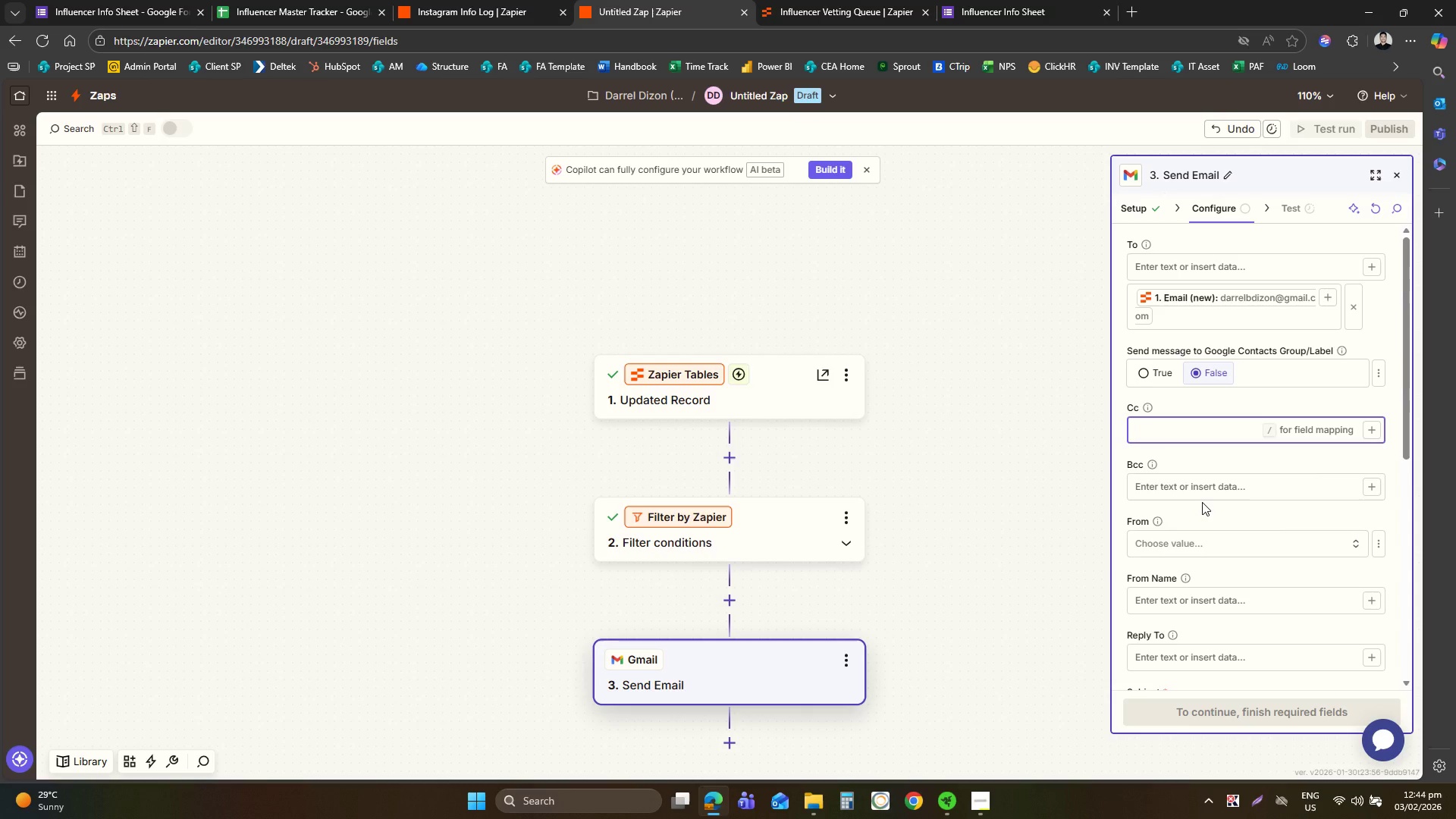 
wait(11.91)
 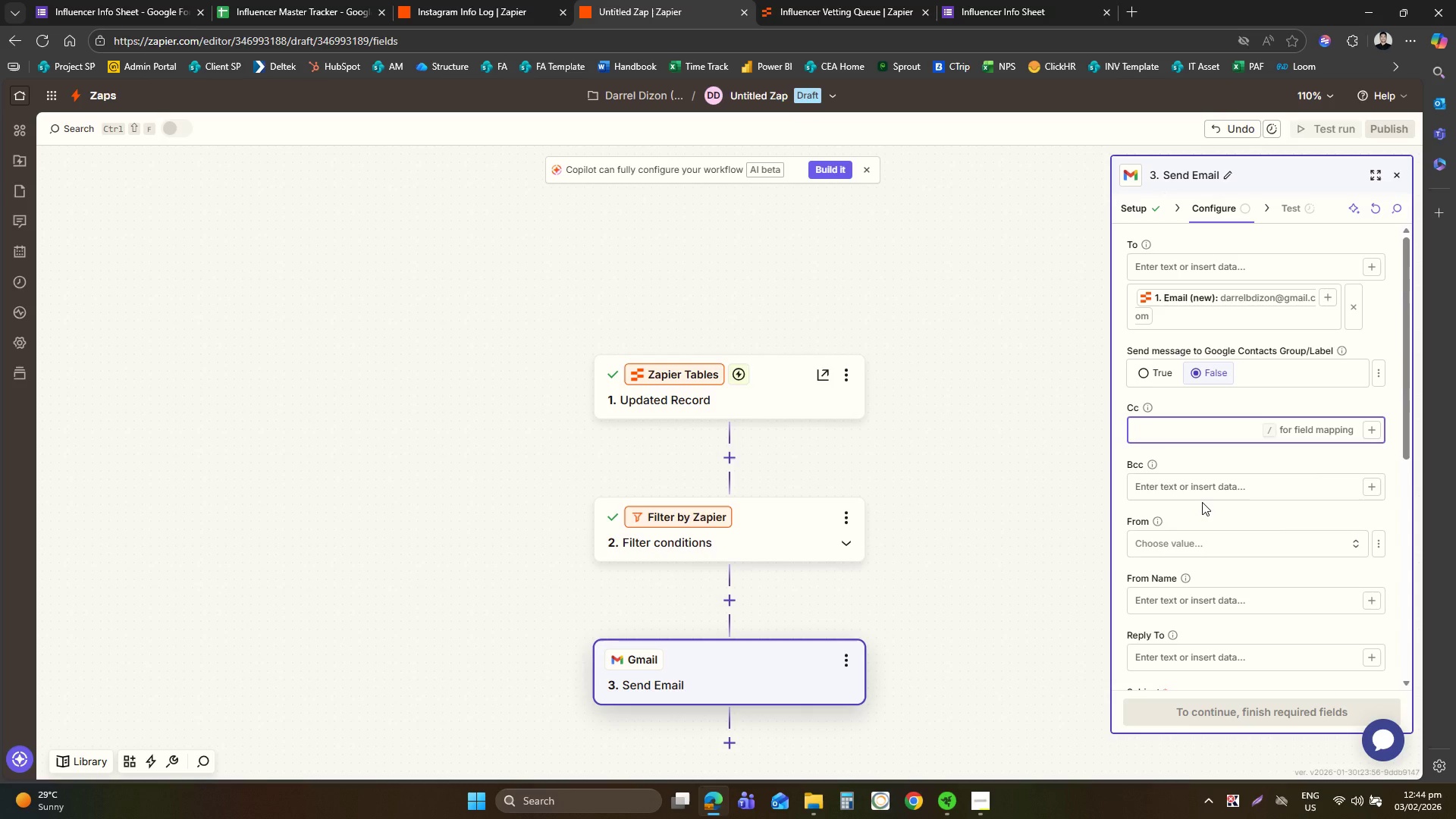 
scroll: coordinate [1195, 441], scroll_direction: up, amount: 2.0
 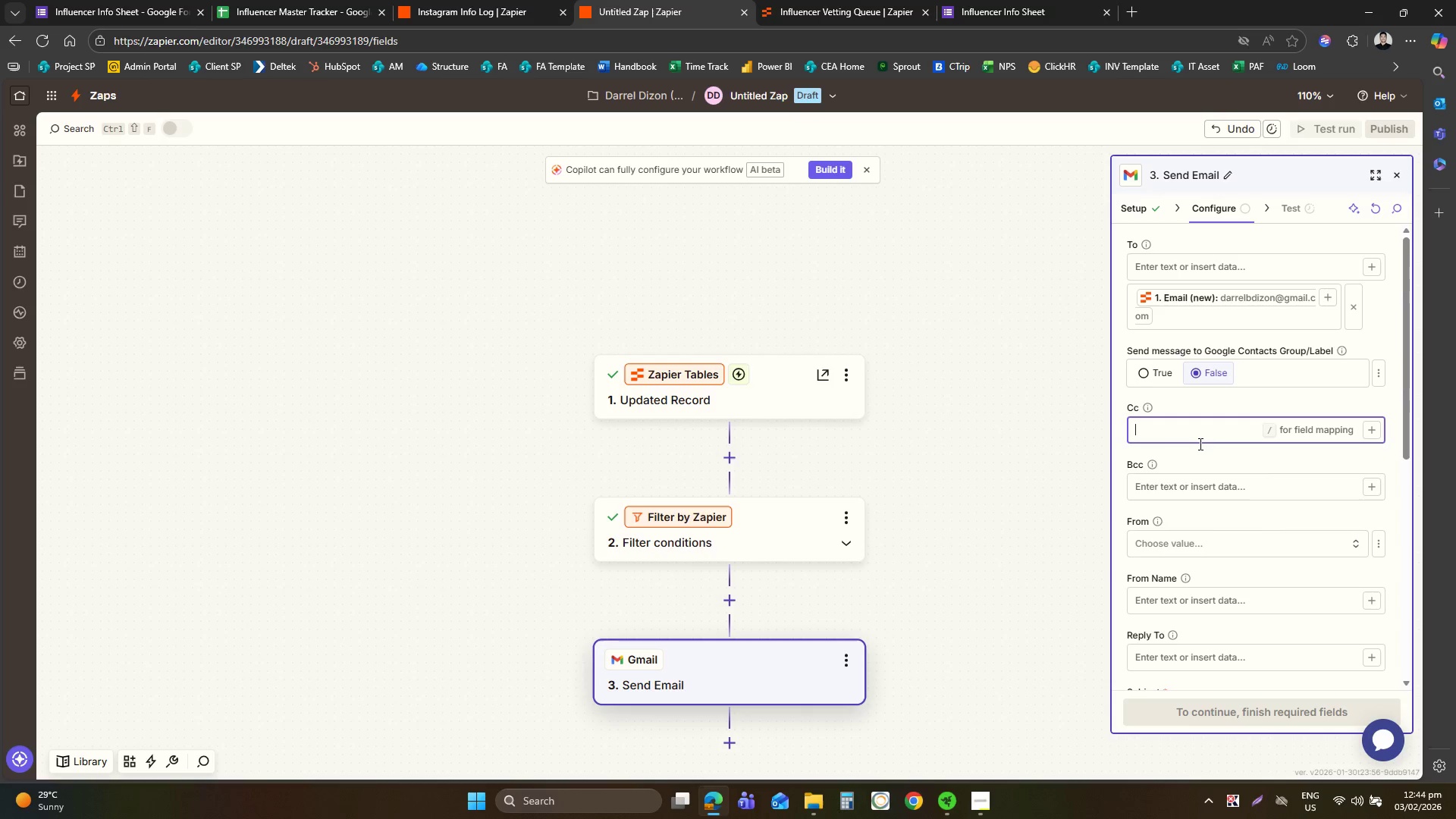 
wait(5.03)
 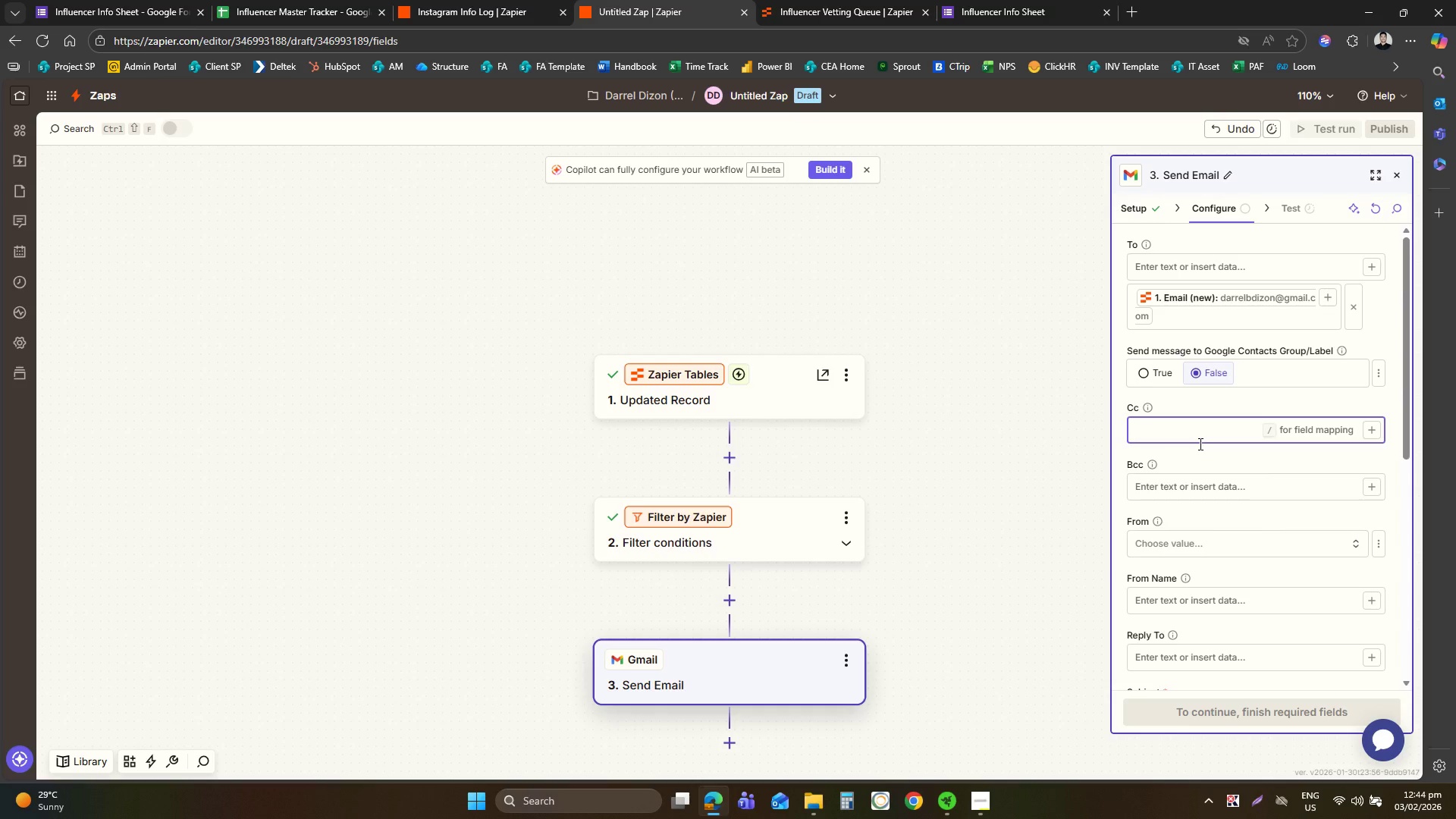 
scroll: coordinate [1210, 477], scroll_direction: down, amount: 2.0
 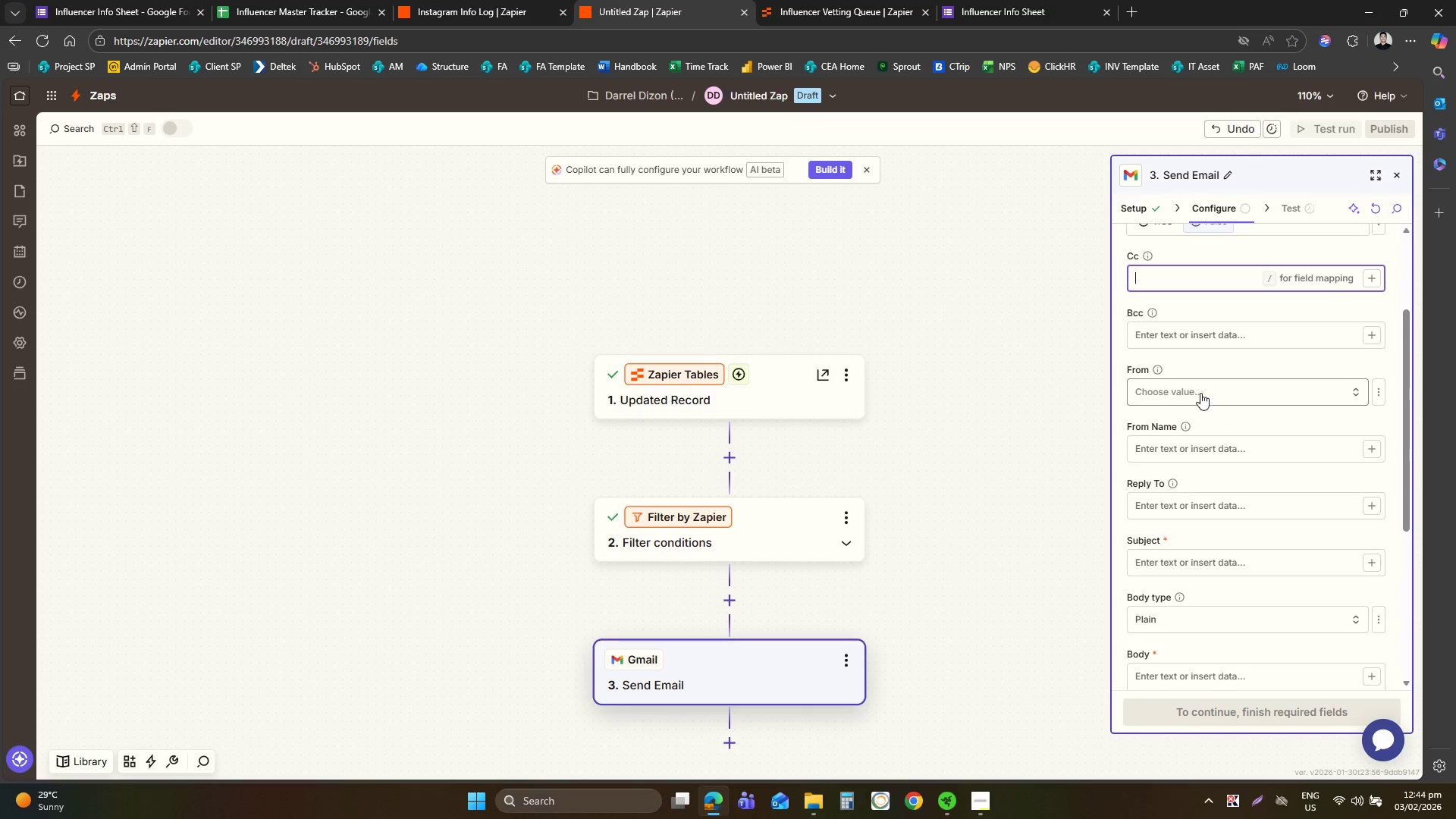 
left_click([1200, 392])
 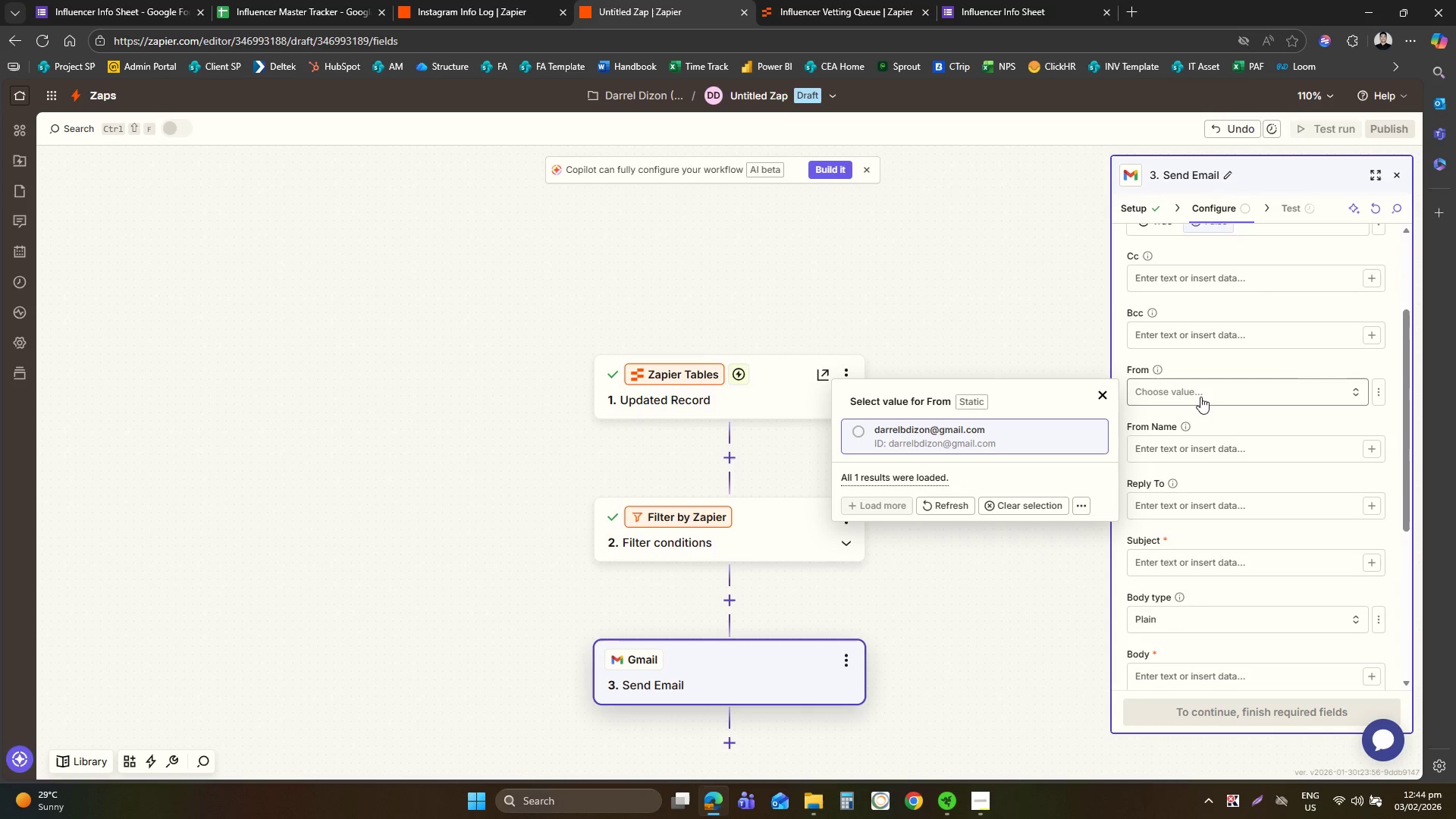 
left_click([989, 434])
 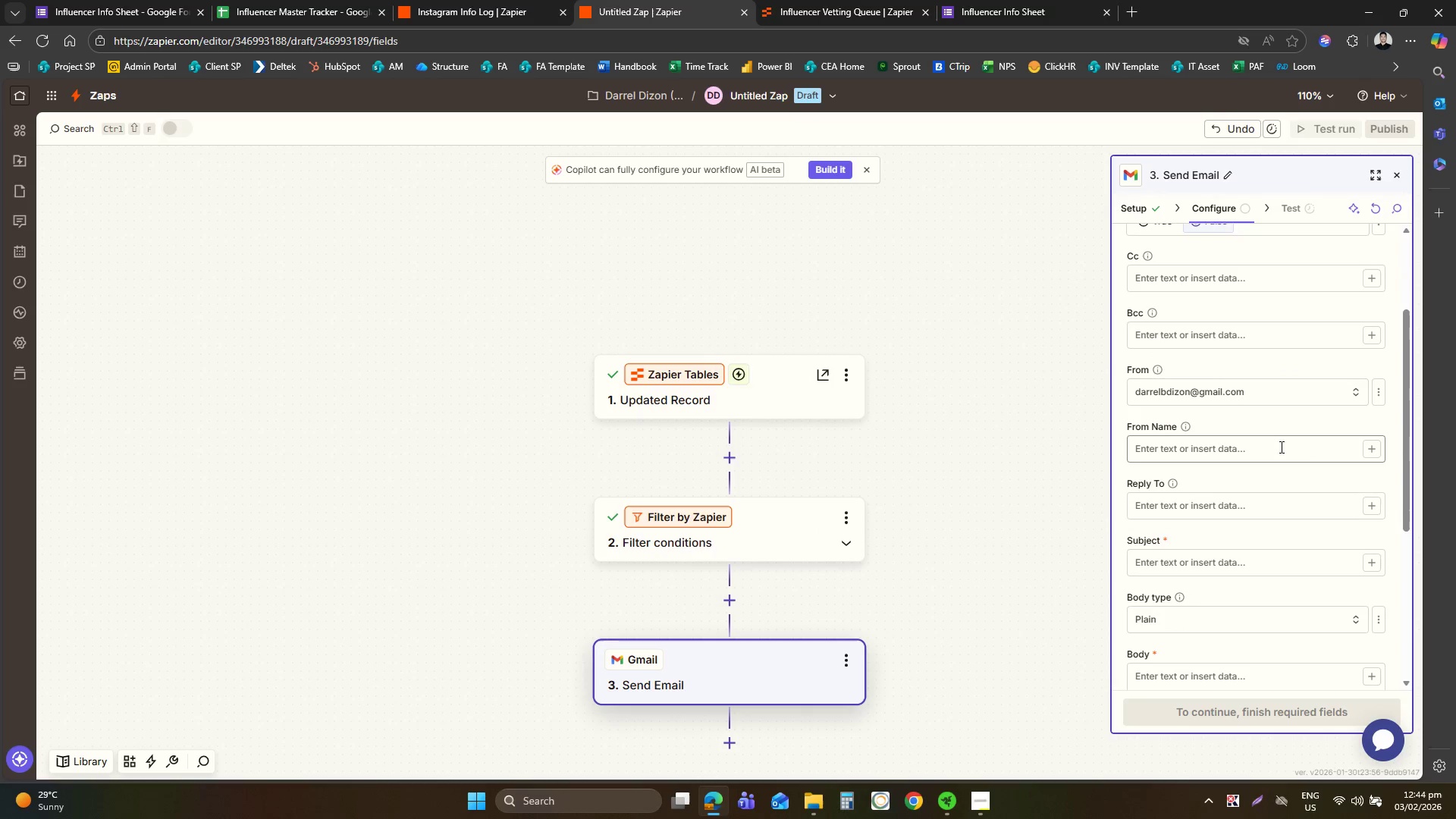 
scroll: coordinate [1279, 450], scroll_direction: down, amount: 2.0
 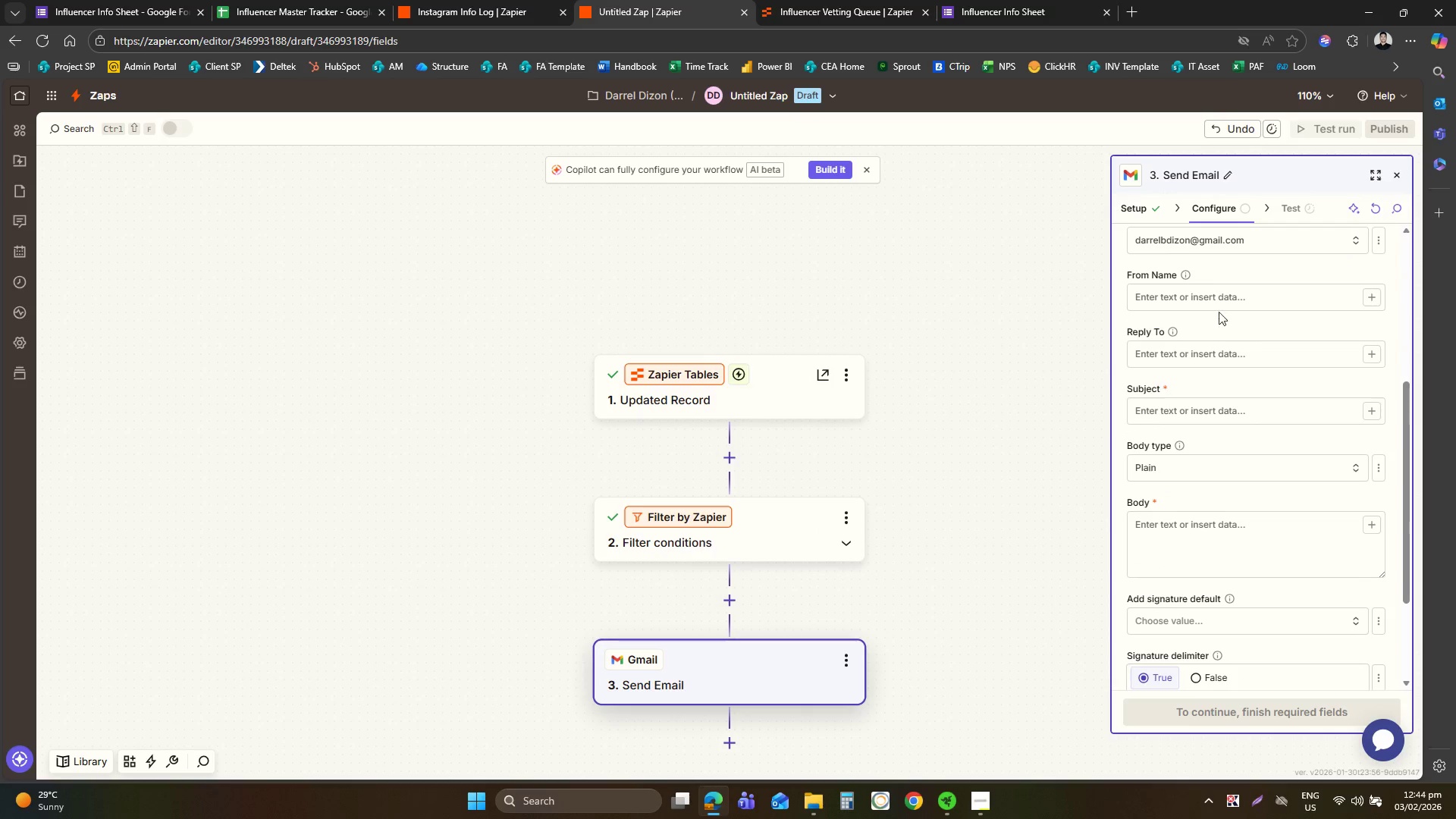 
left_click([1217, 302])
 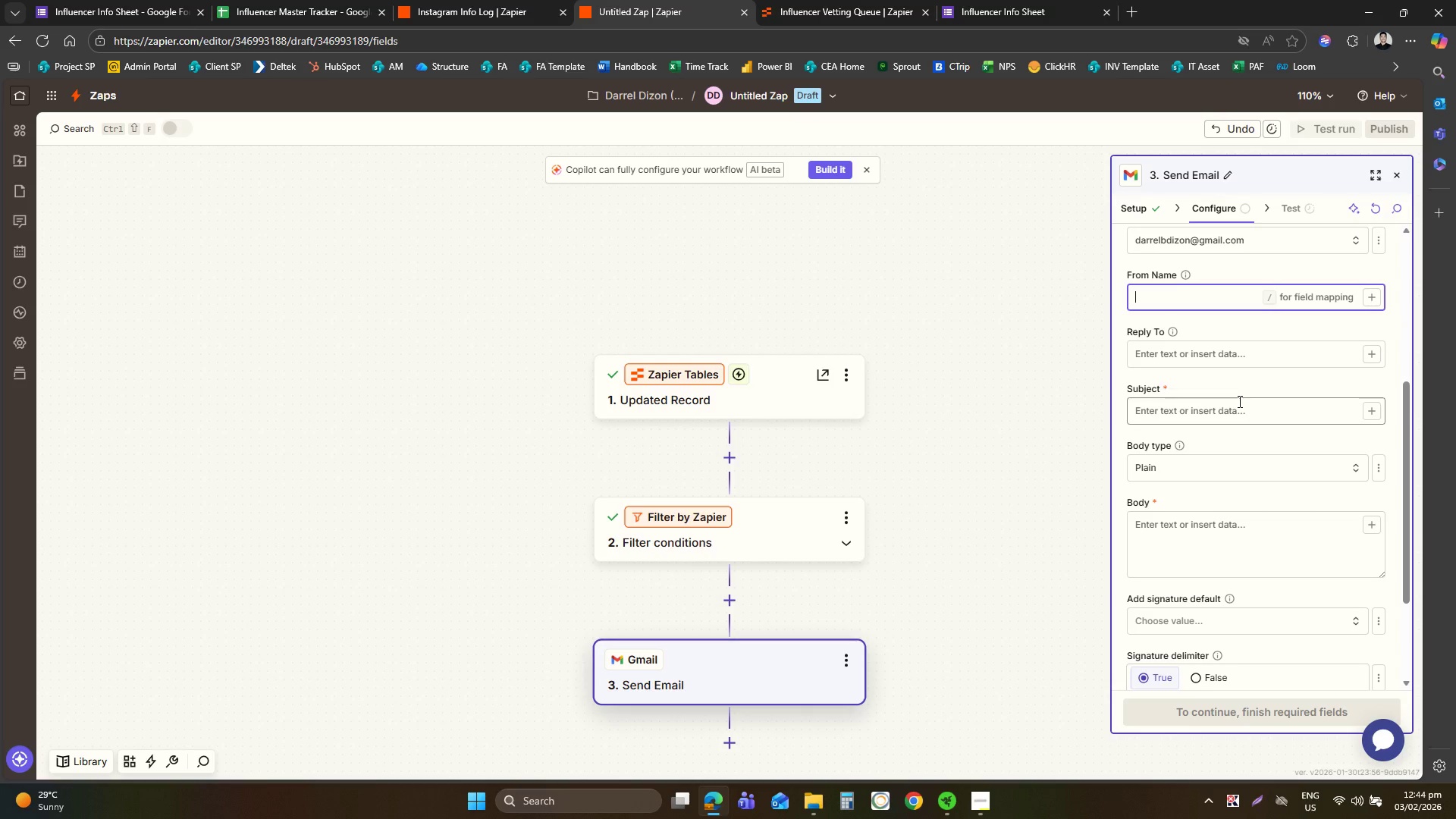 
scroll: coordinate [1238, 401], scroll_direction: up, amount: 1.0
 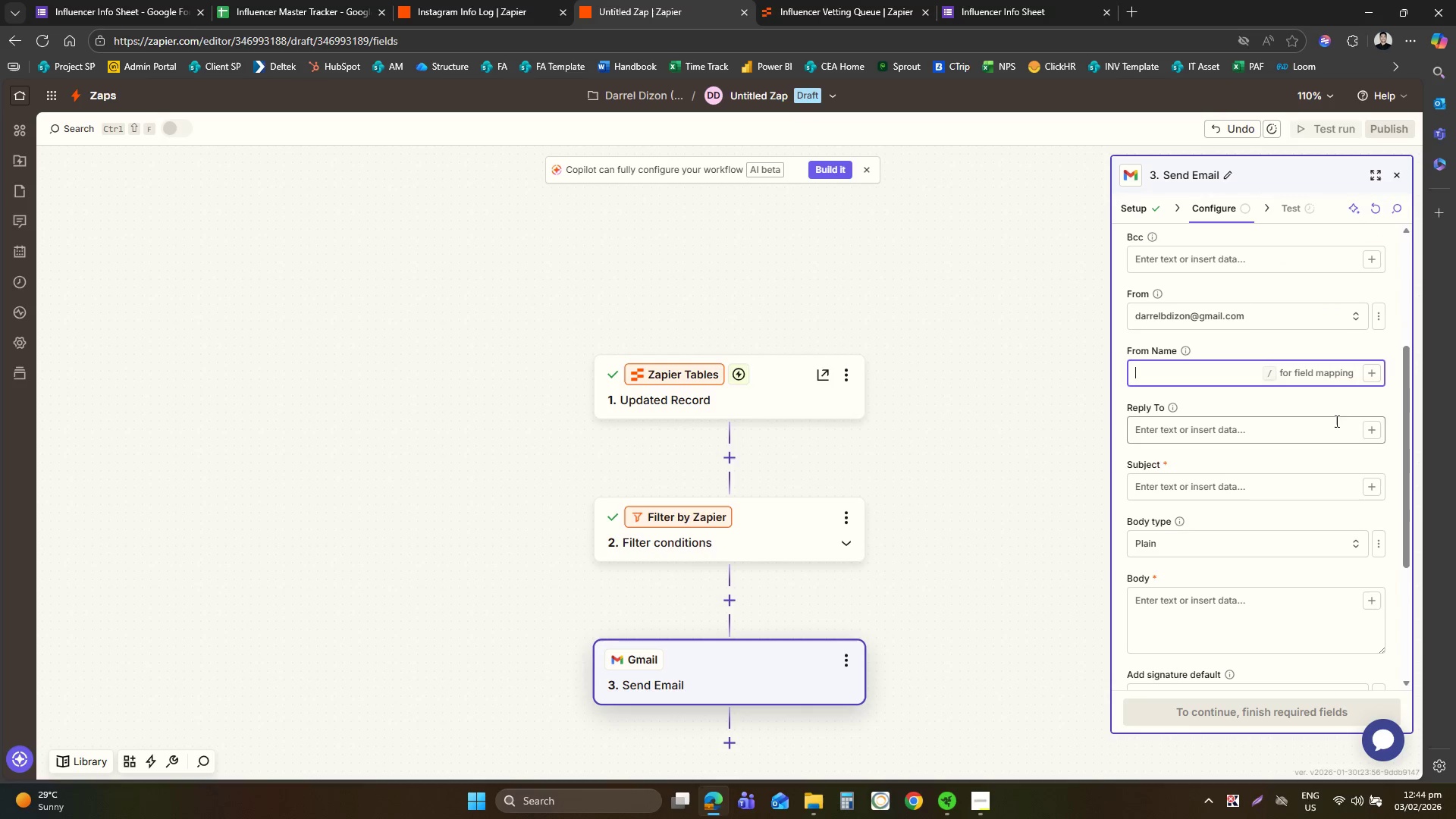 
left_click([1375, 435])
 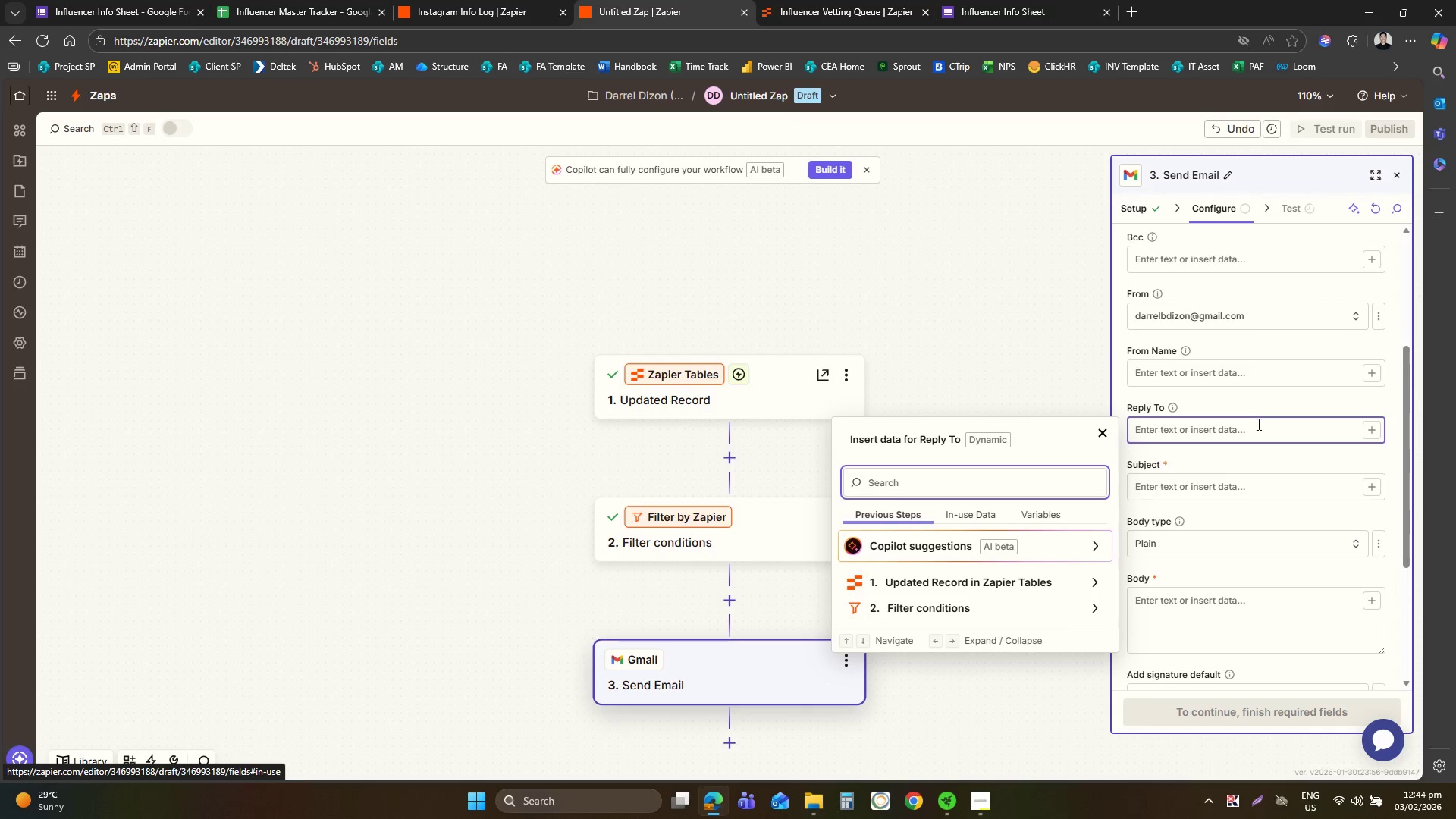 
left_click([1281, 379])
 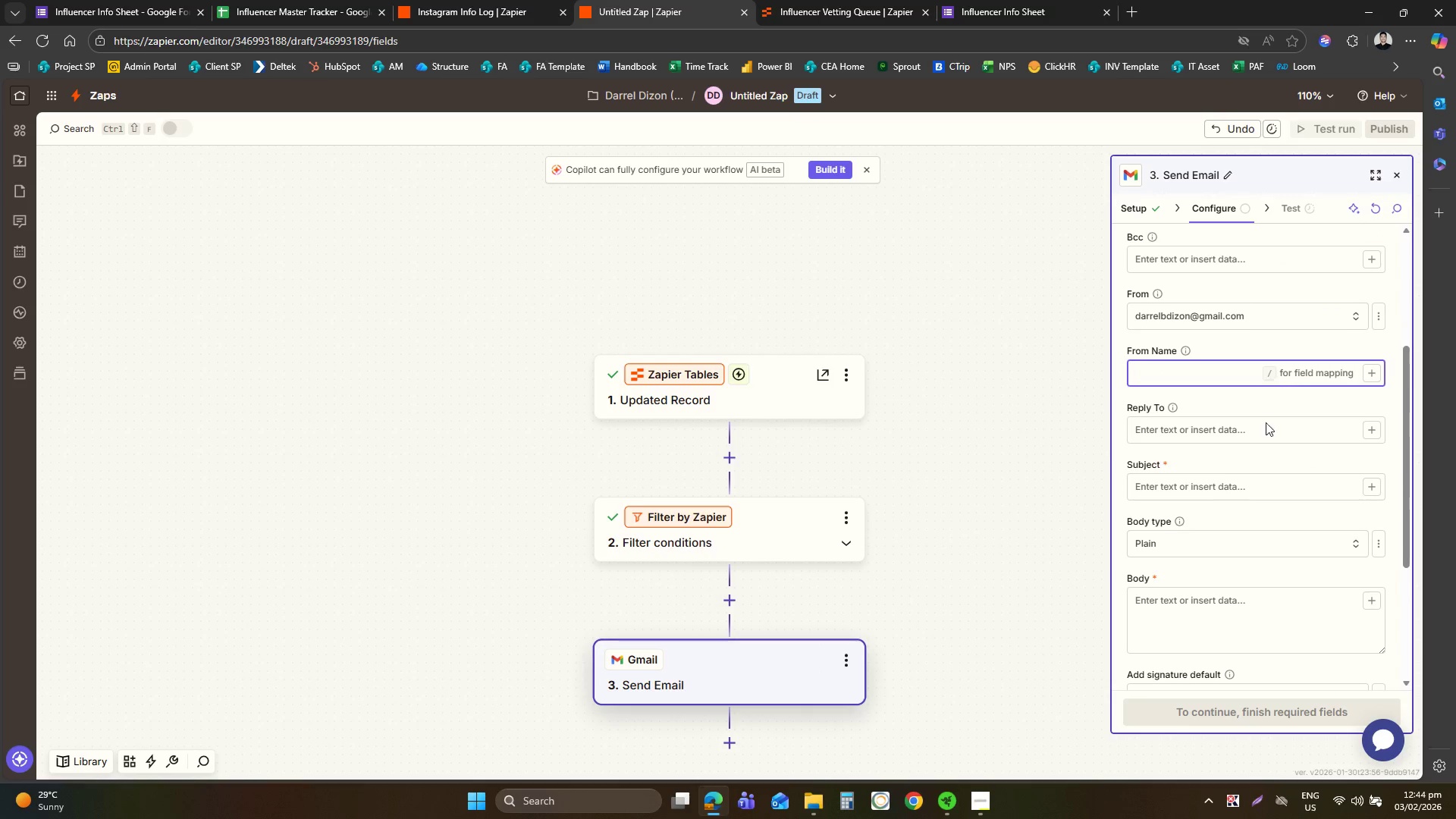 
scroll: coordinate [1257, 450], scroll_direction: down, amount: 1.0
 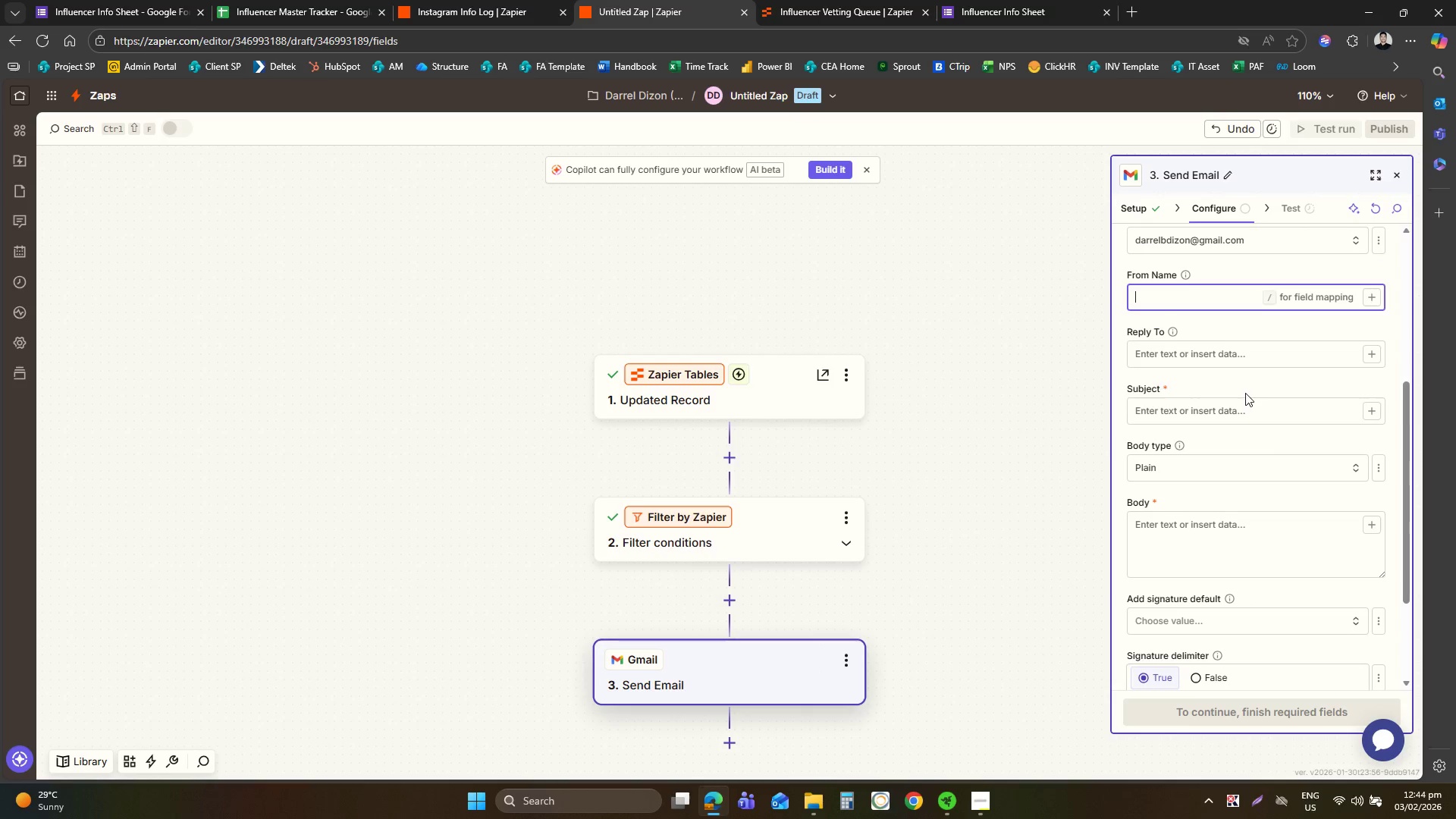 
type(Dall)
key(Backspace)
key(Backspace)
type(rrel)
 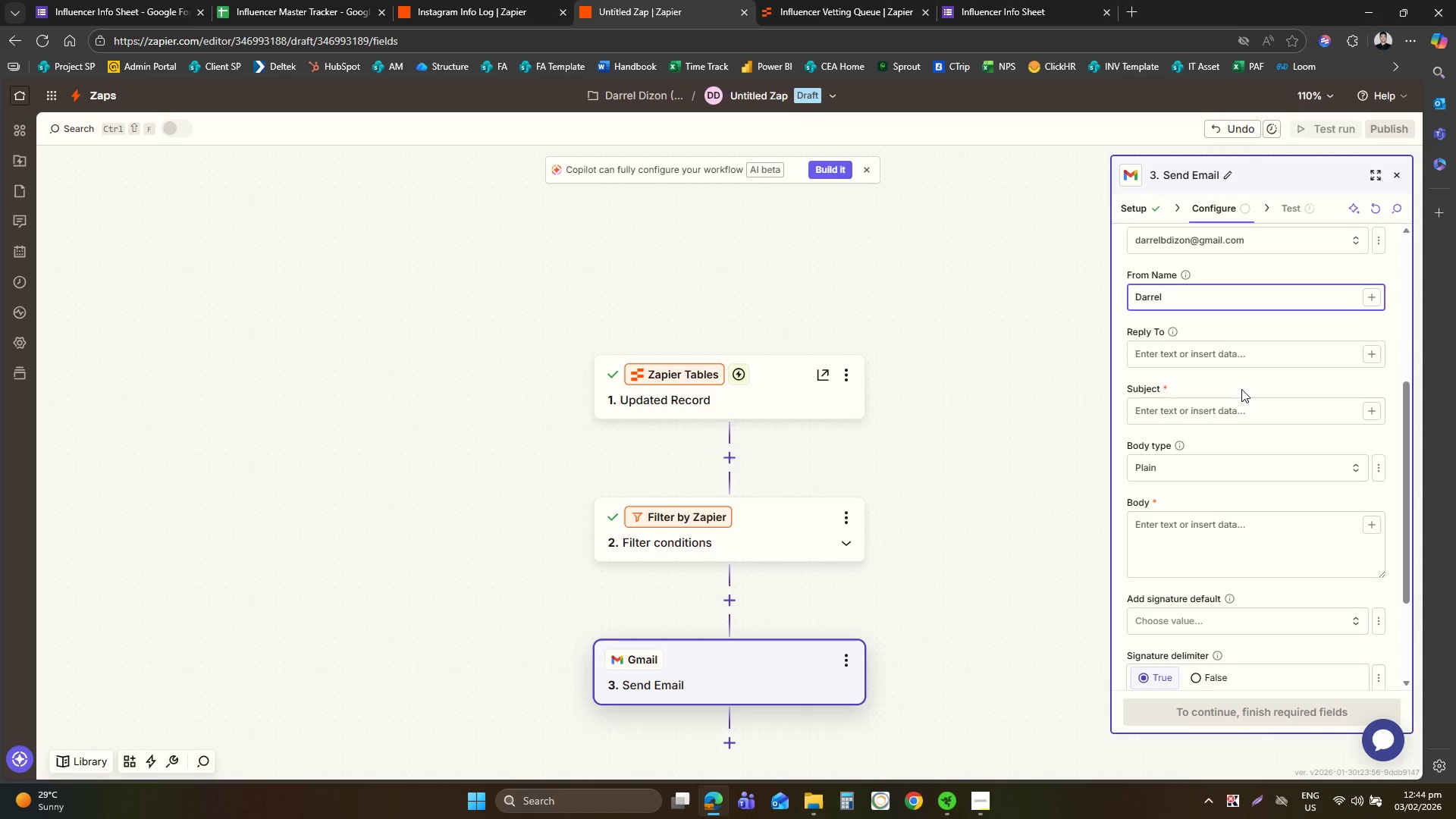 
type( Dizon)
 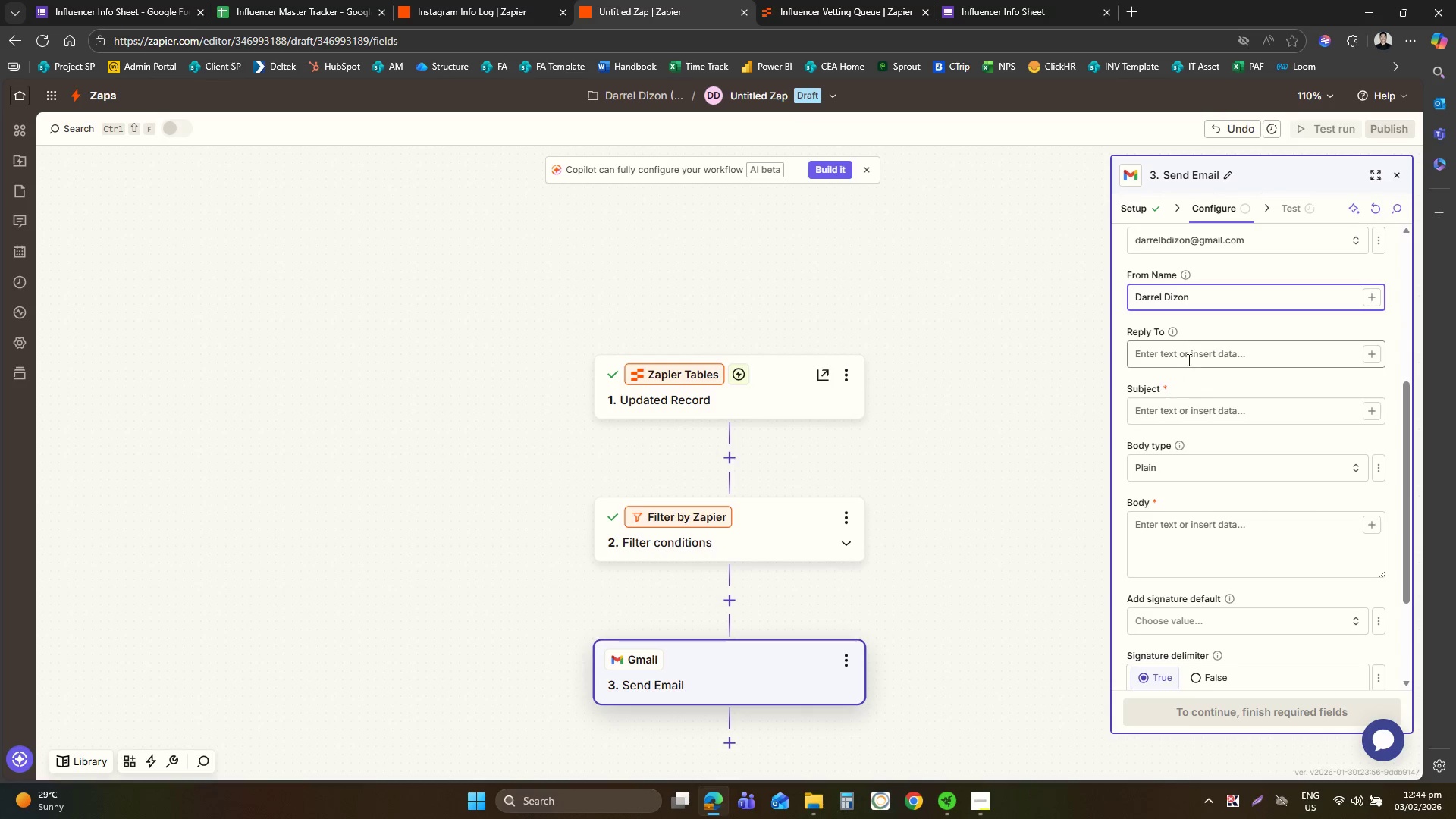 
left_click([1188, 359])
 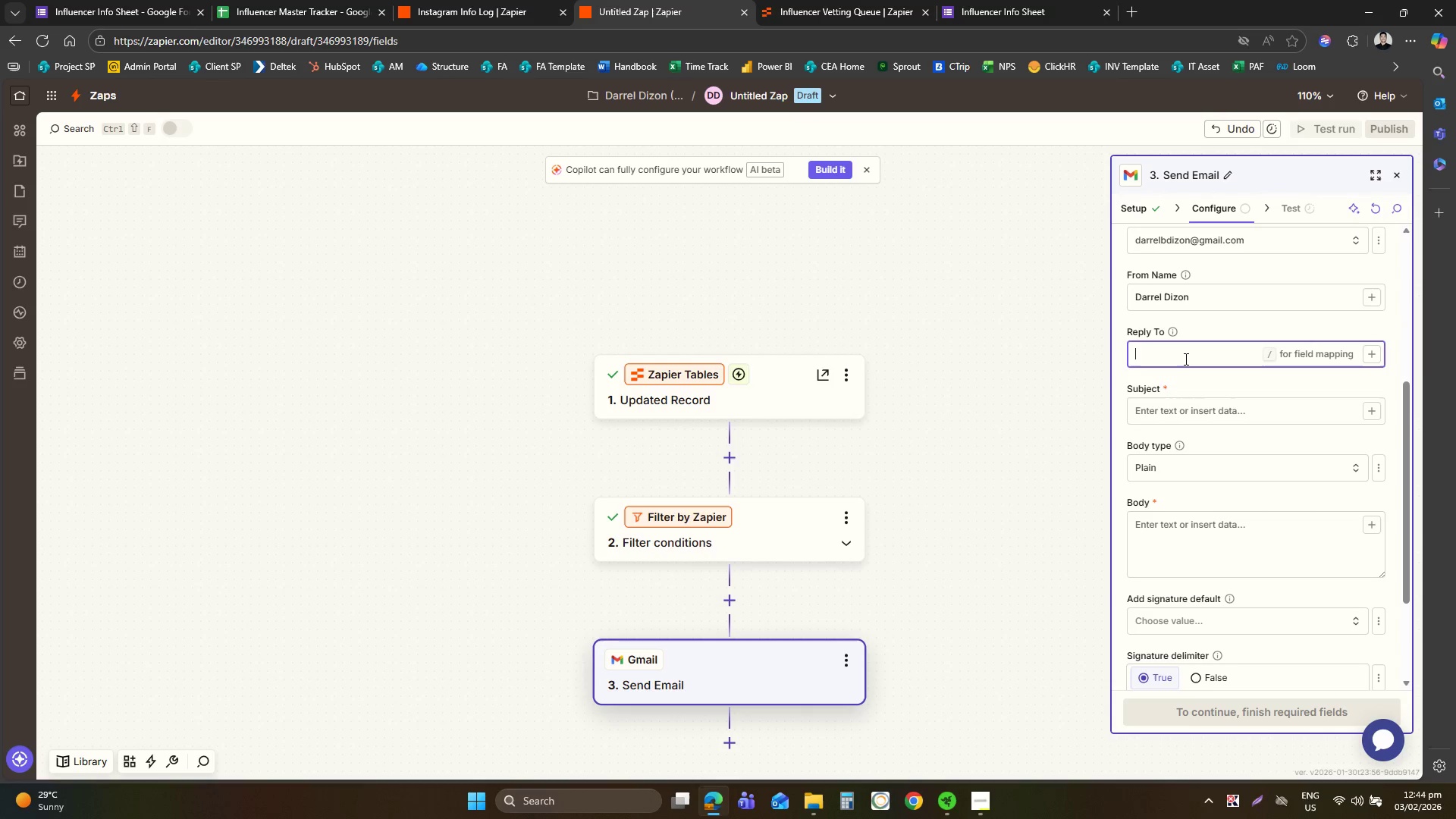 
type(darrelbdizon@gmail.com)
 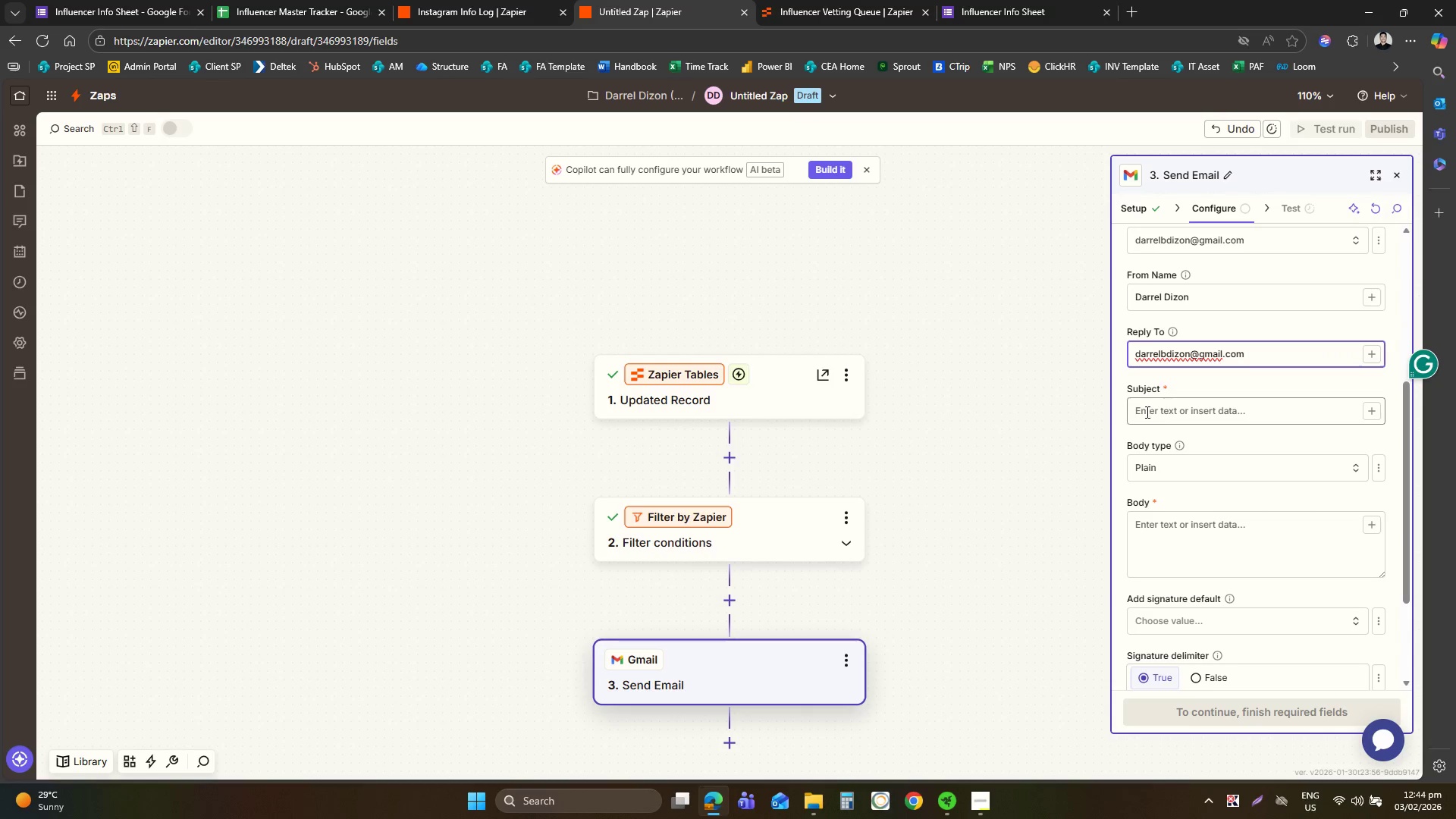 
left_click([1156, 413])
 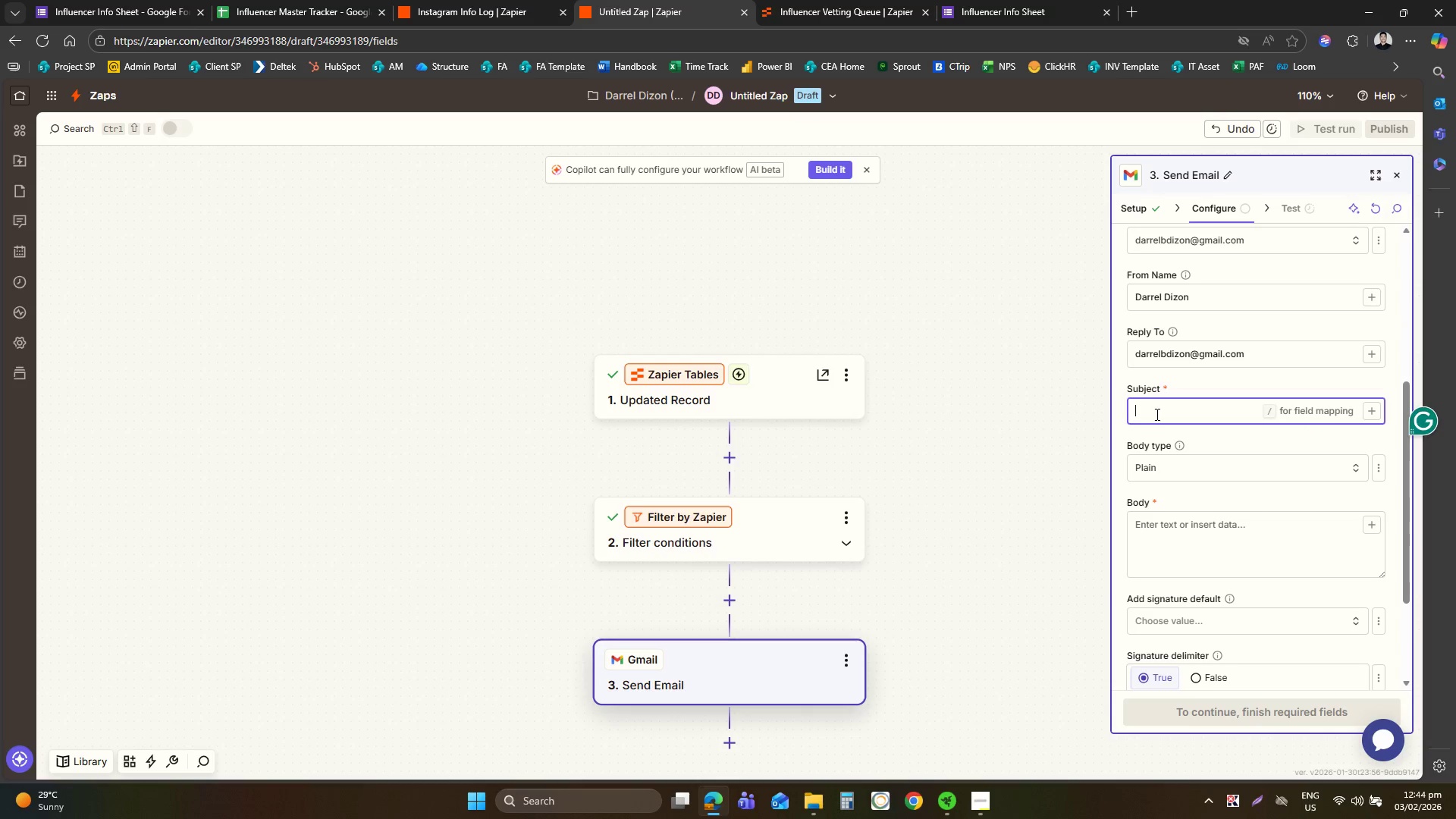 
type(New)
 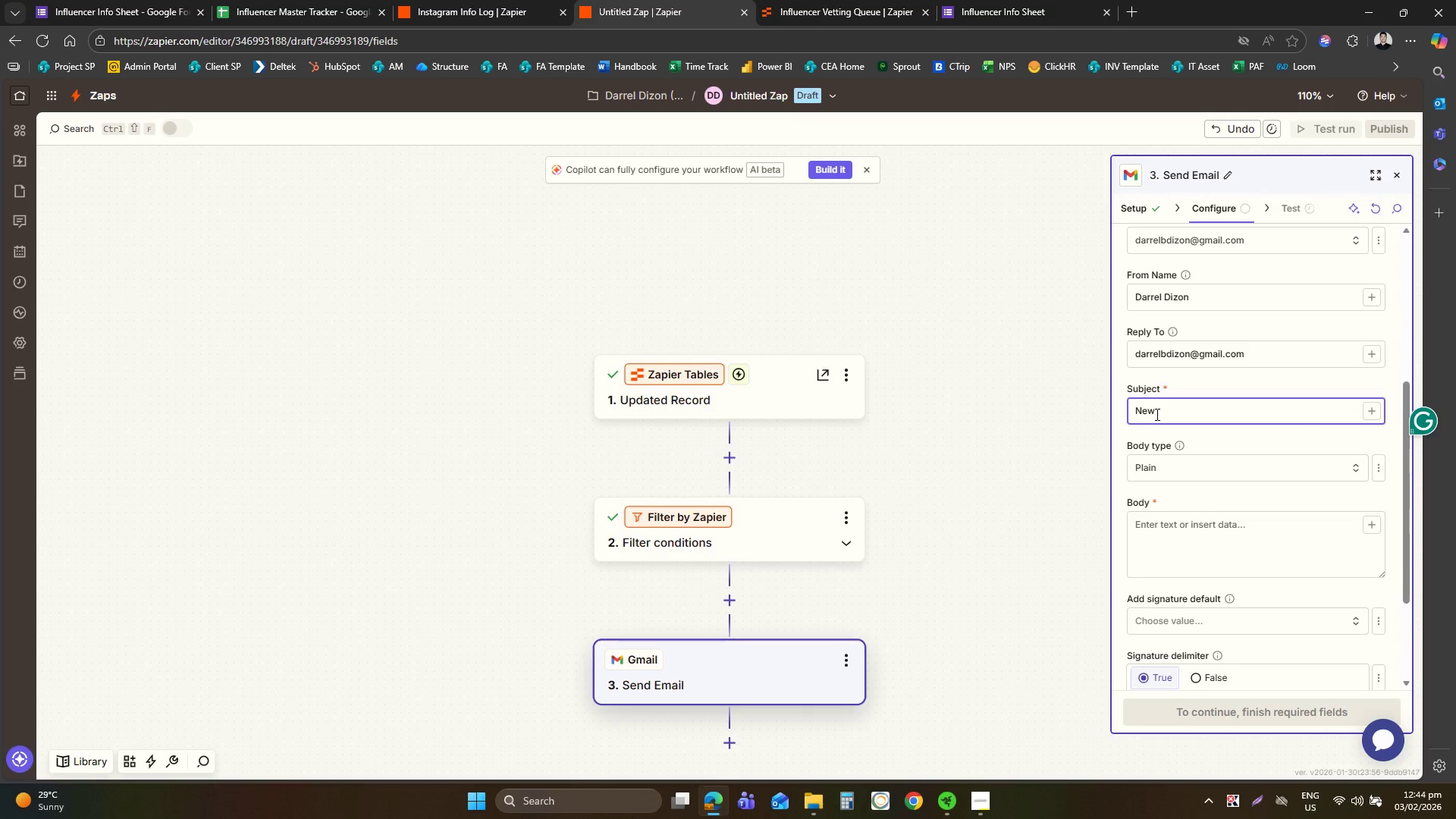 
wait(5.27)
 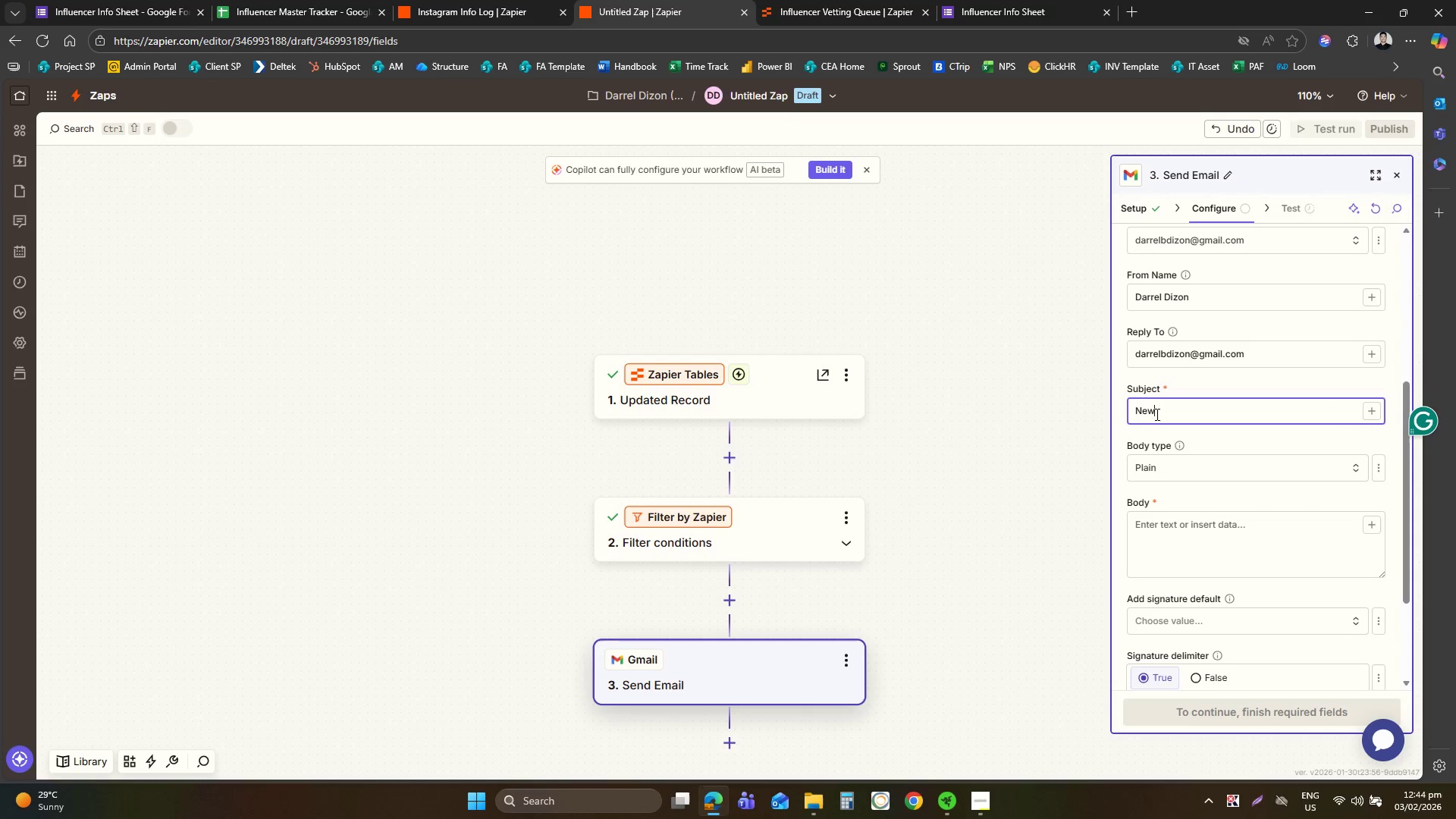 
hold_key(key=Backspace, duration=0.91)
 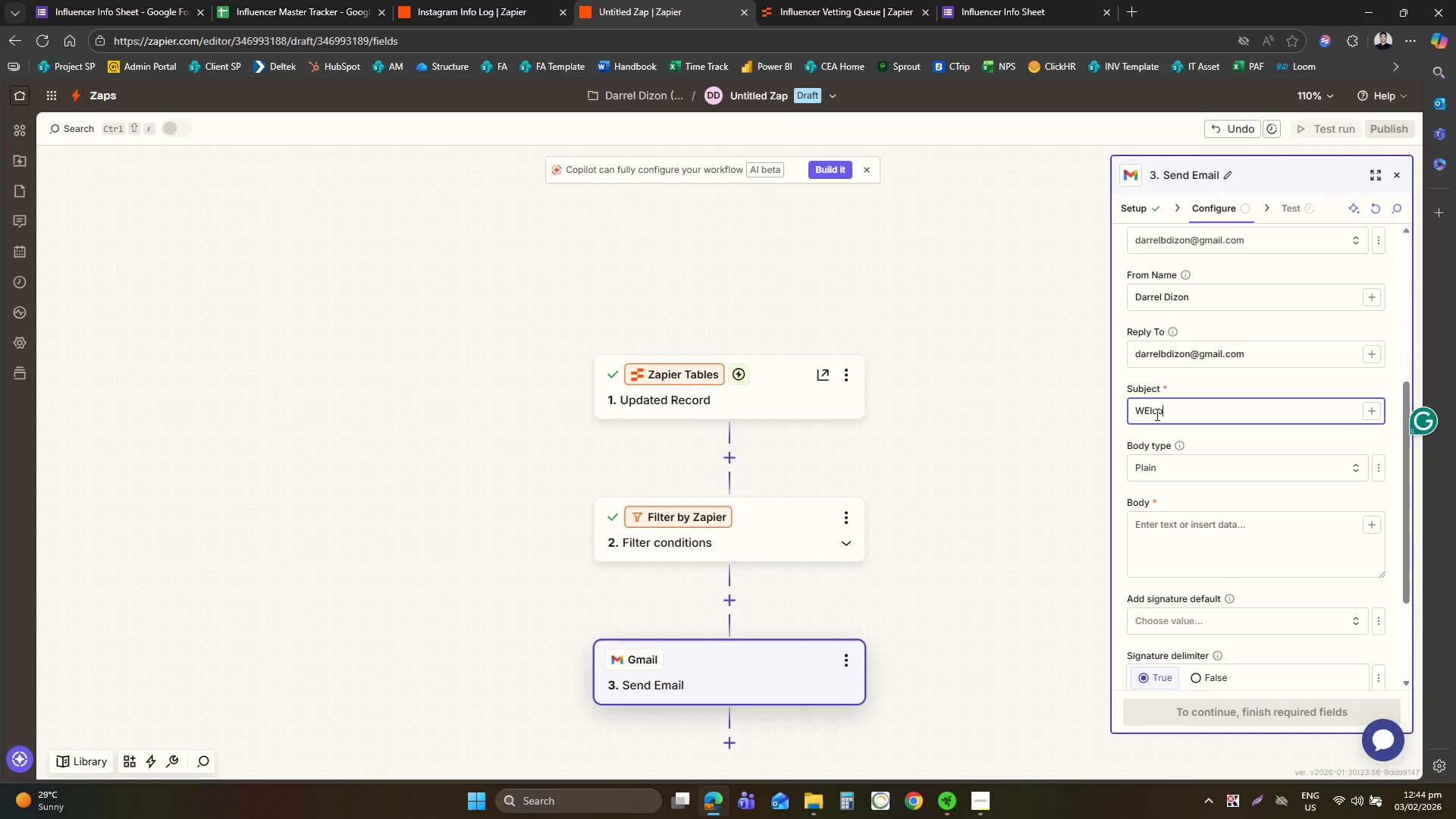 
type(WElco)
key(Backspace)
key(Backspace)
key(Backspace)
key(Backspace)
key(Backspace)
type(Welcome to the Program, )
 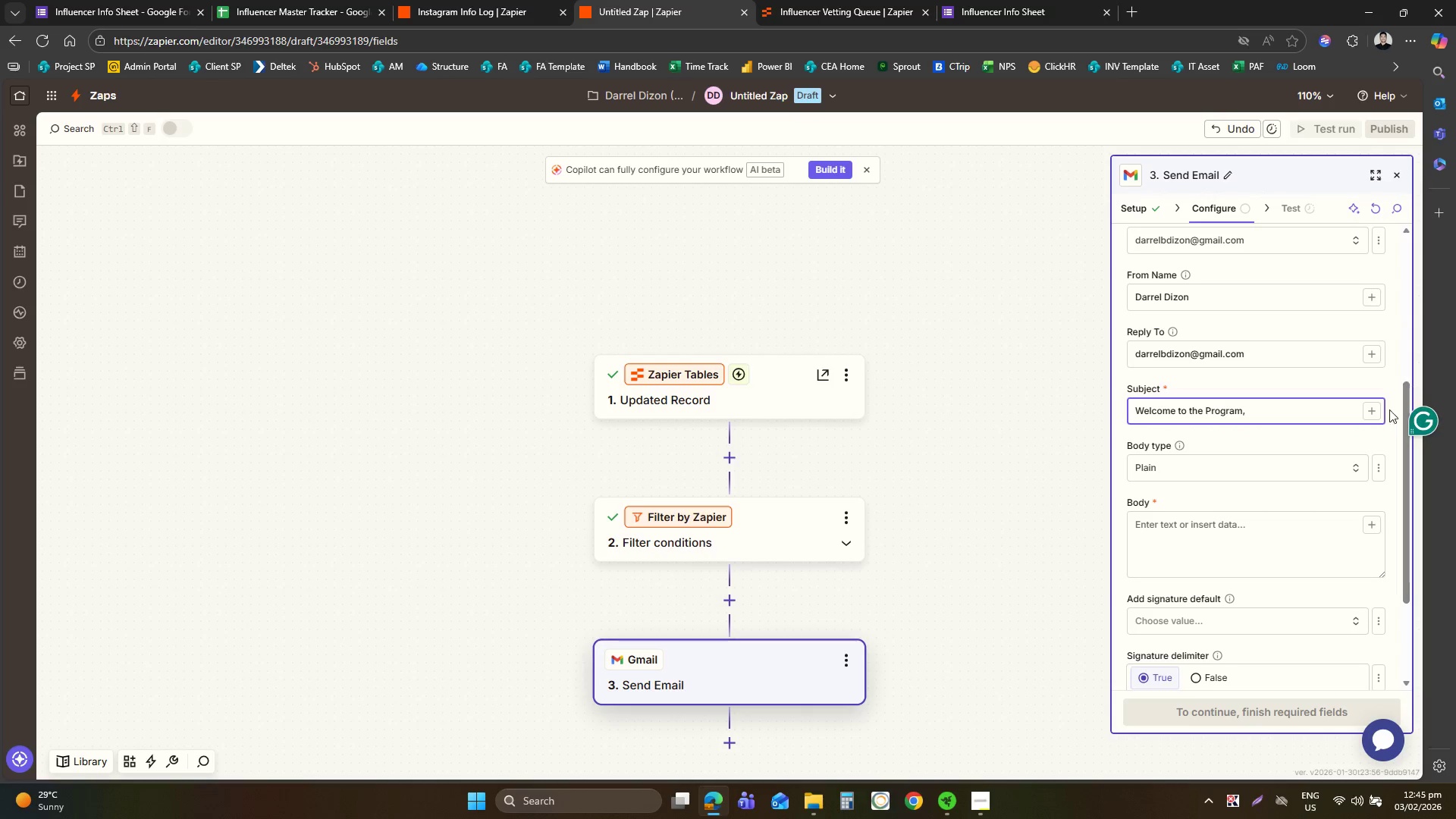 
left_click([1375, 415])
 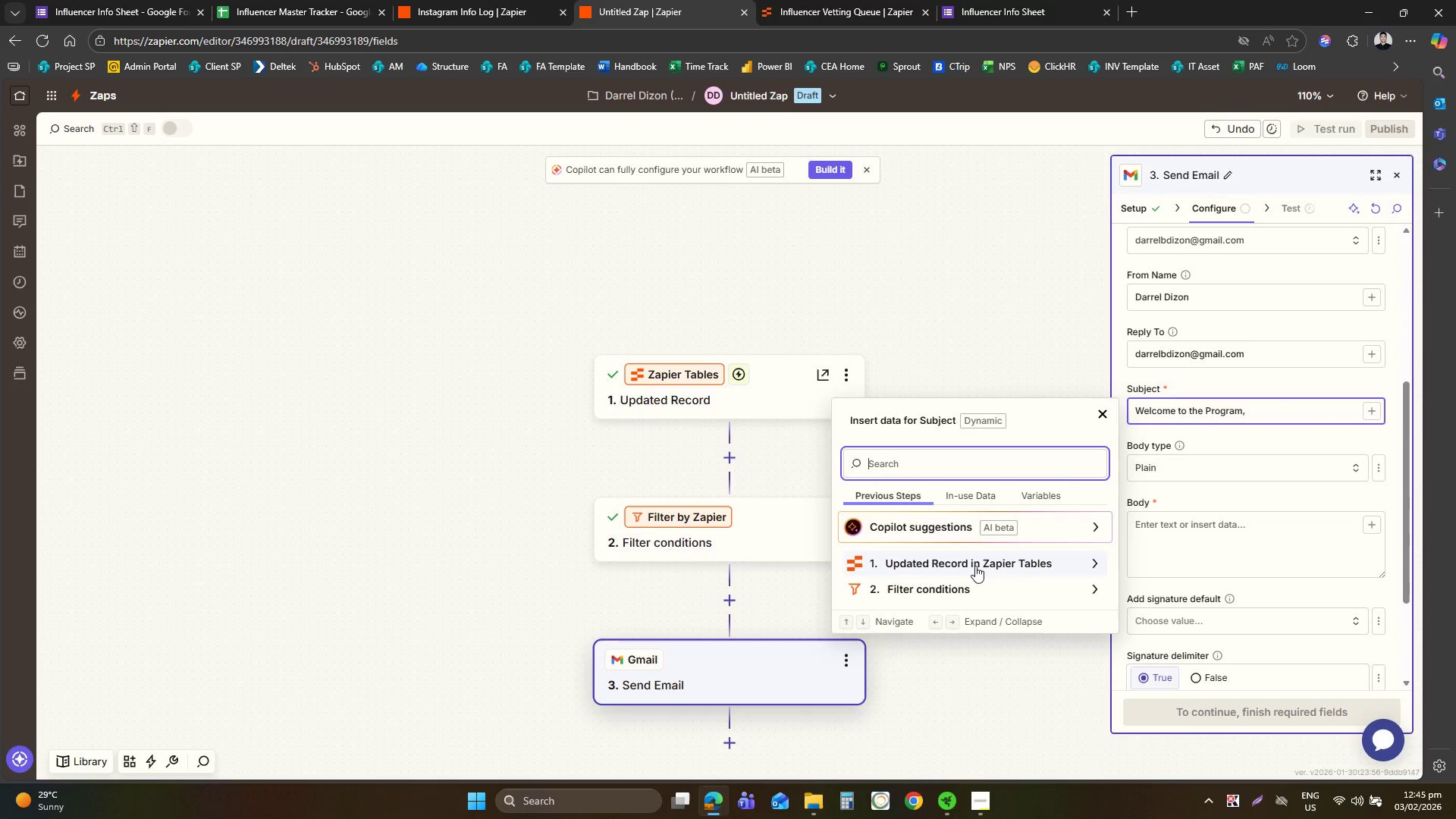 
left_click([974, 567])
 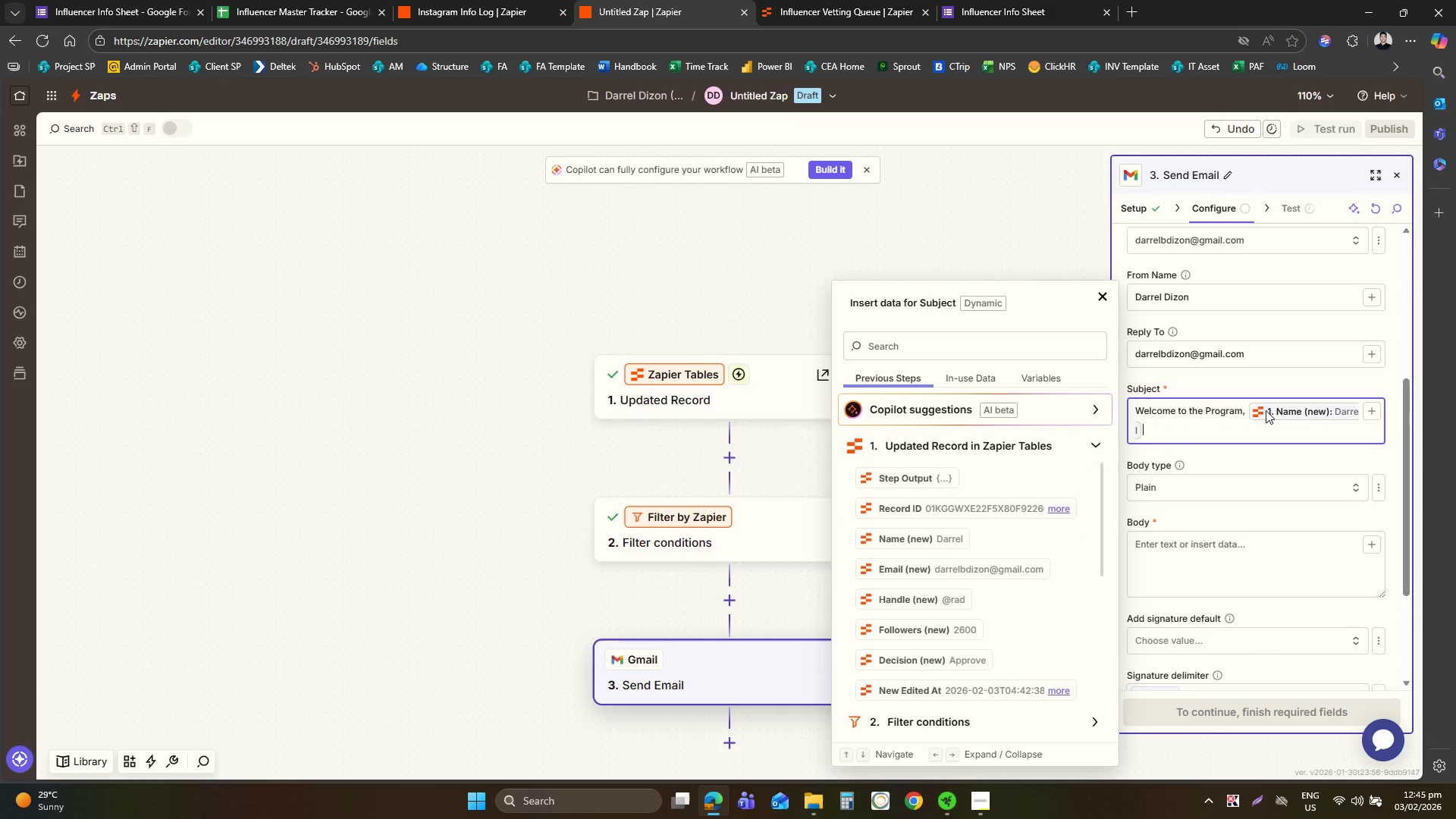 
left_click([1258, 430])
 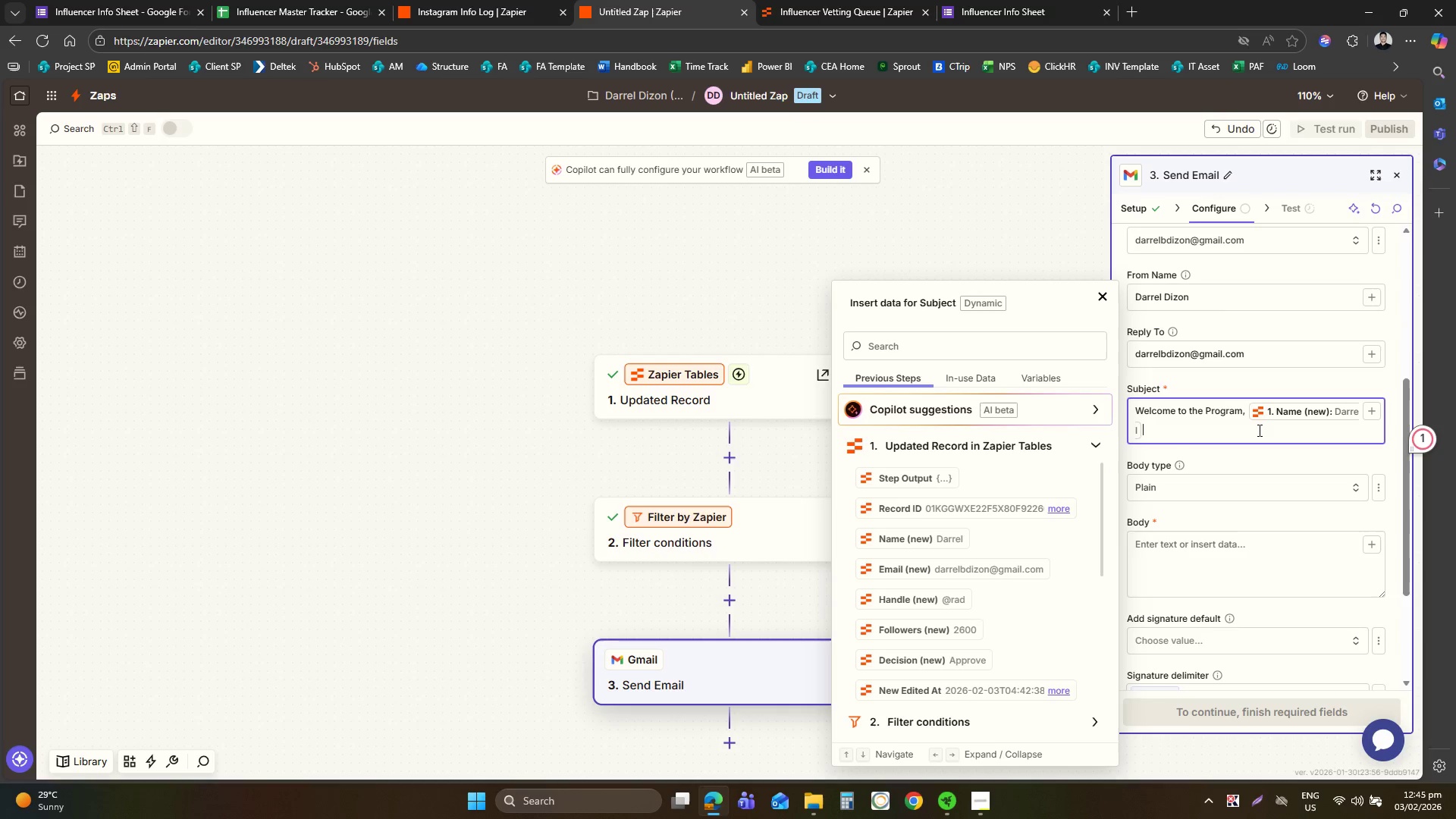 
key(Shift+1)
 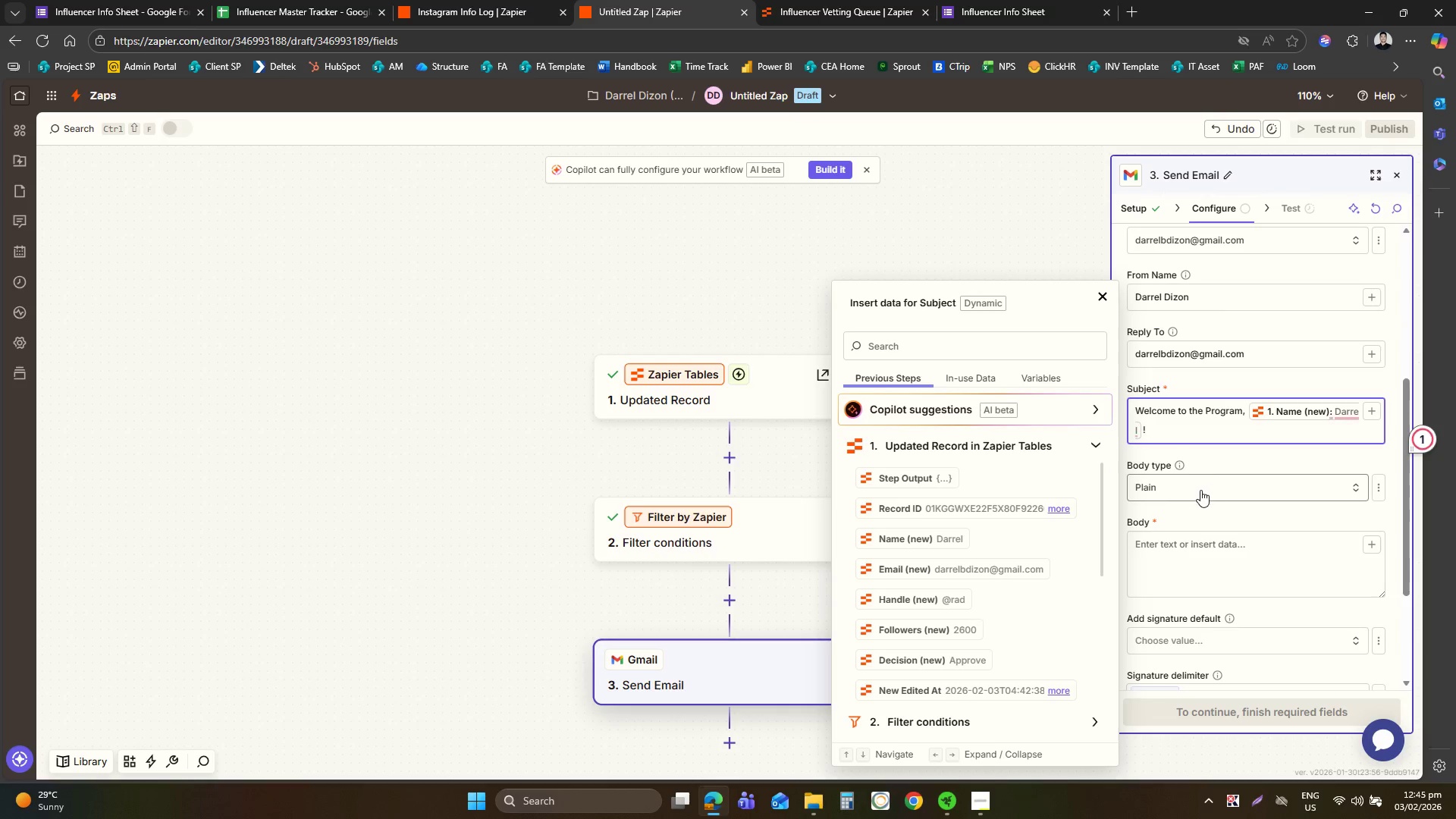 
left_click([1200, 490])
 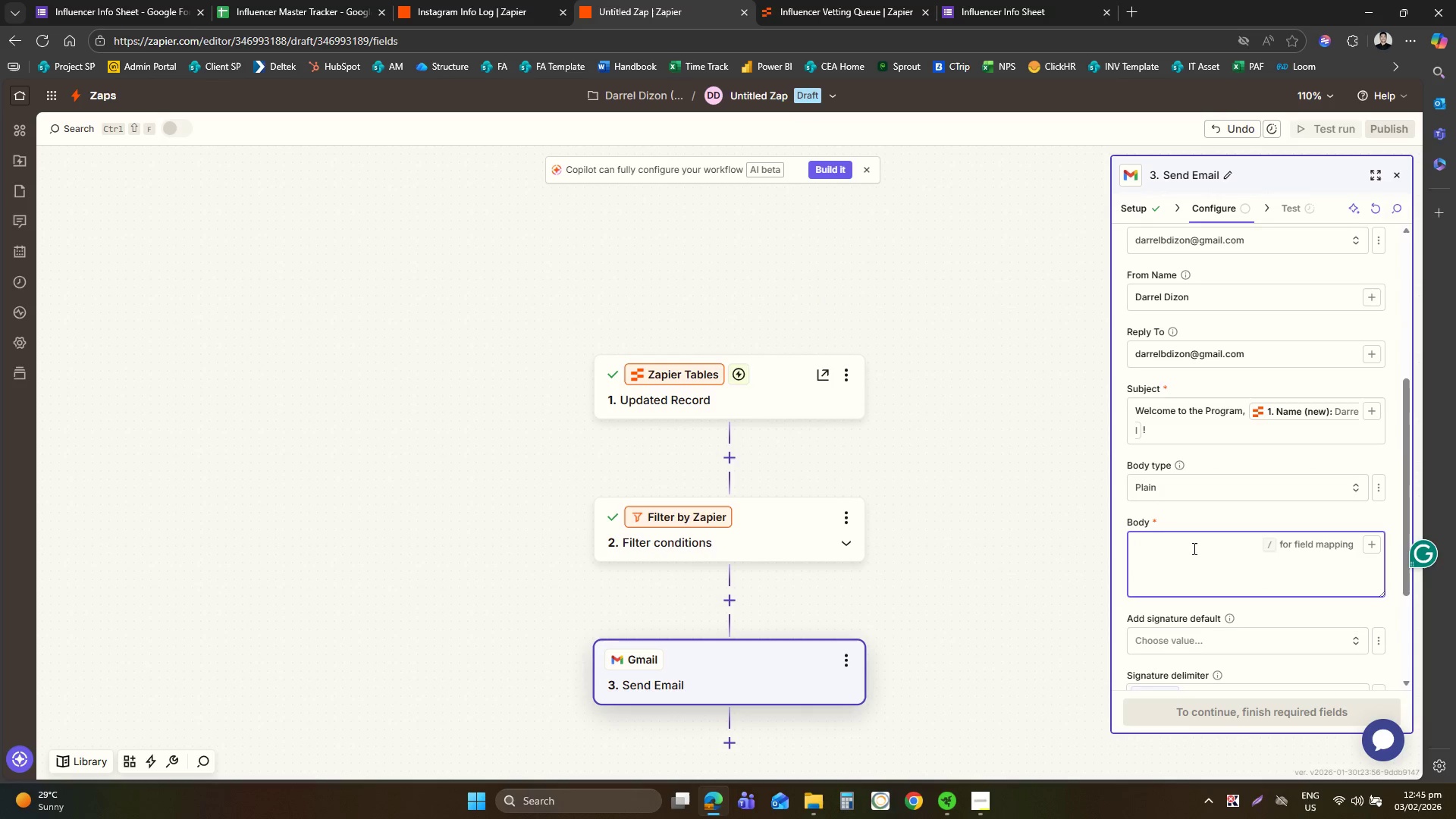 
type(Hi )
 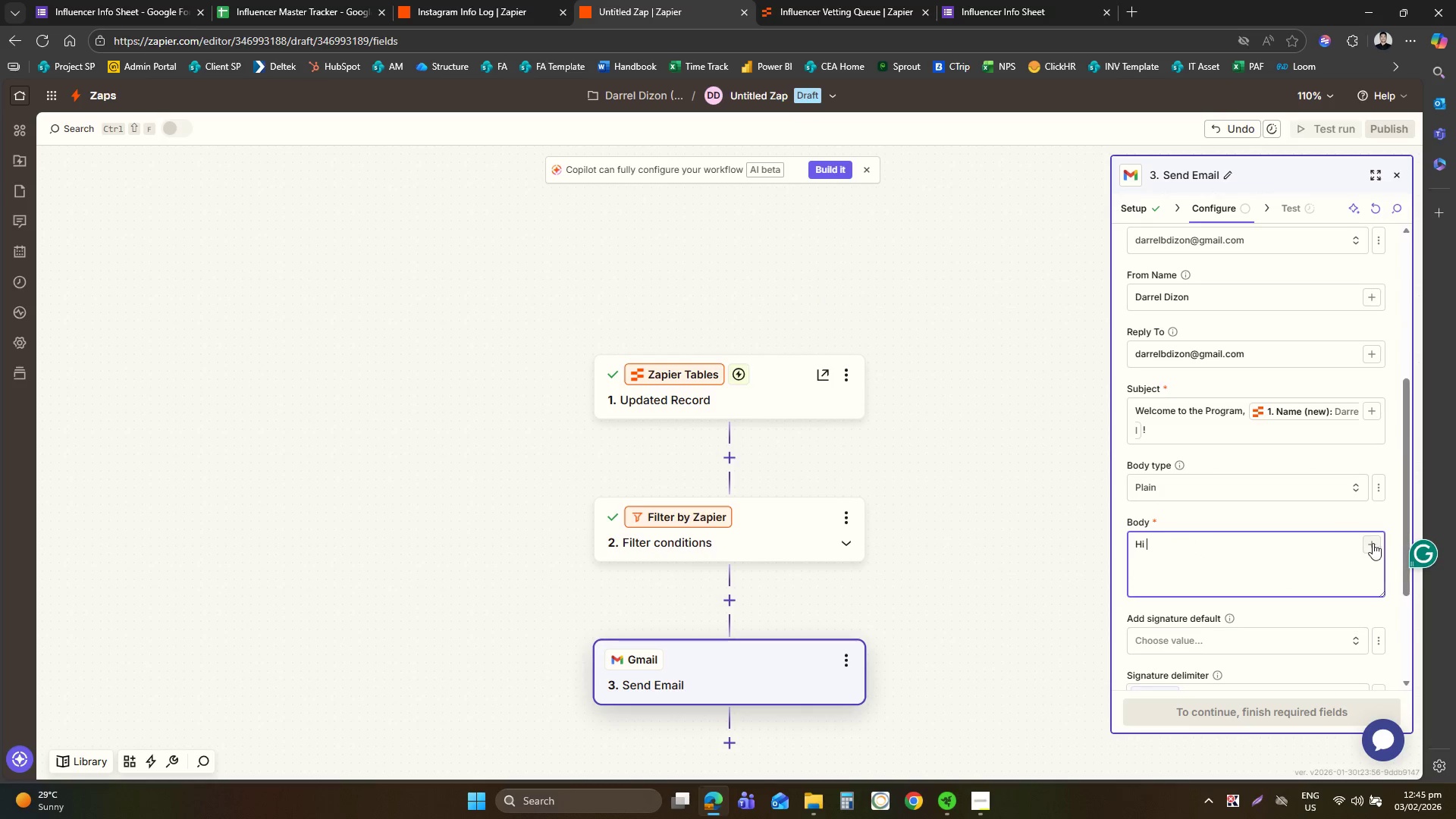 
left_click([1377, 550])
 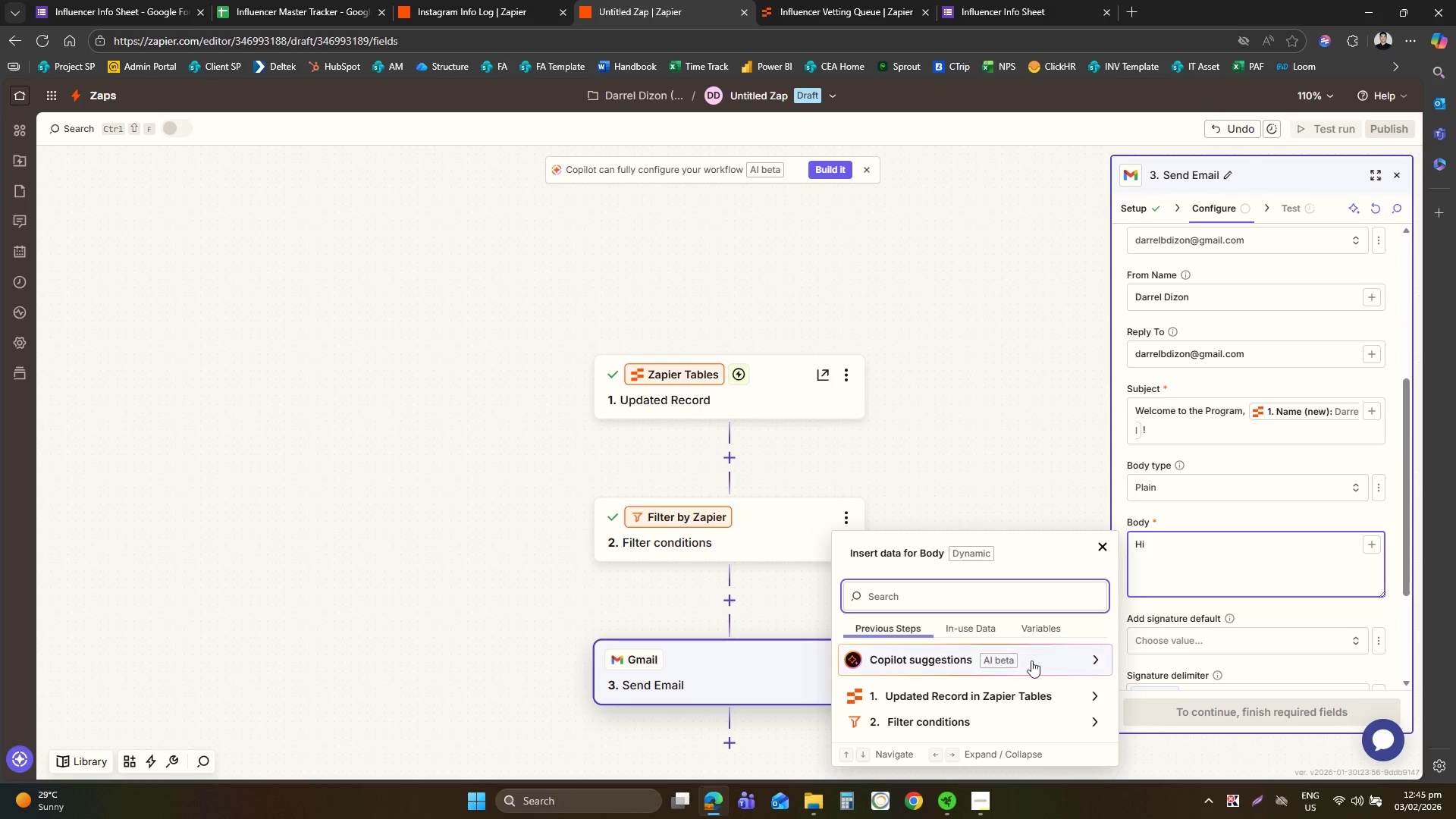 
left_click([985, 685])
 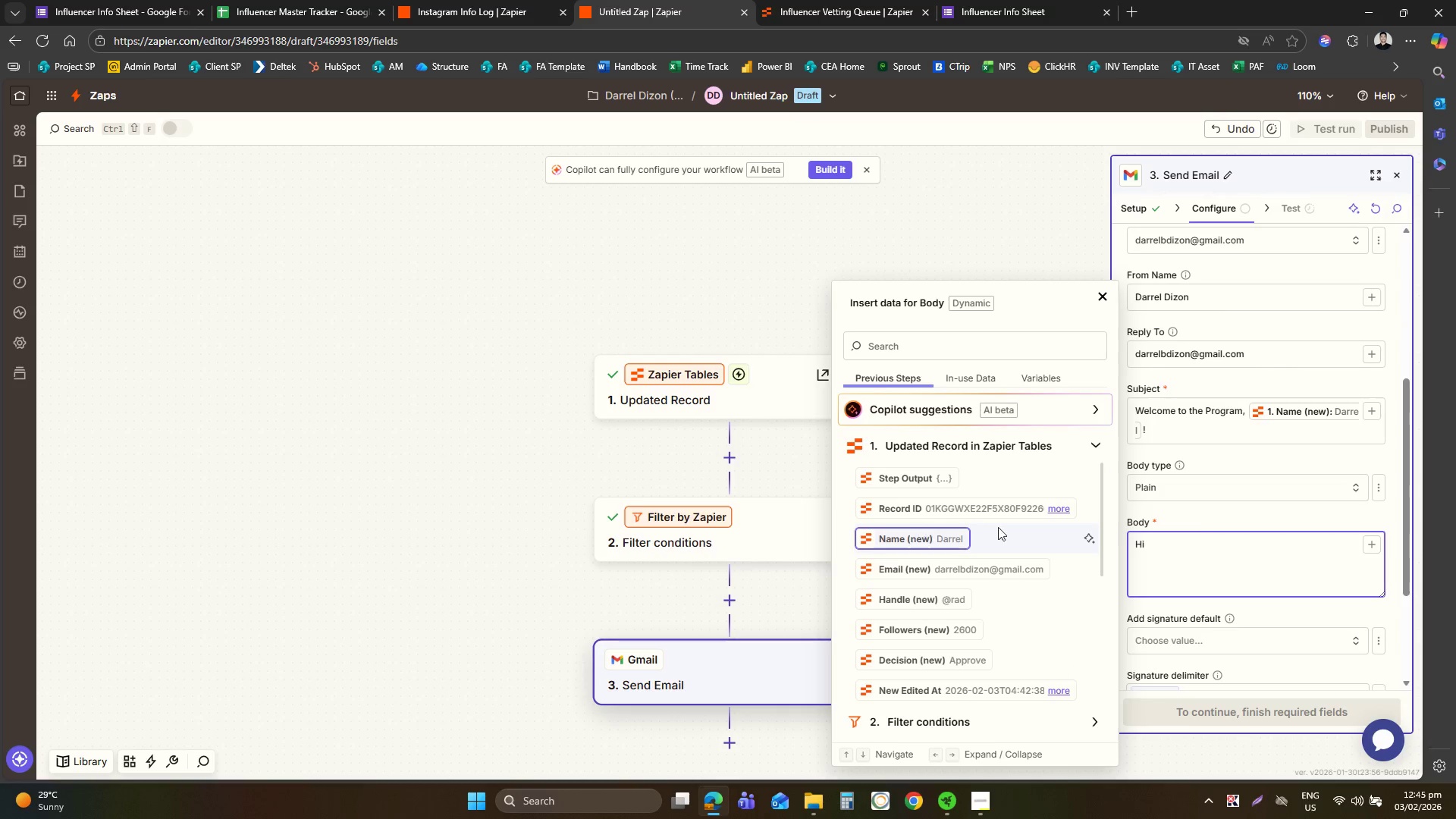 
left_click([942, 540])
 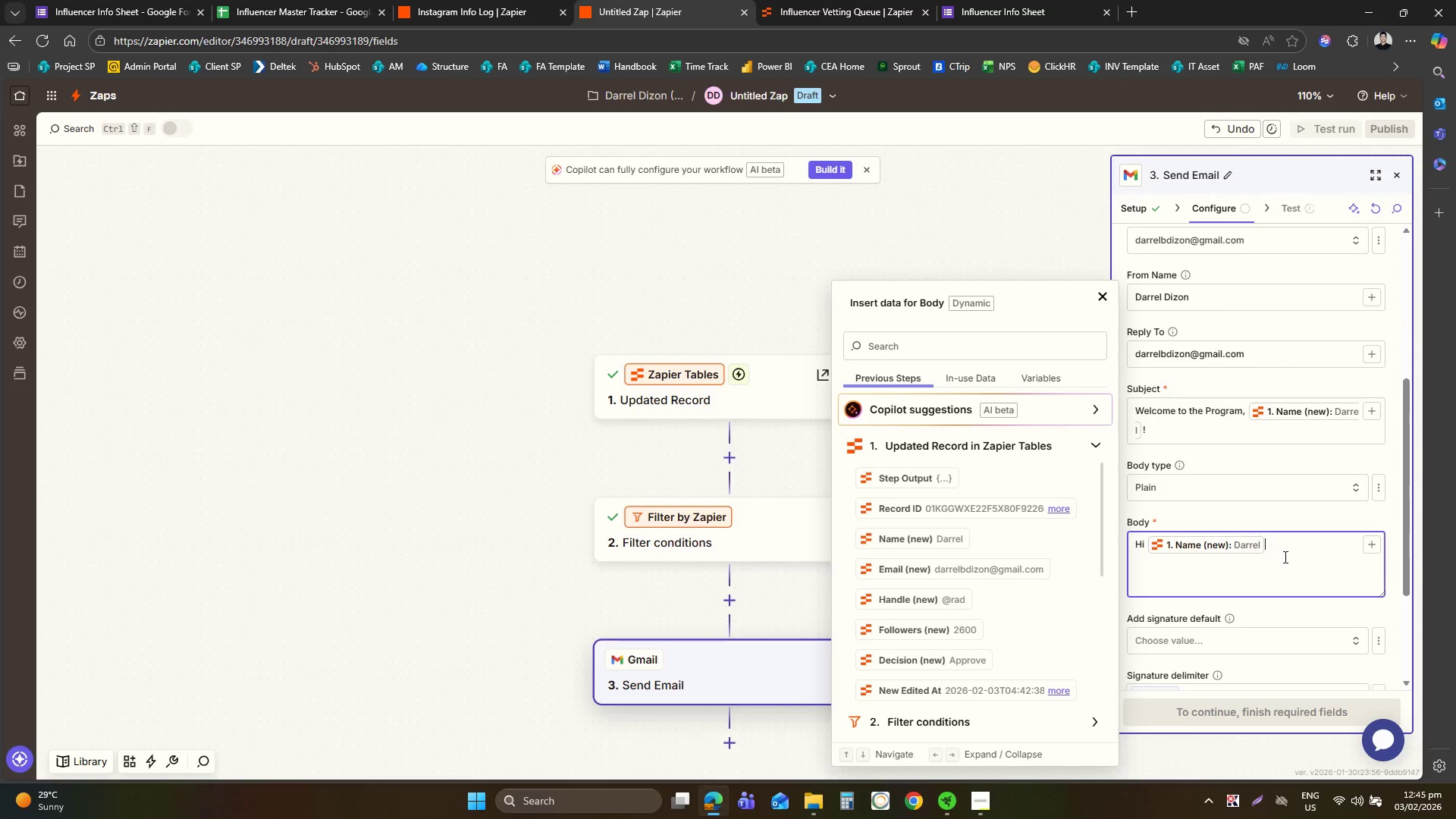 
left_click([1288, 552])
 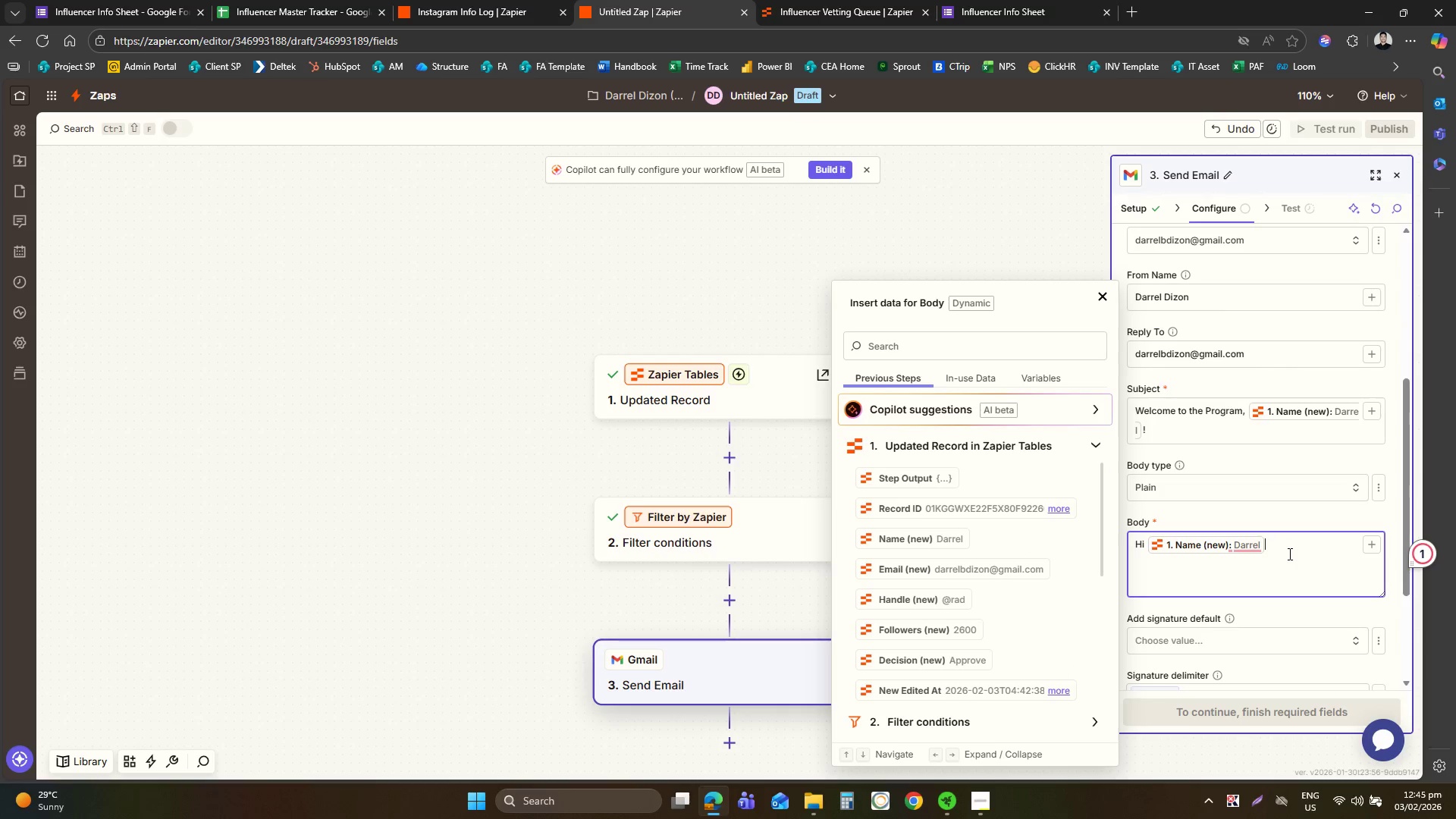 
key(Comma)
 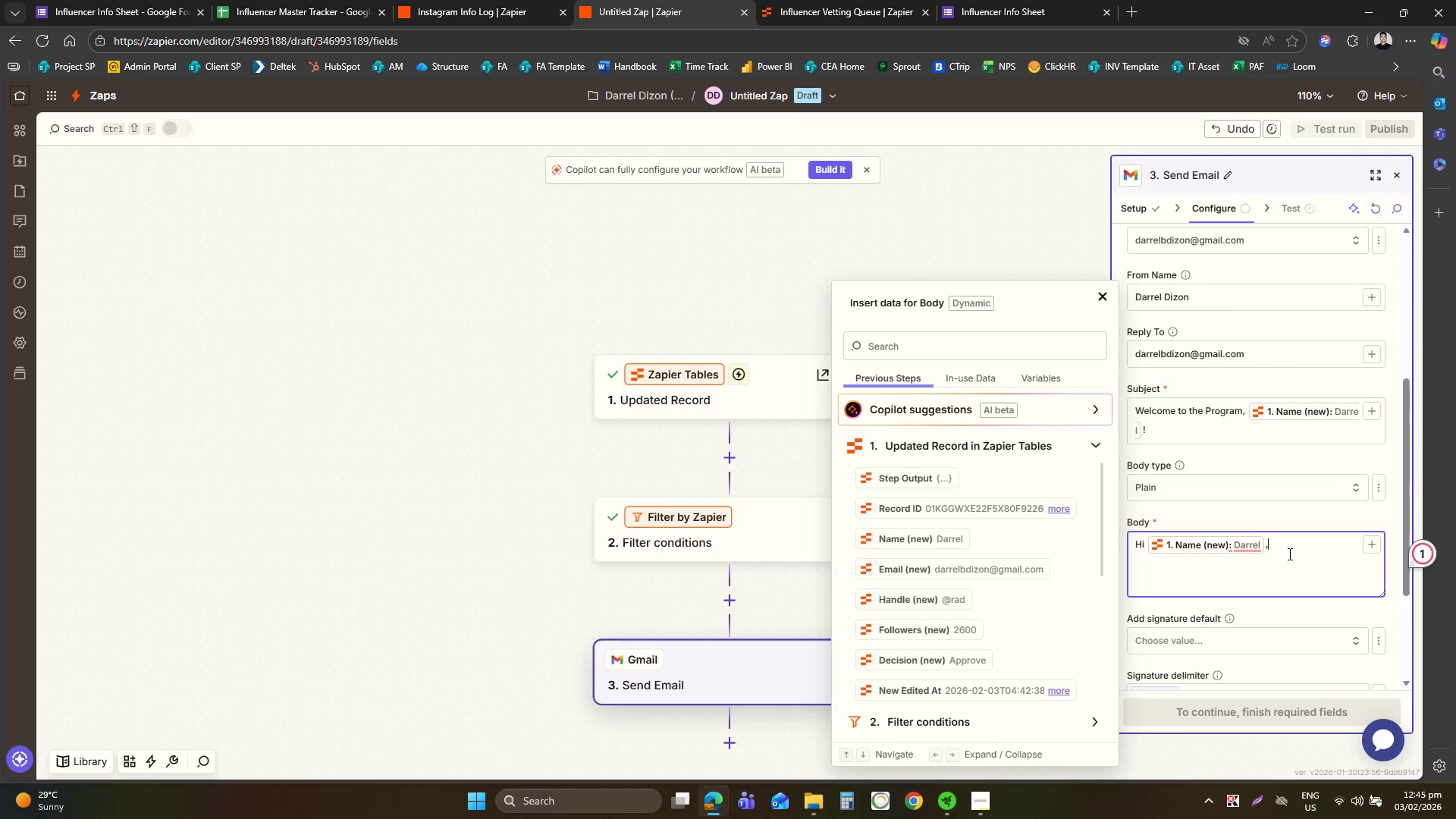 
key(Space)
 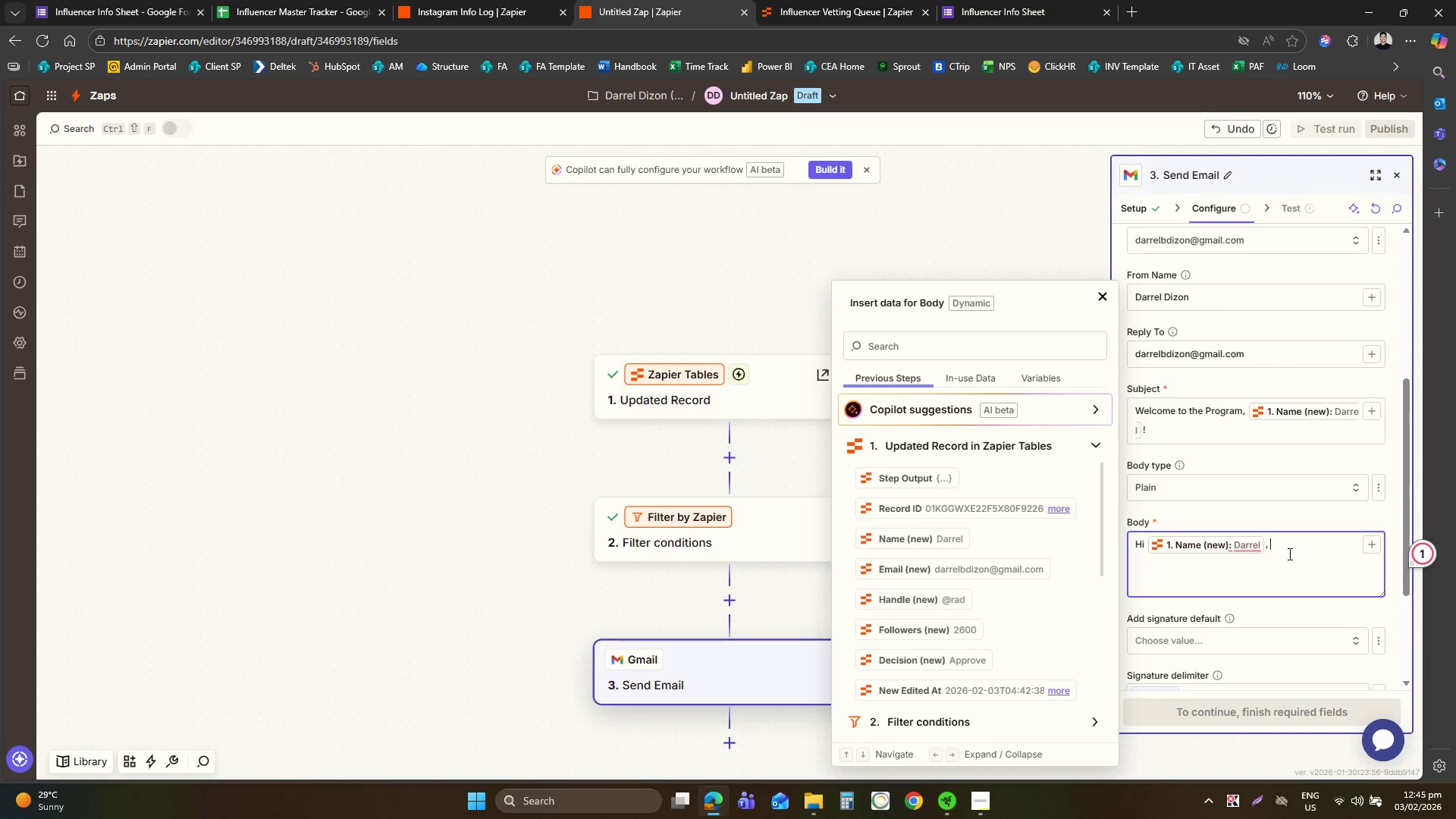 
type(we loved your profile! Here is your onboarding guide: [Link to PDF.)
 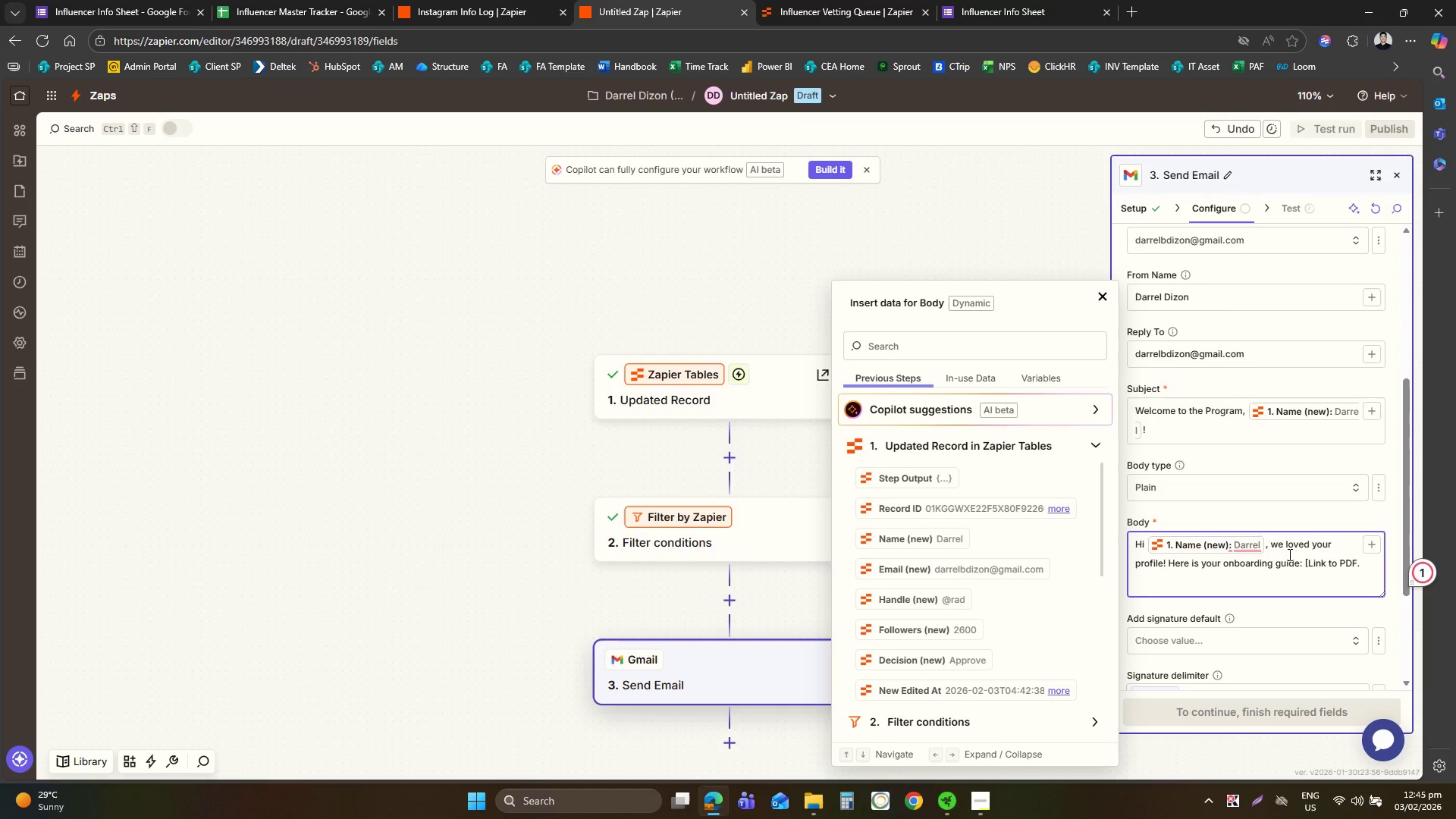 
key(ArrowLeft)
 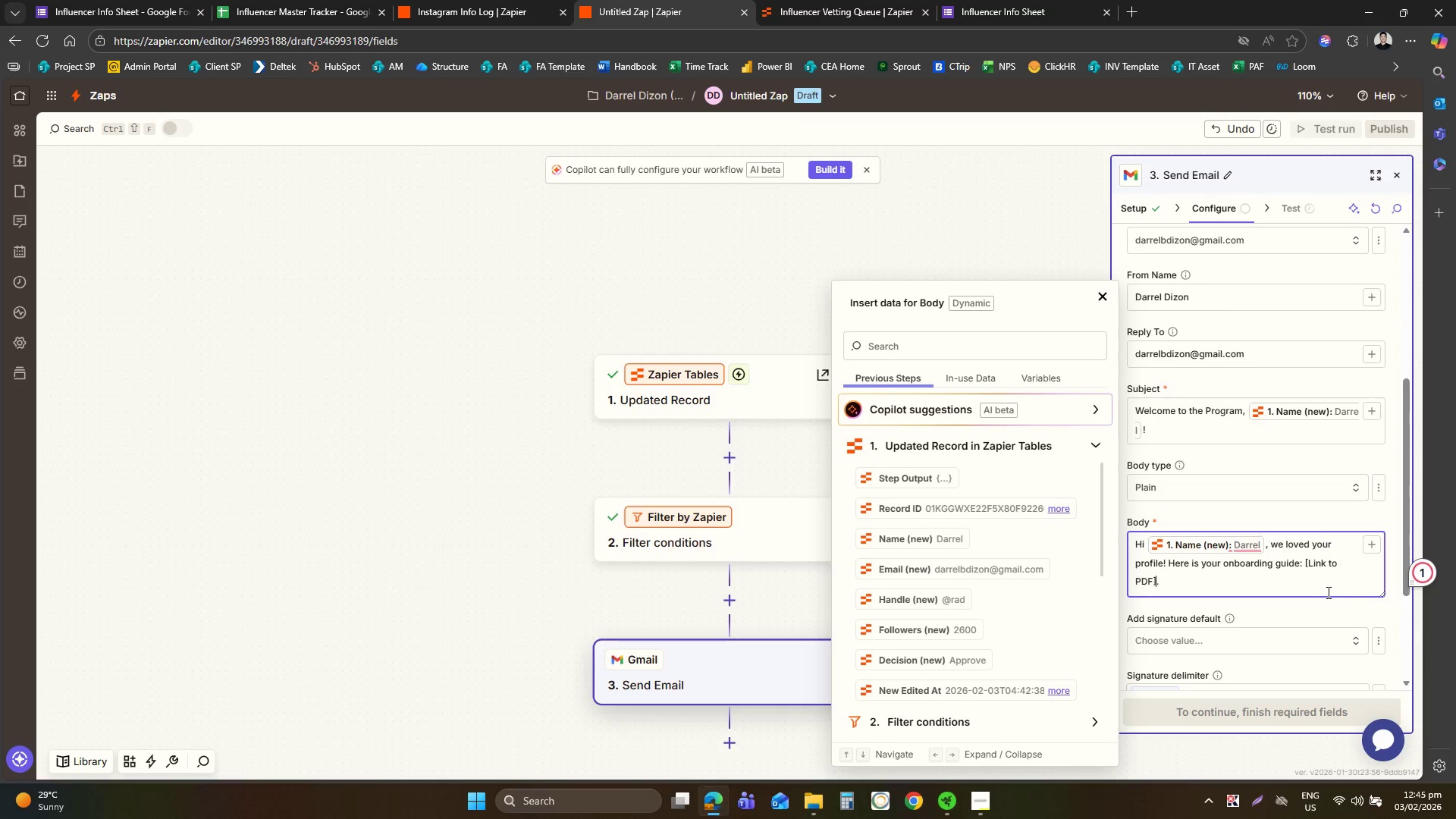 
key(BracketRight)
 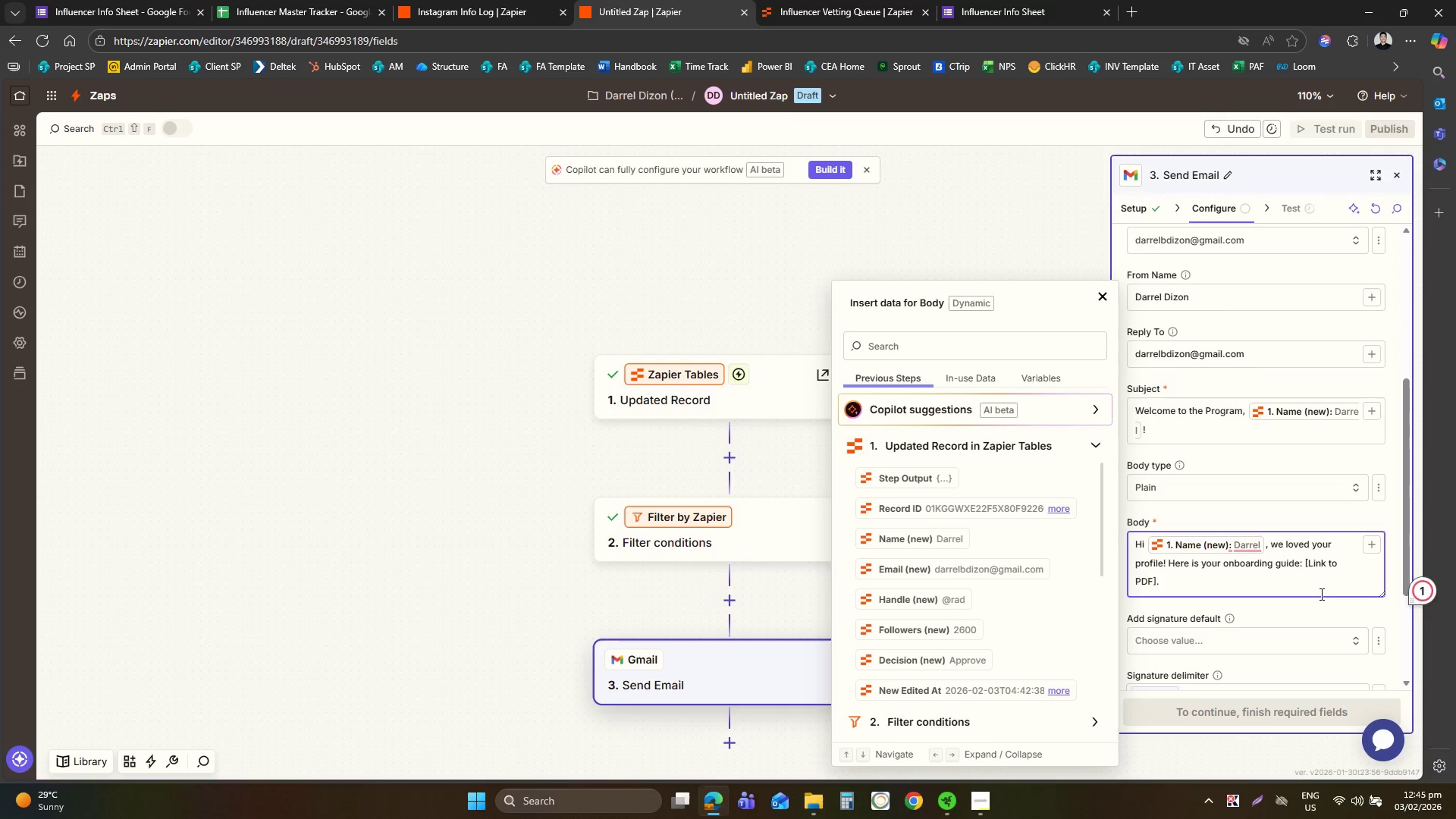 
scroll: coordinate [1313, 598], scroll_direction: down, amount: 2.0
 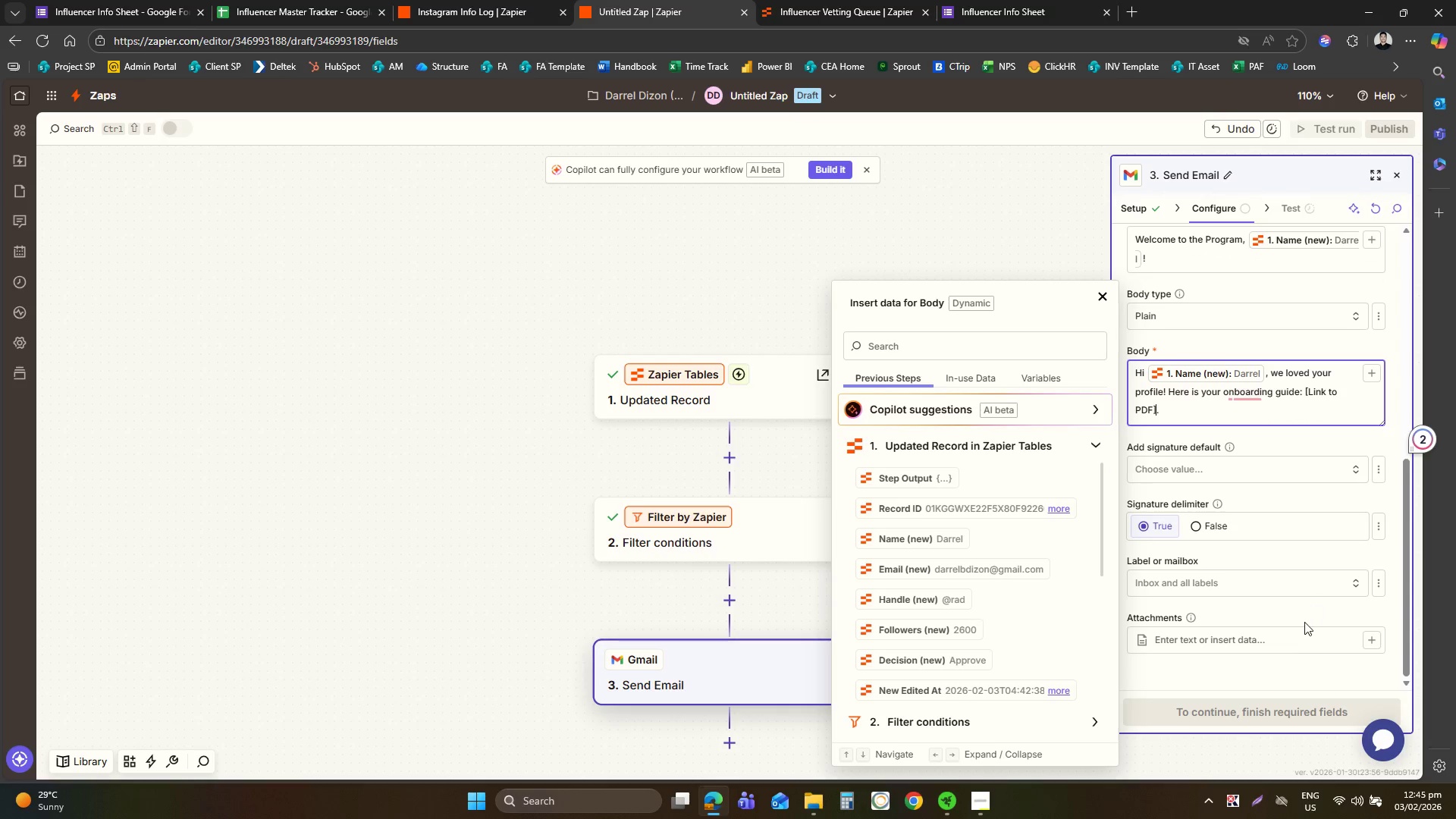 
left_click([1282, 682])
 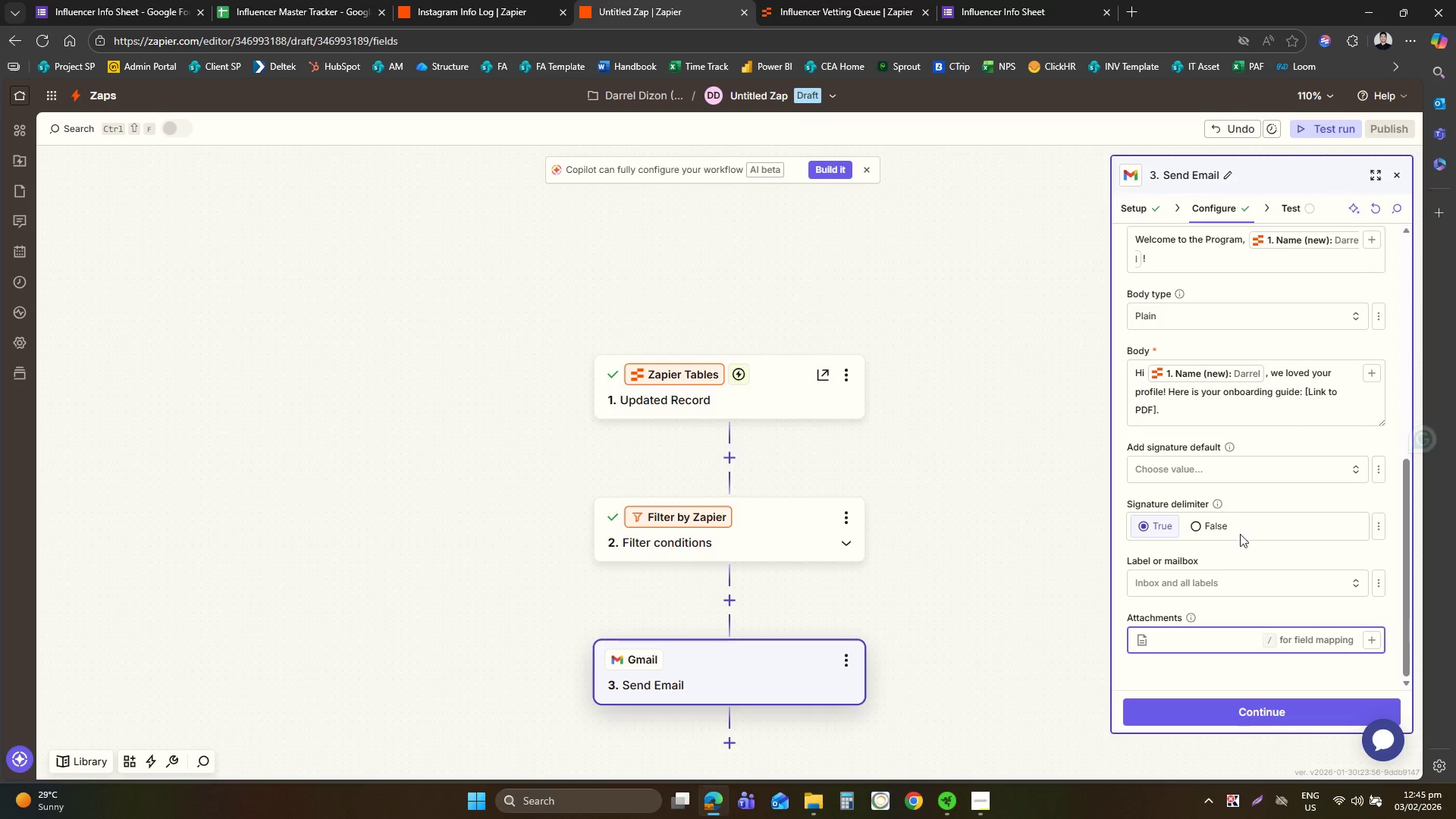 
scroll: coordinate [1239, 522], scroll_direction: none, amount: 0.0
 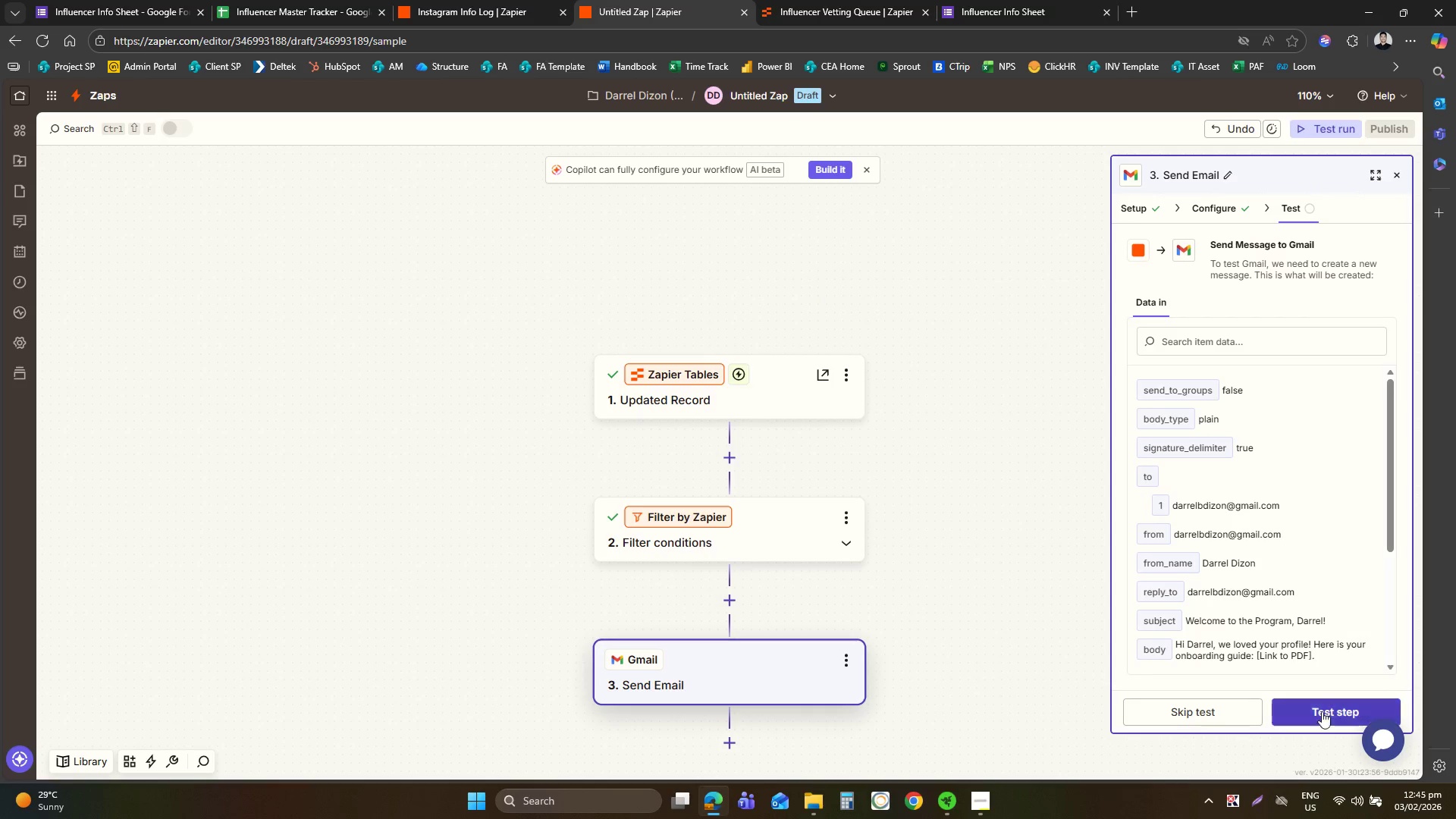 
left_click([1323, 714])
 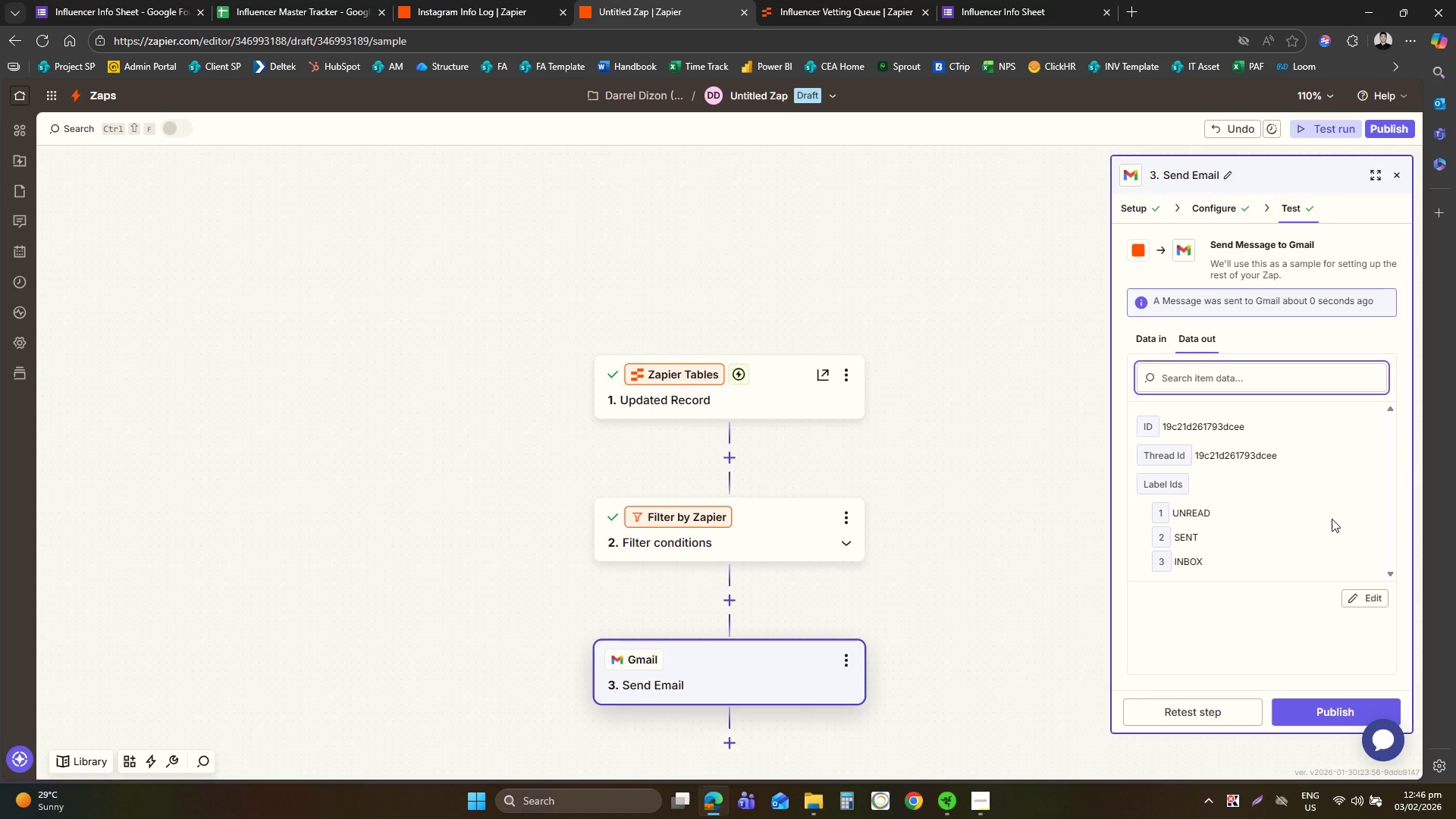 
wait(6.64)
 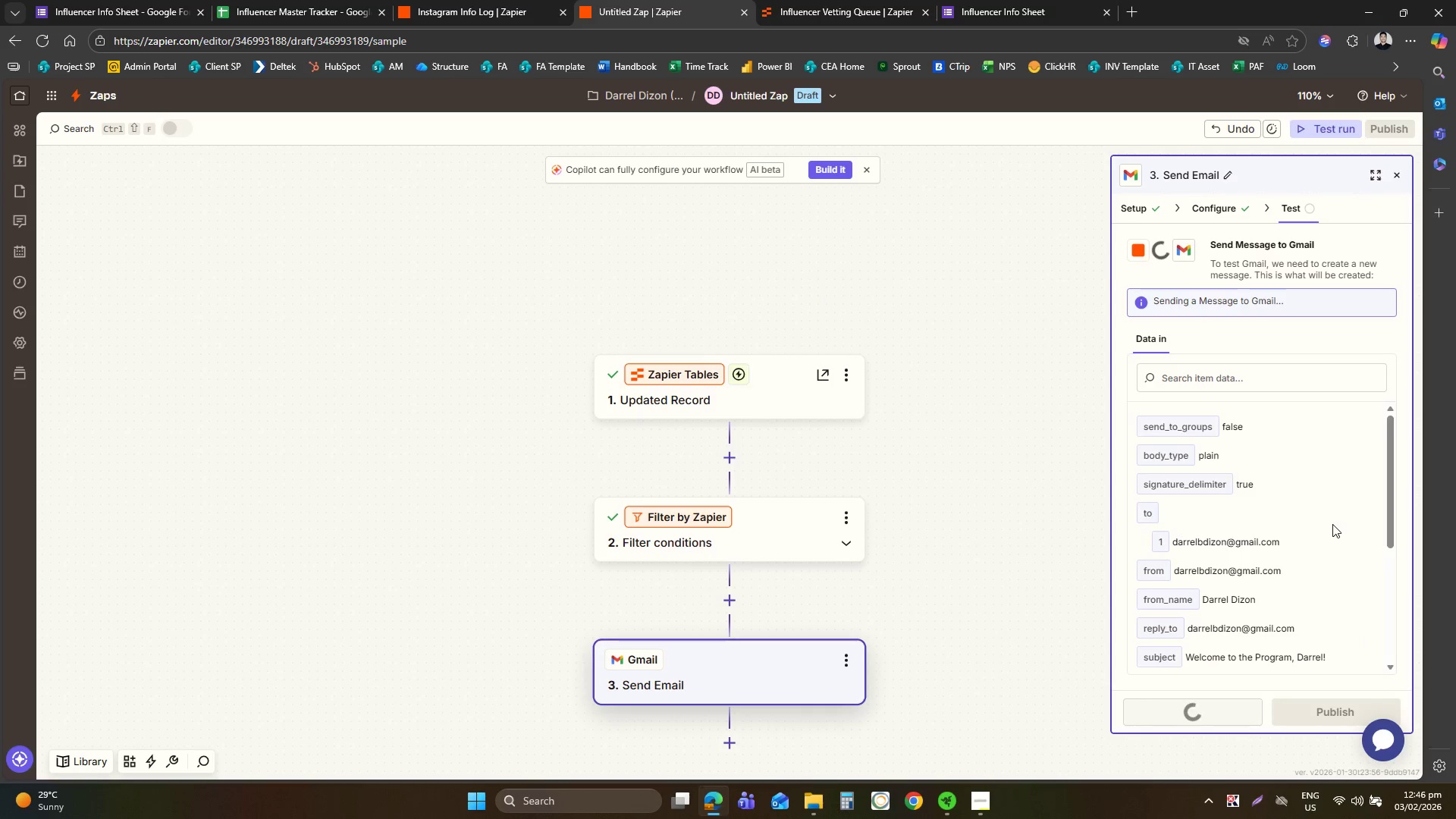 
left_click([1310, 704])
 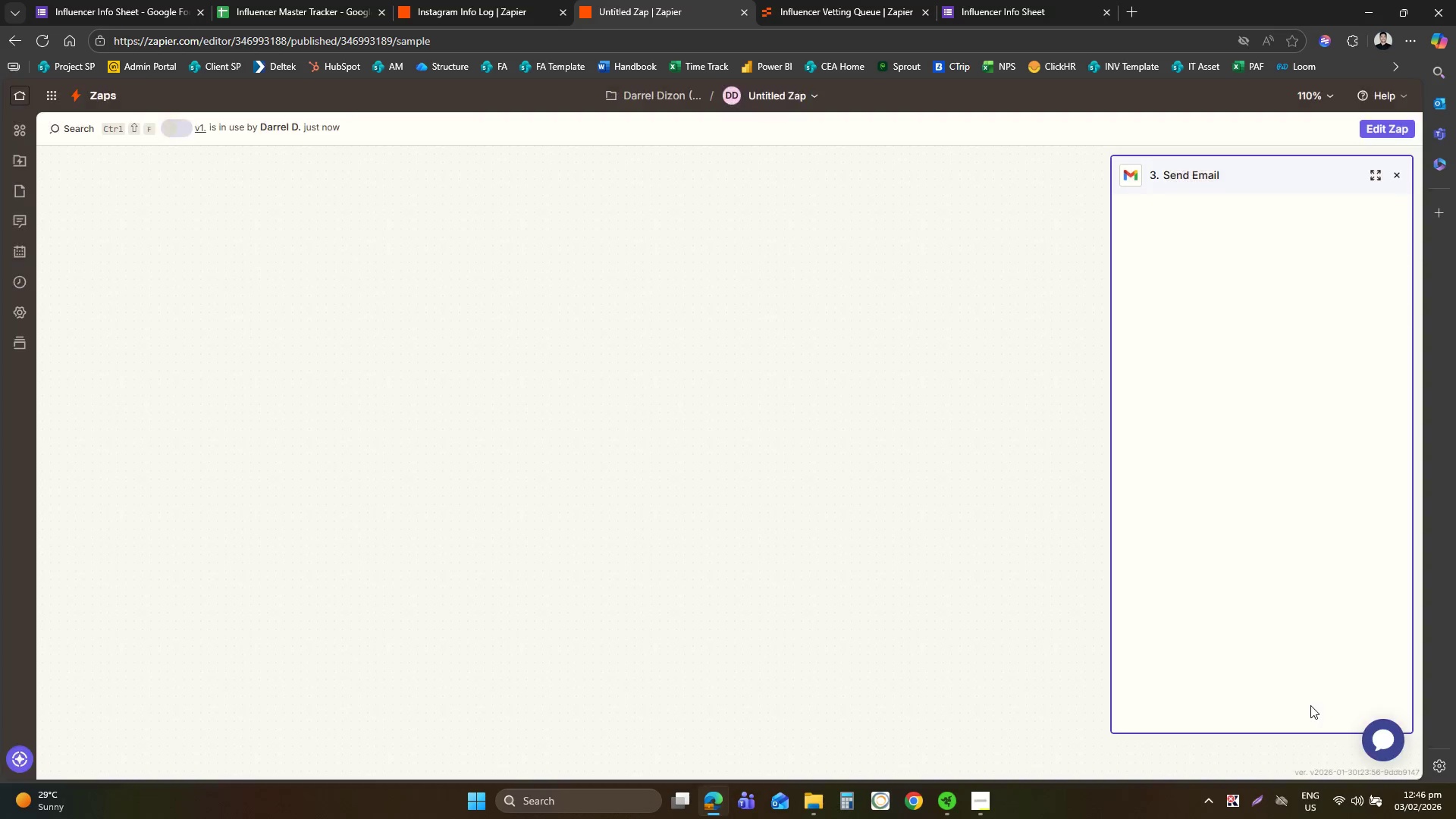 
wait(8.5)
 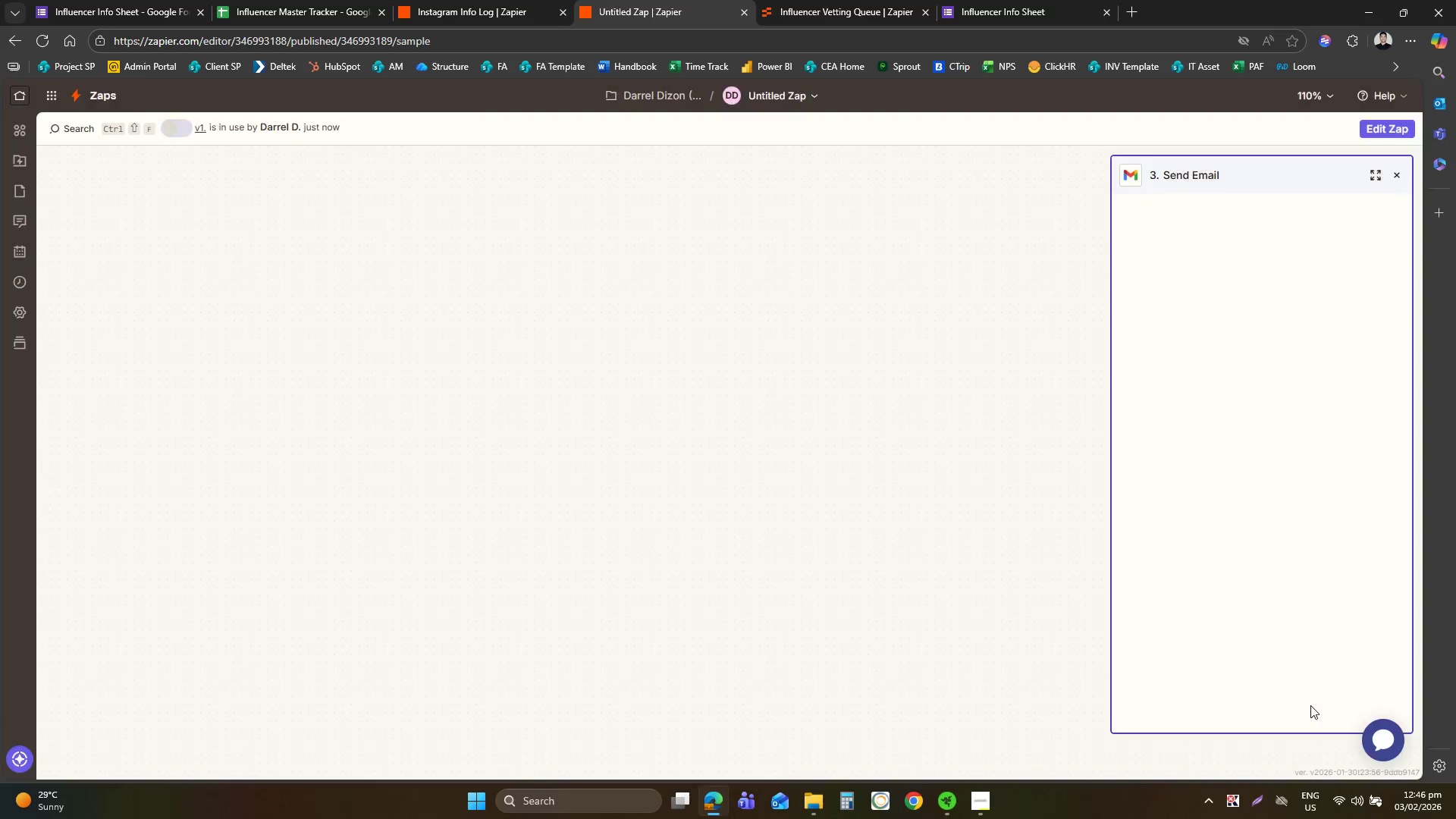 
left_click([256, 199])
 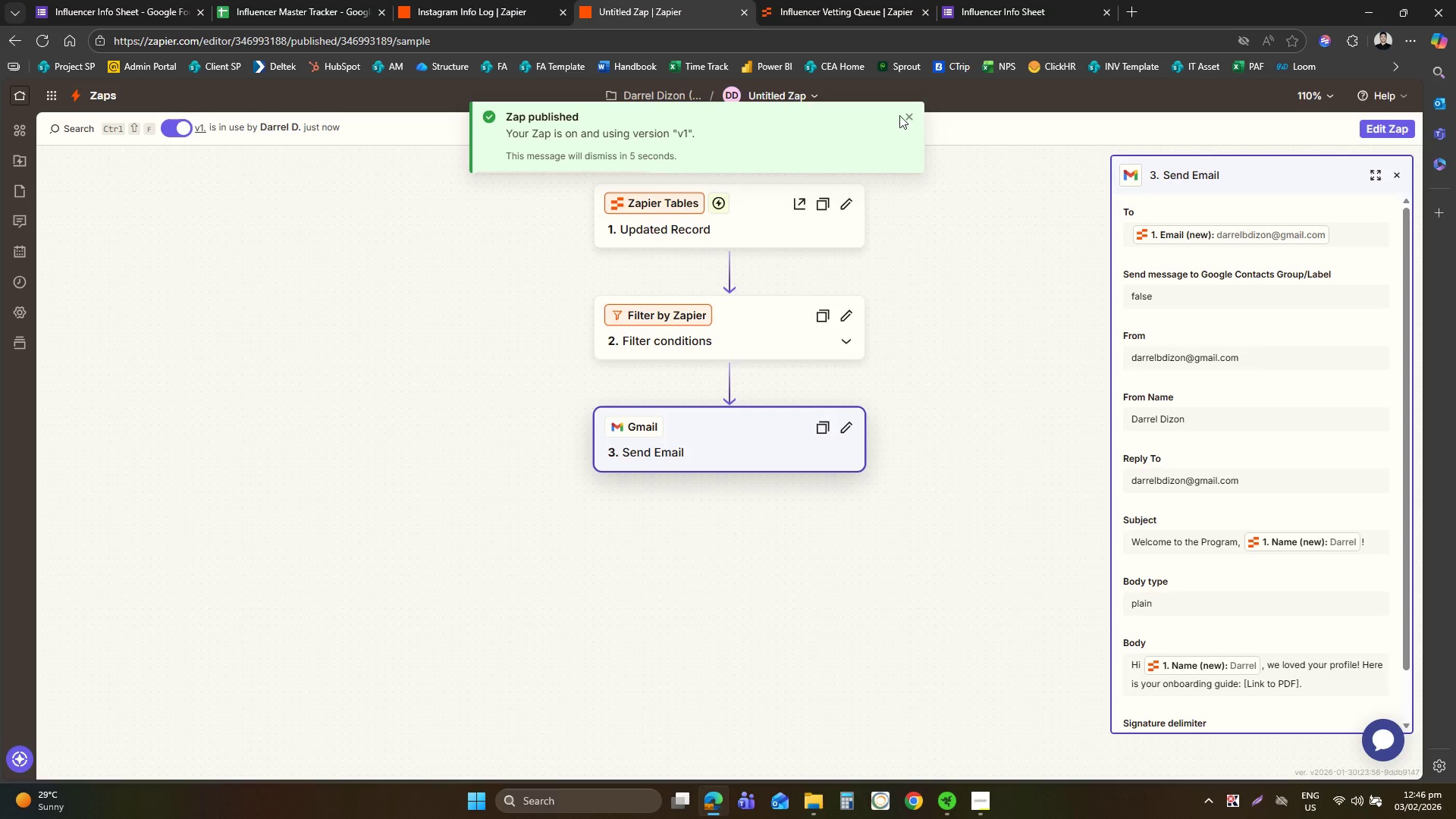 
left_click([911, 110])
 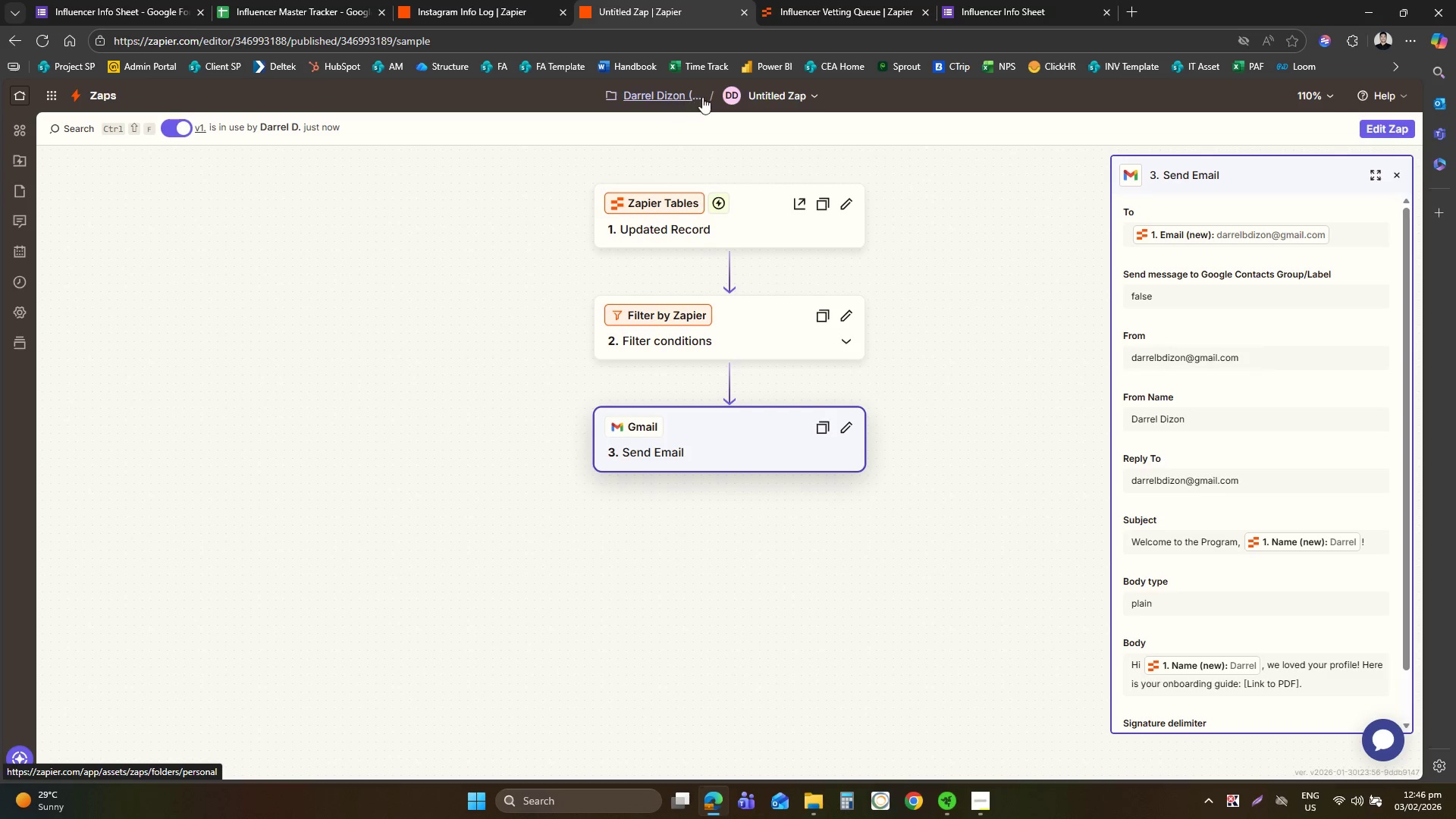 
left_click([785, 96])
 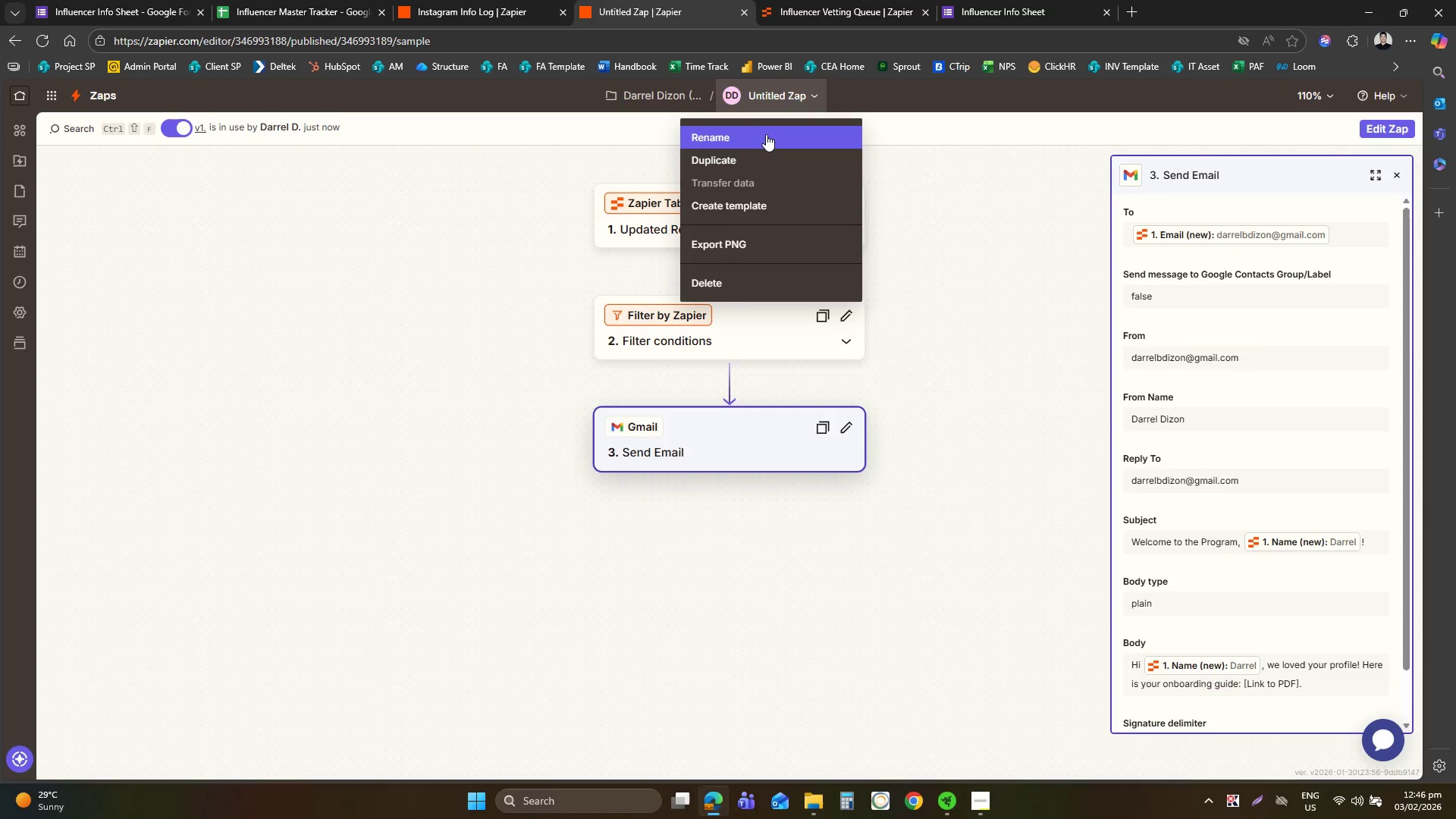 
left_click([765, 137])
 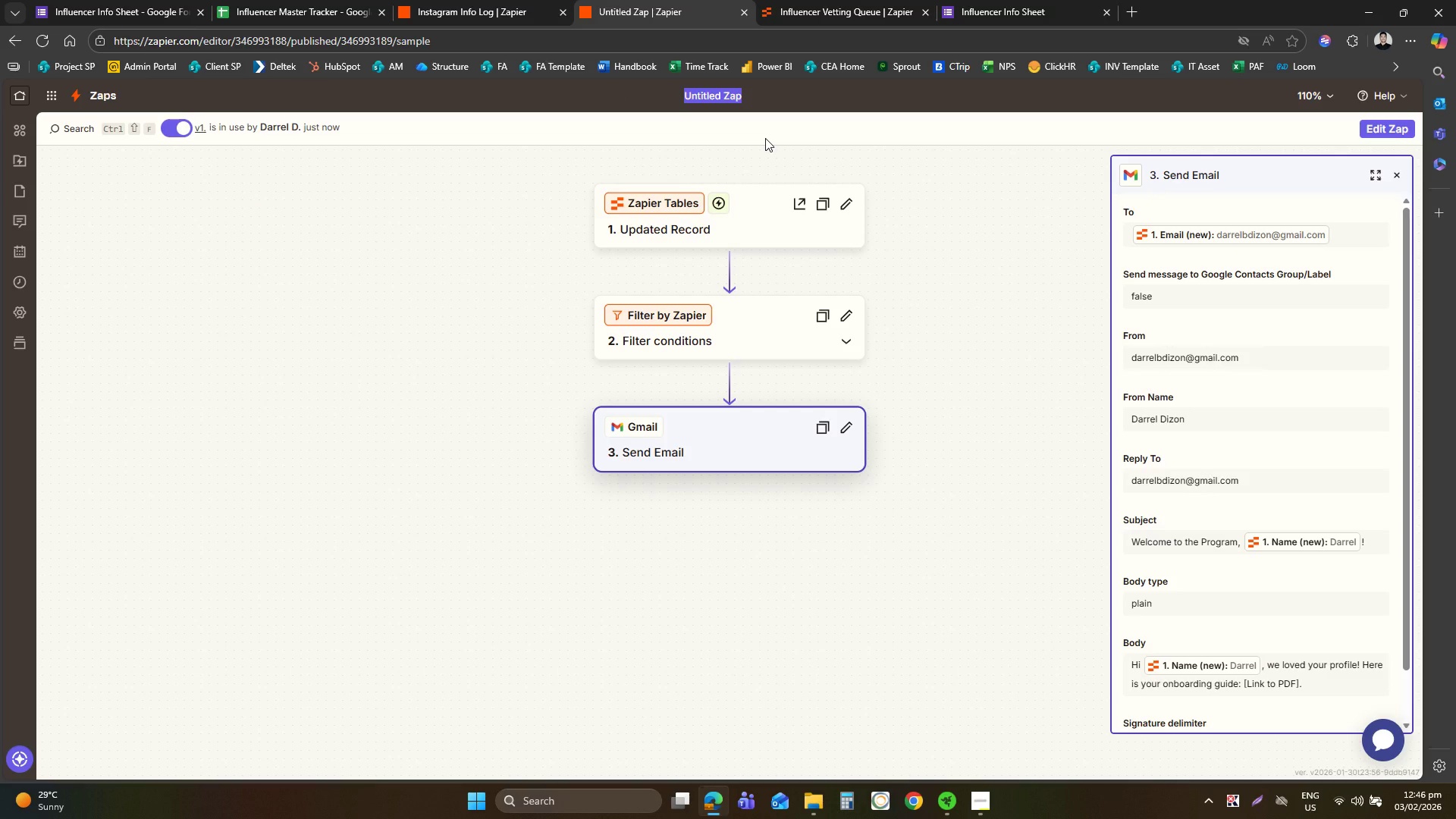 
wait(5.86)
 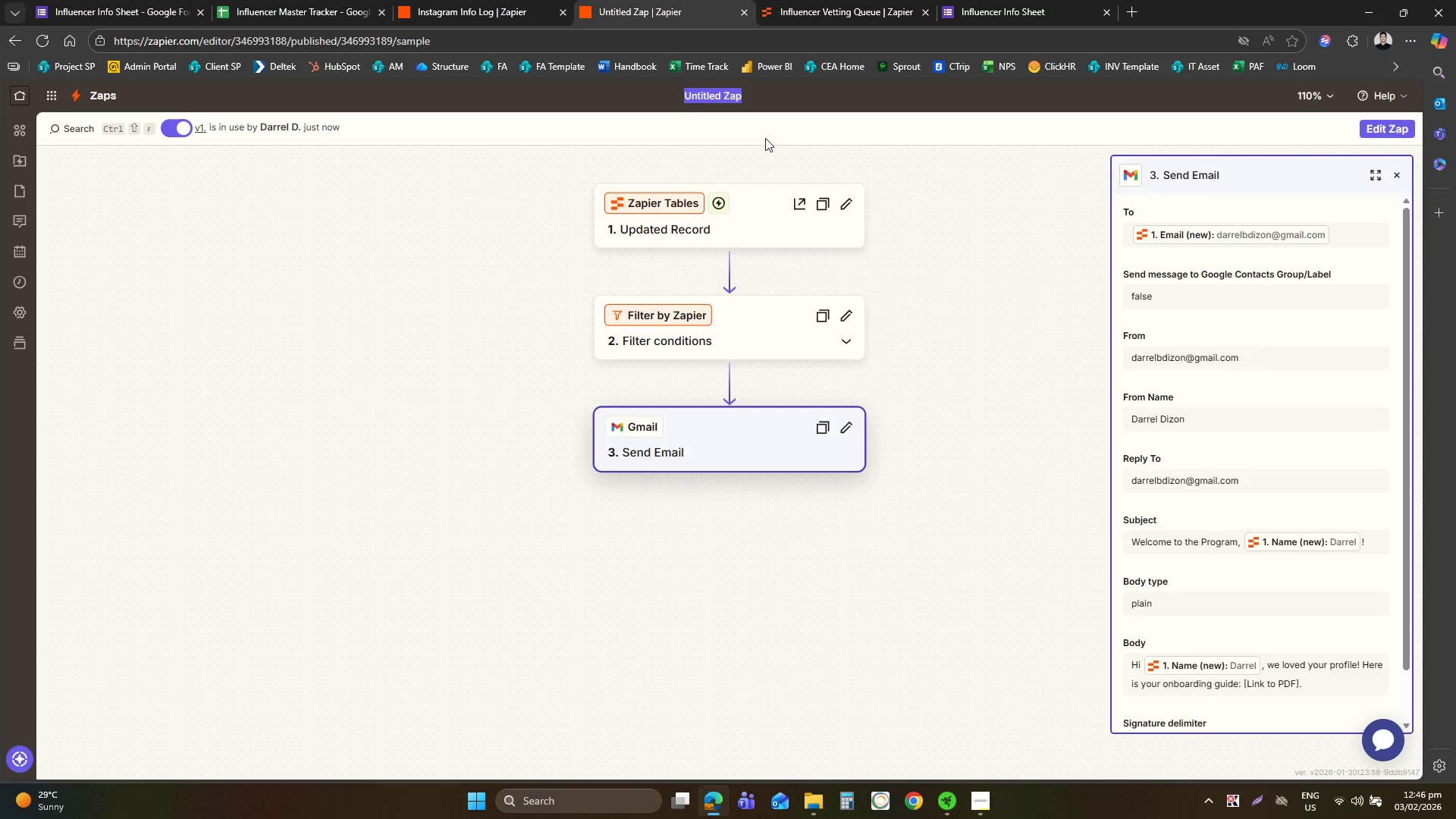 
type(Influencer Intake: Vetting and P)
key(Backspace)
type(Approval)
 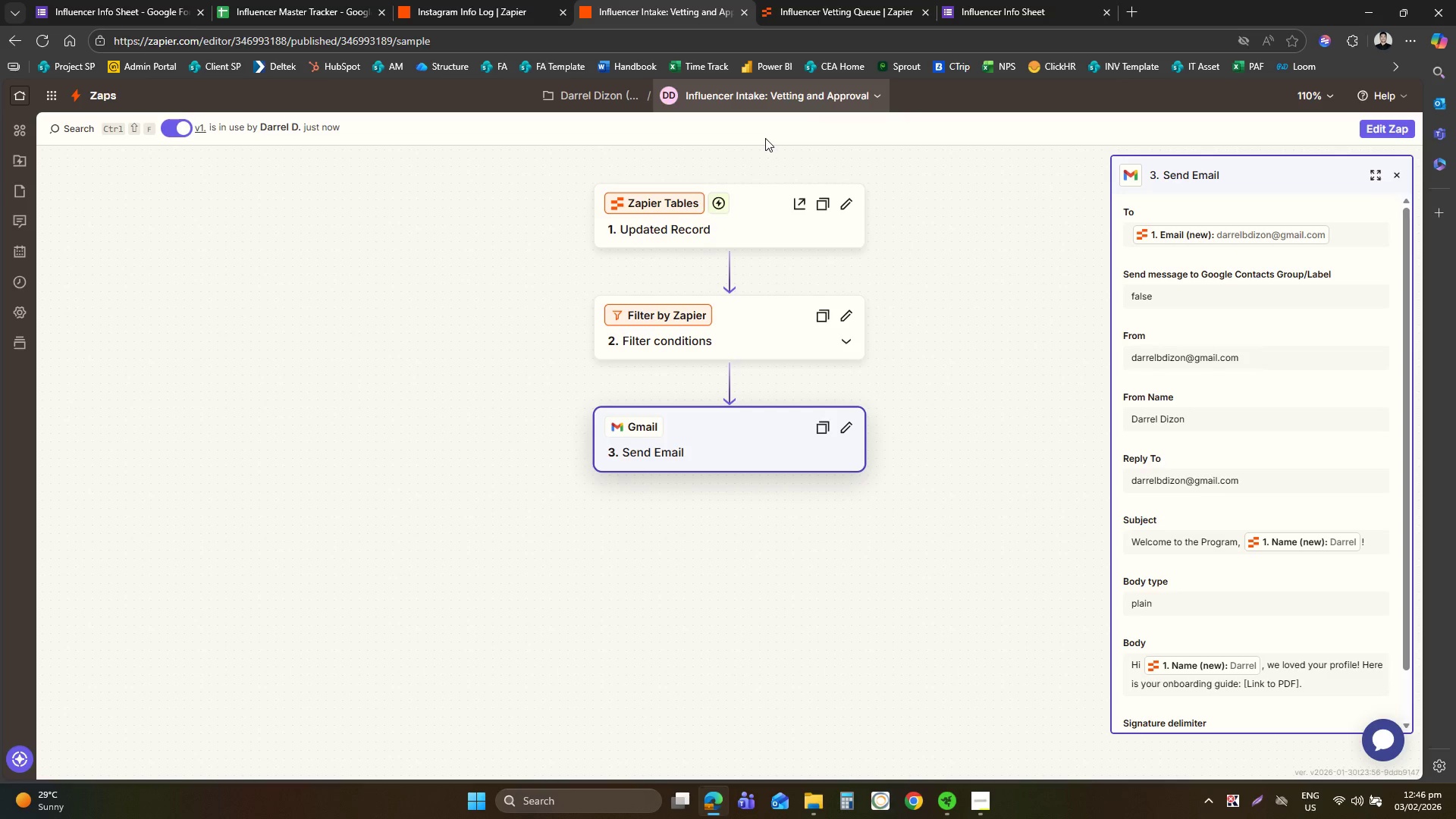 
 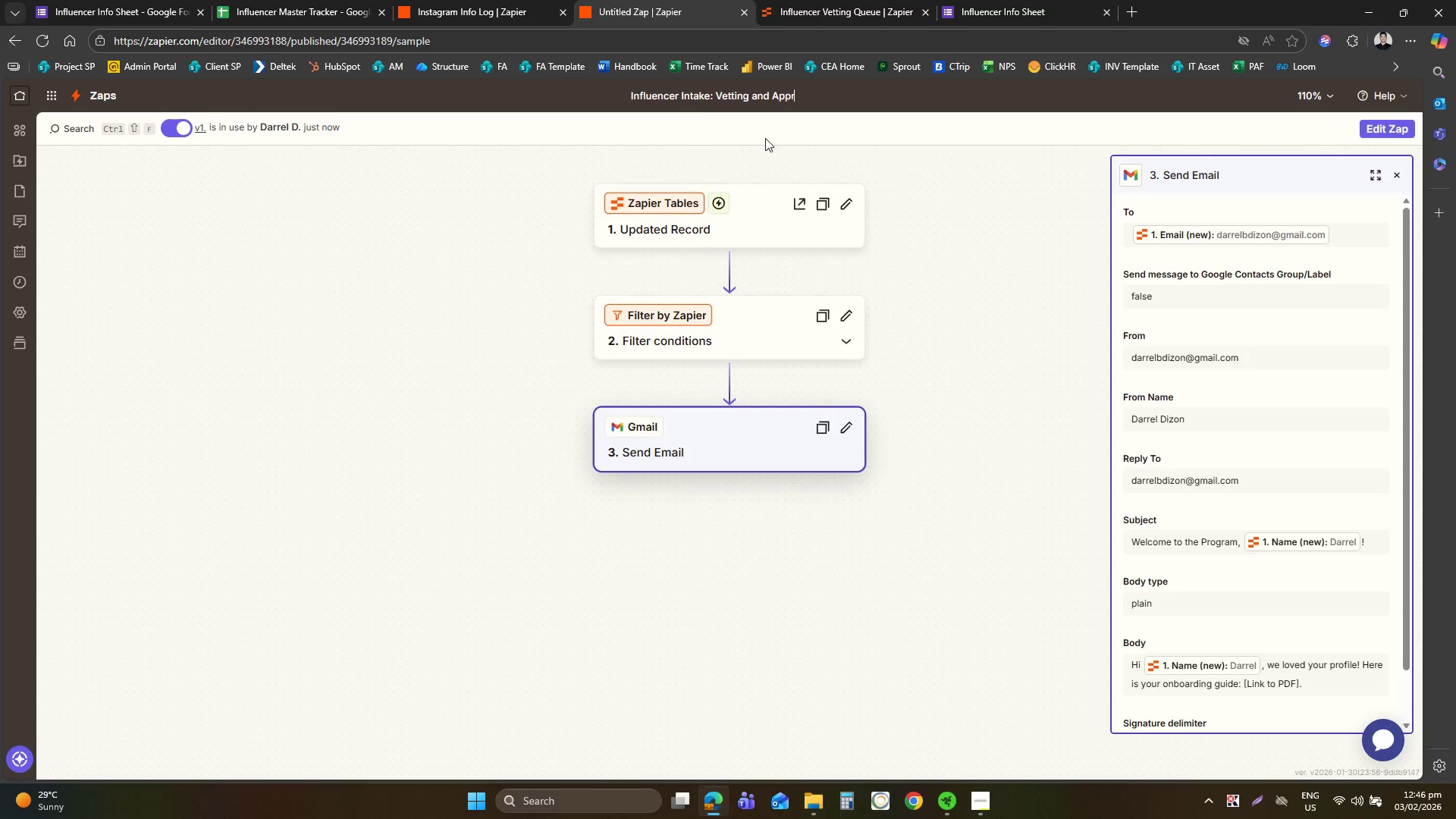 
key(Enter)
 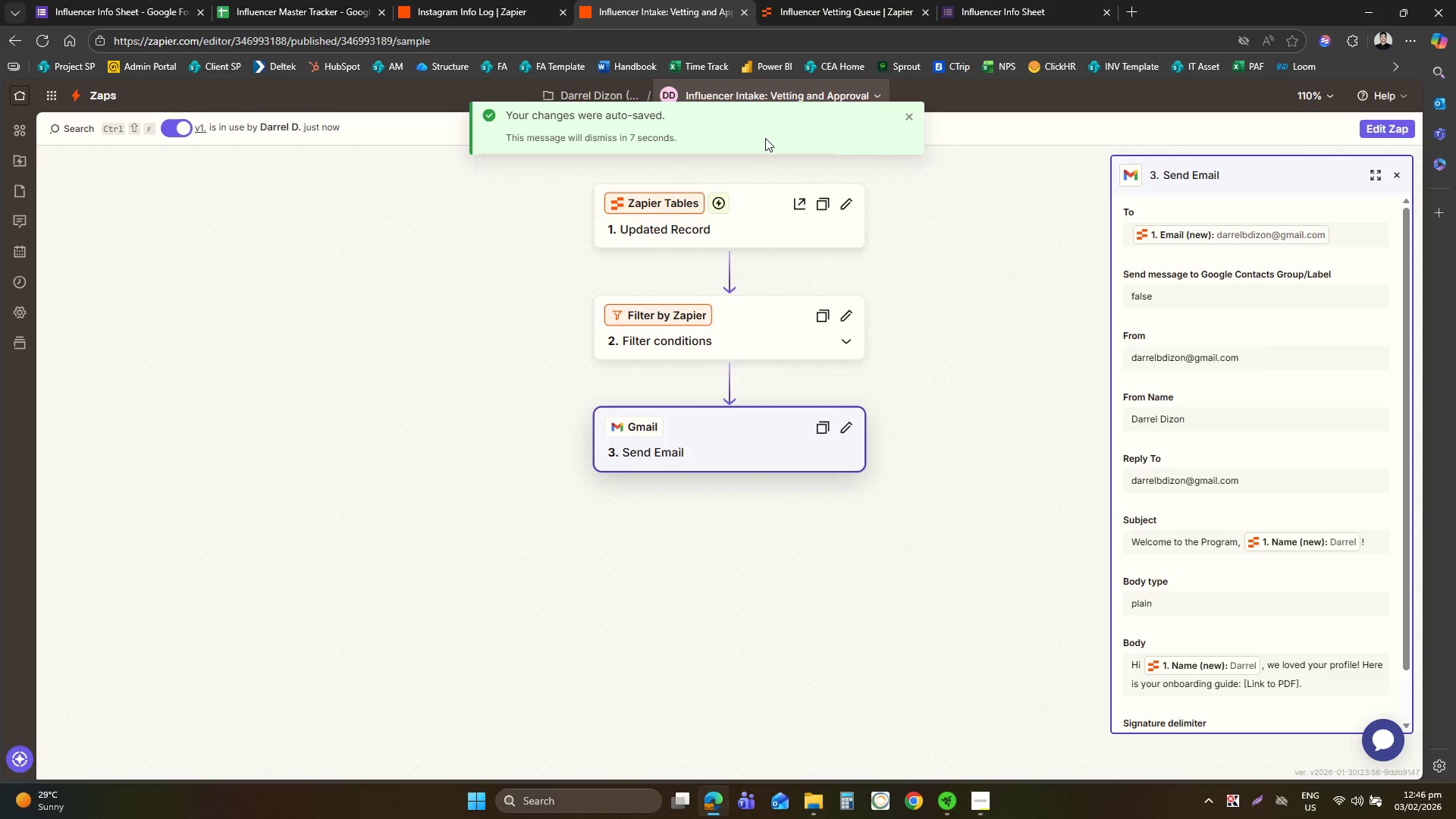 
wait(8.59)
 